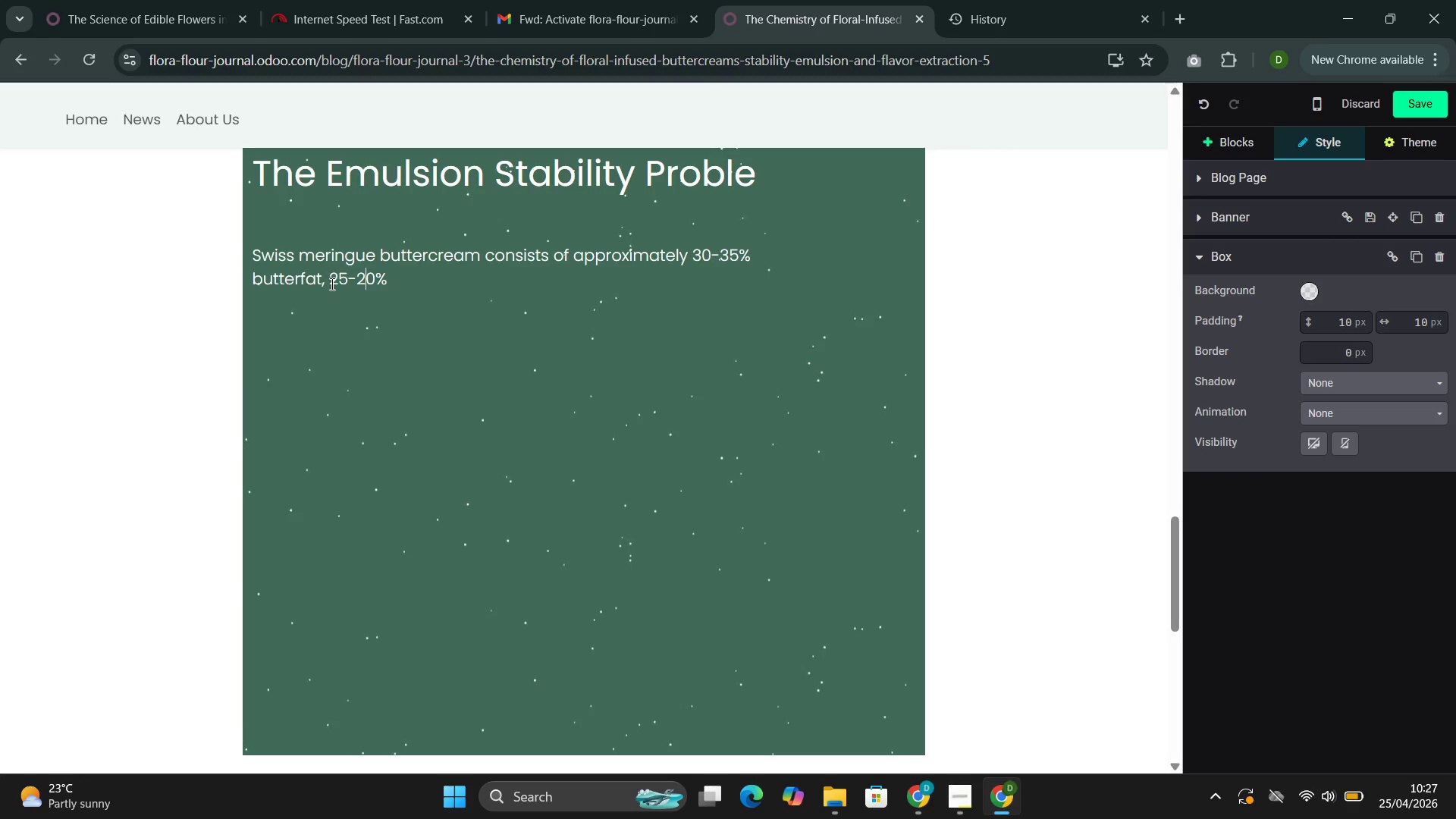 
key(Backspace)
 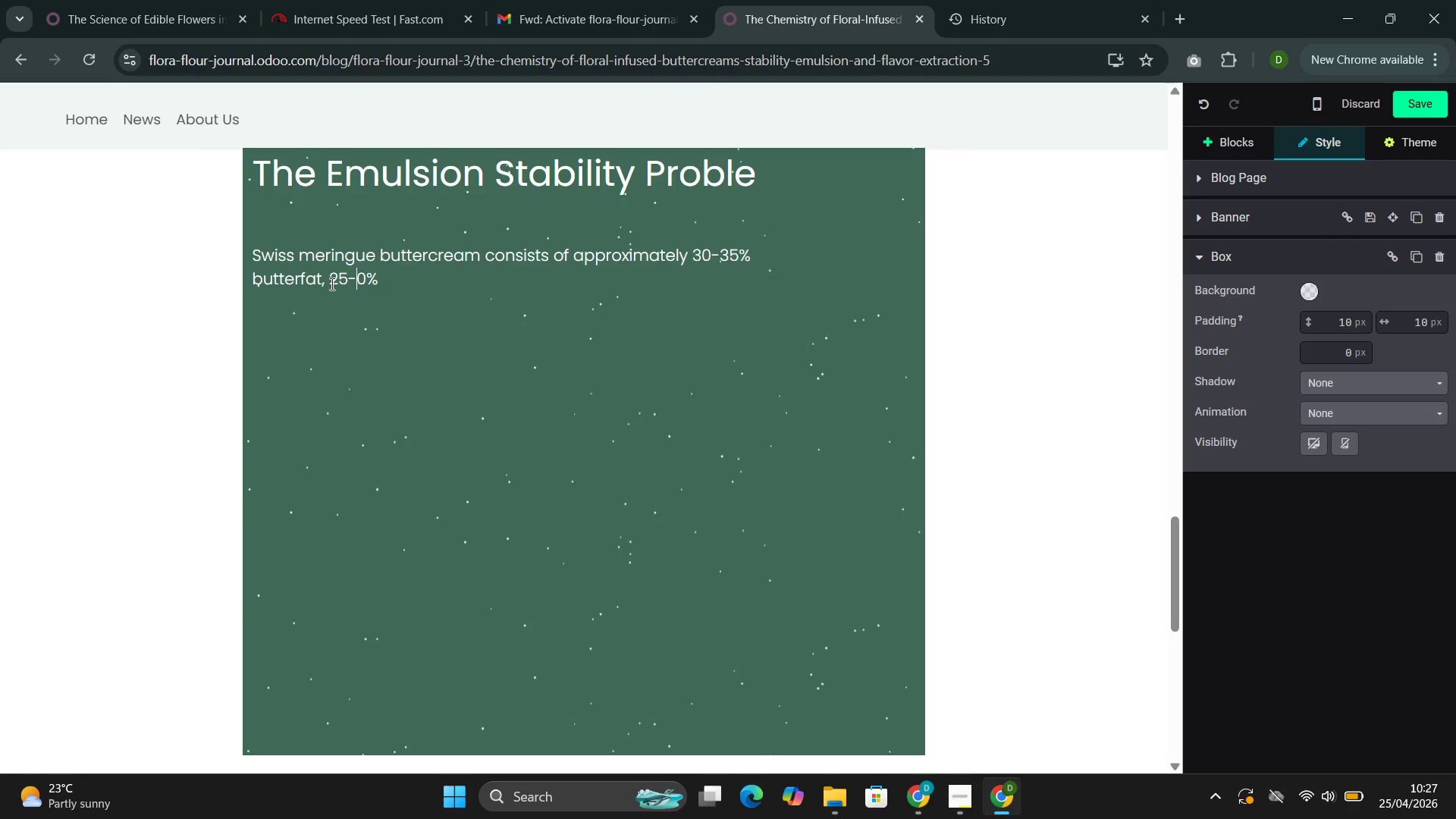 
key(3)
 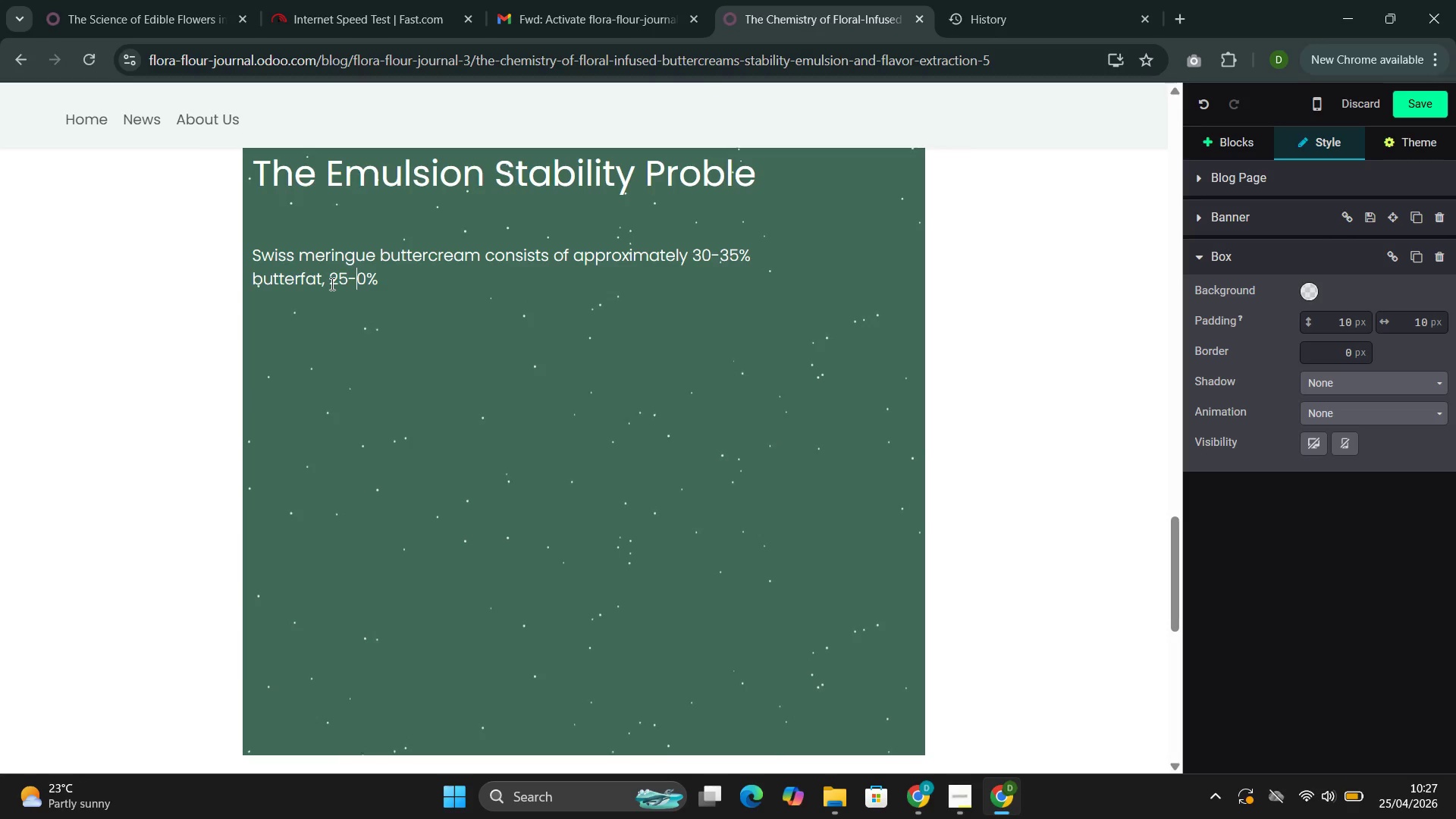 
key(ArrowRight)
 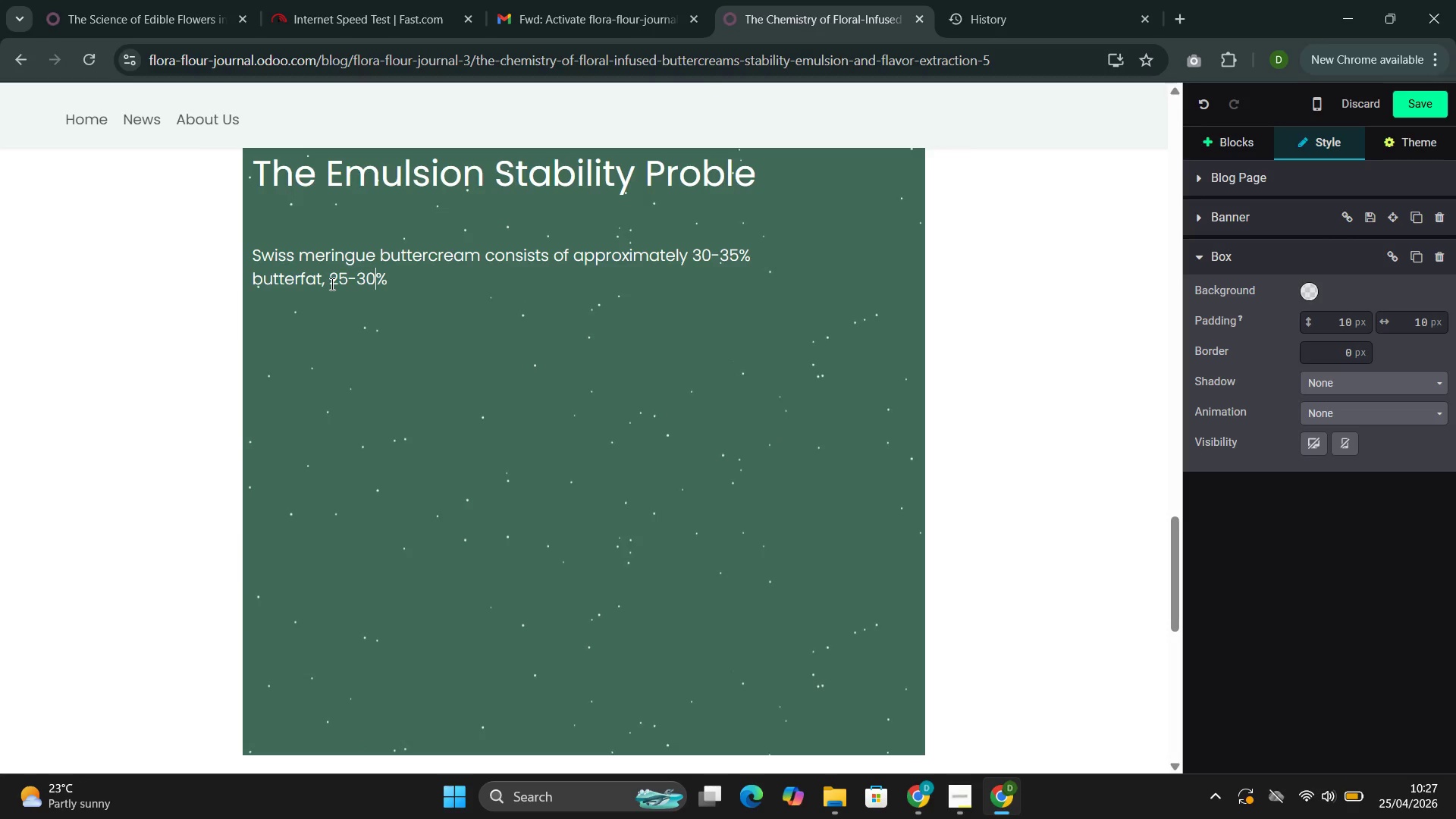 
key(ArrowRight)
 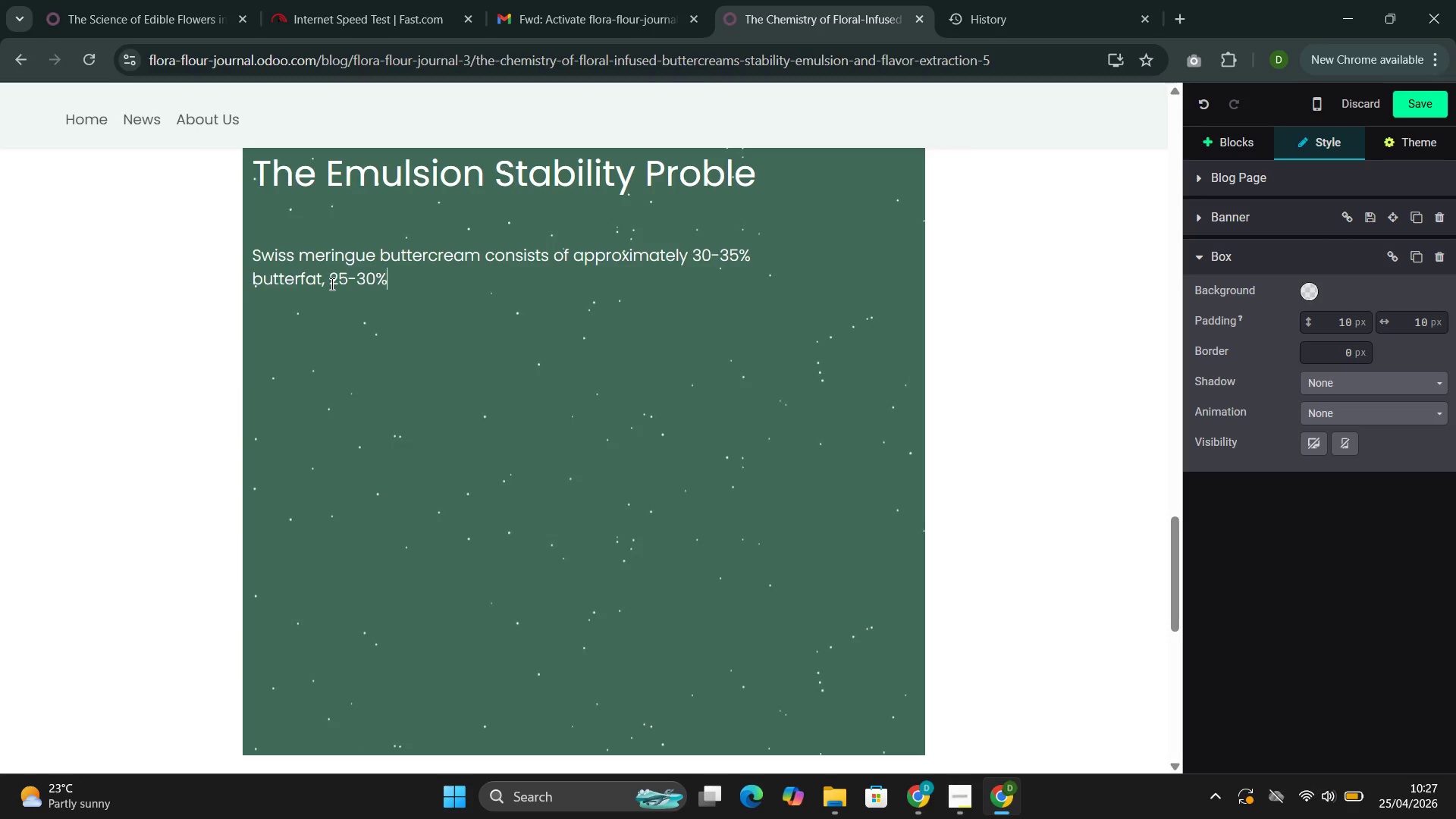 
type( sugarm)
key(Backspace)
type(, 15)
 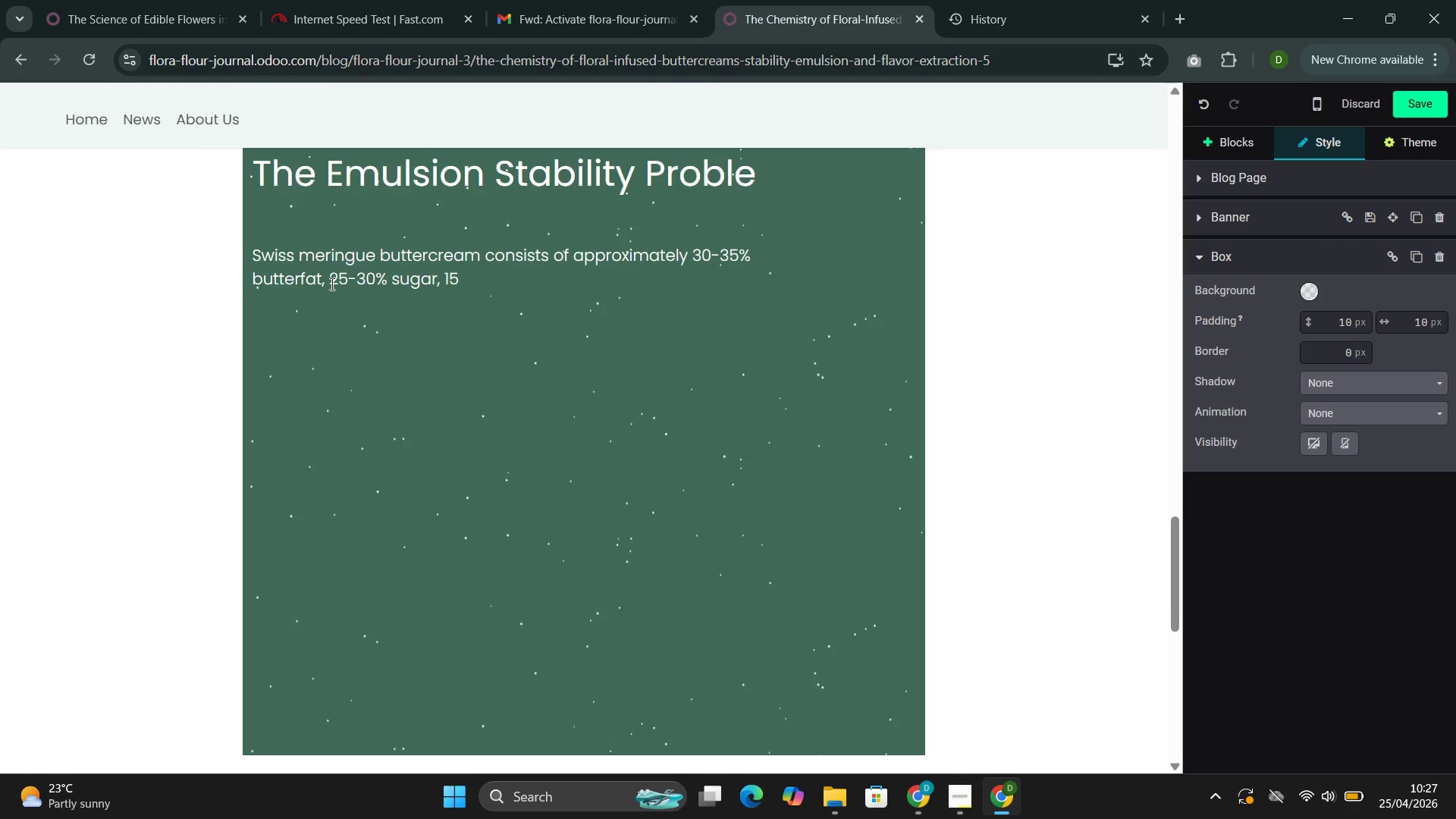 
type(-15)
 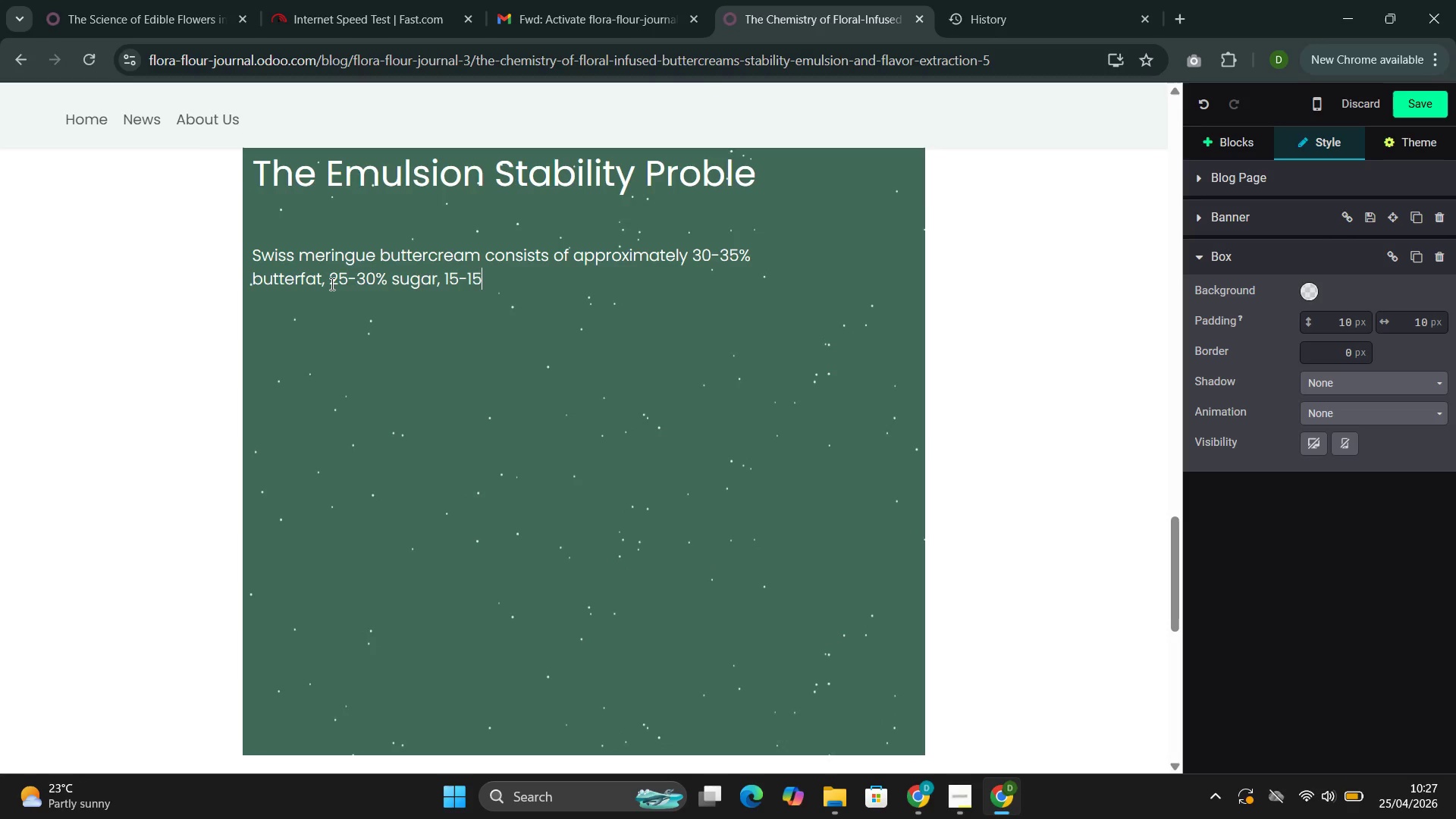 
key(ArrowLeft)
 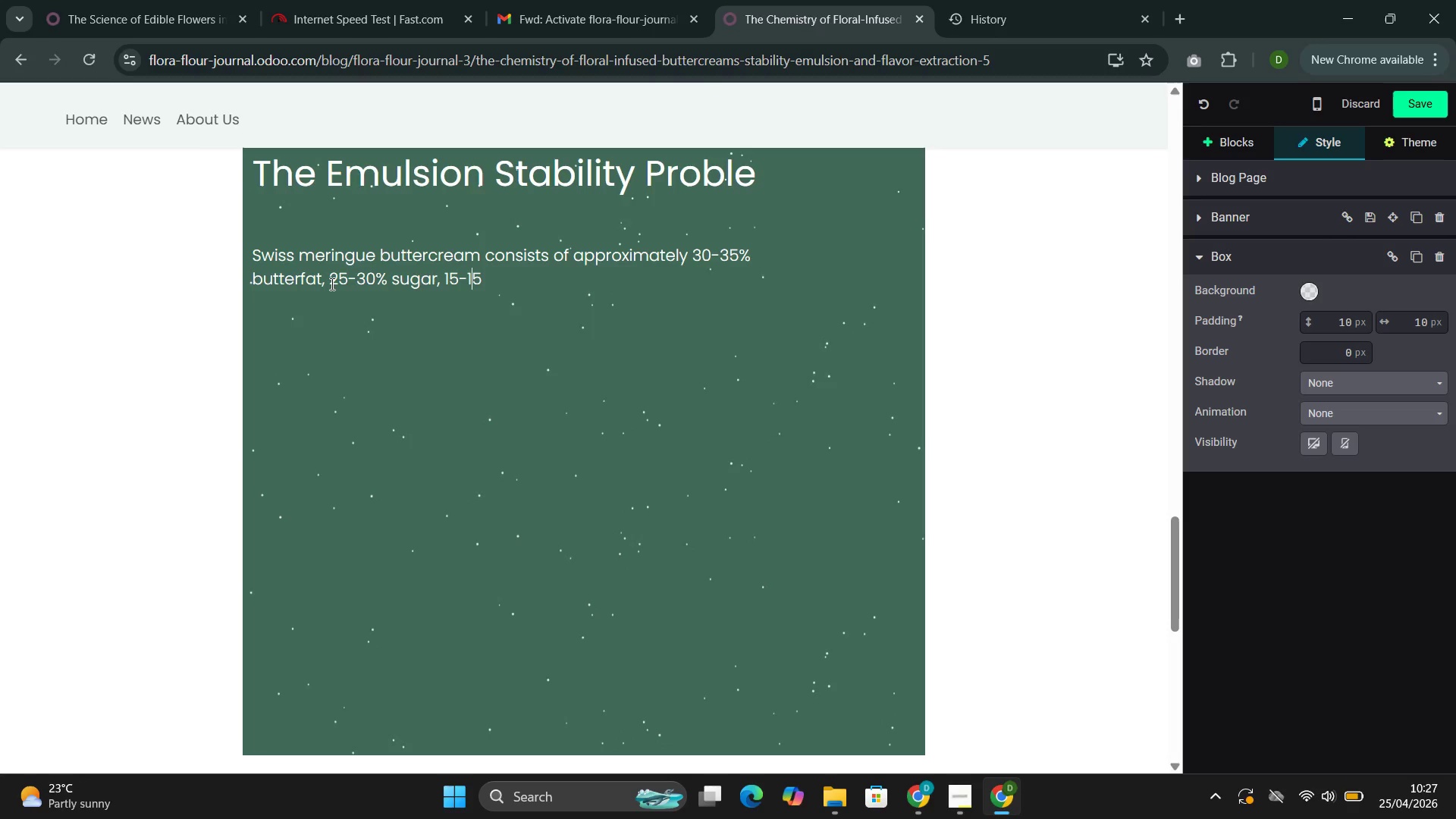 
key(ArrowLeft)
 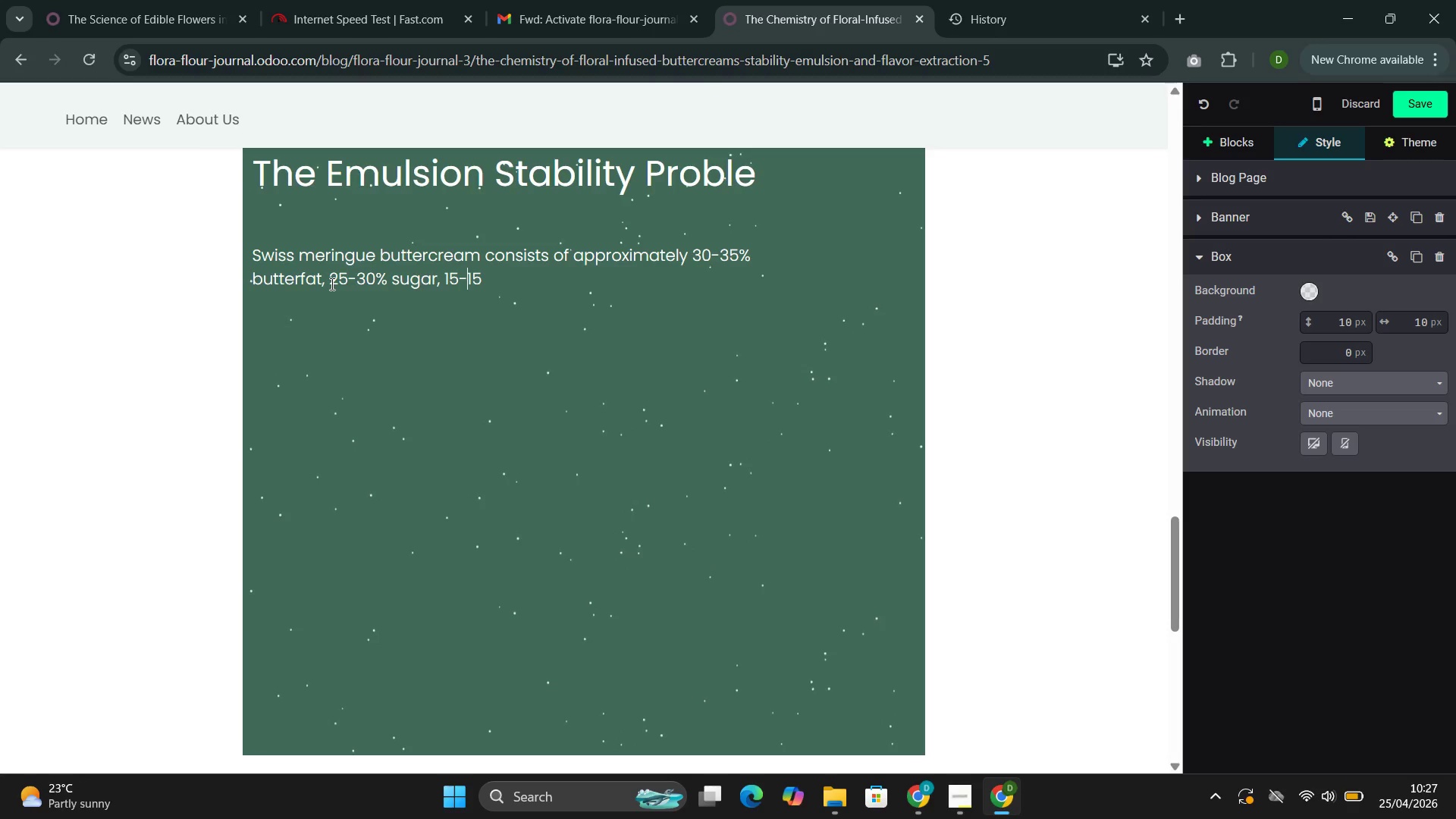 
key(ArrowRight)
 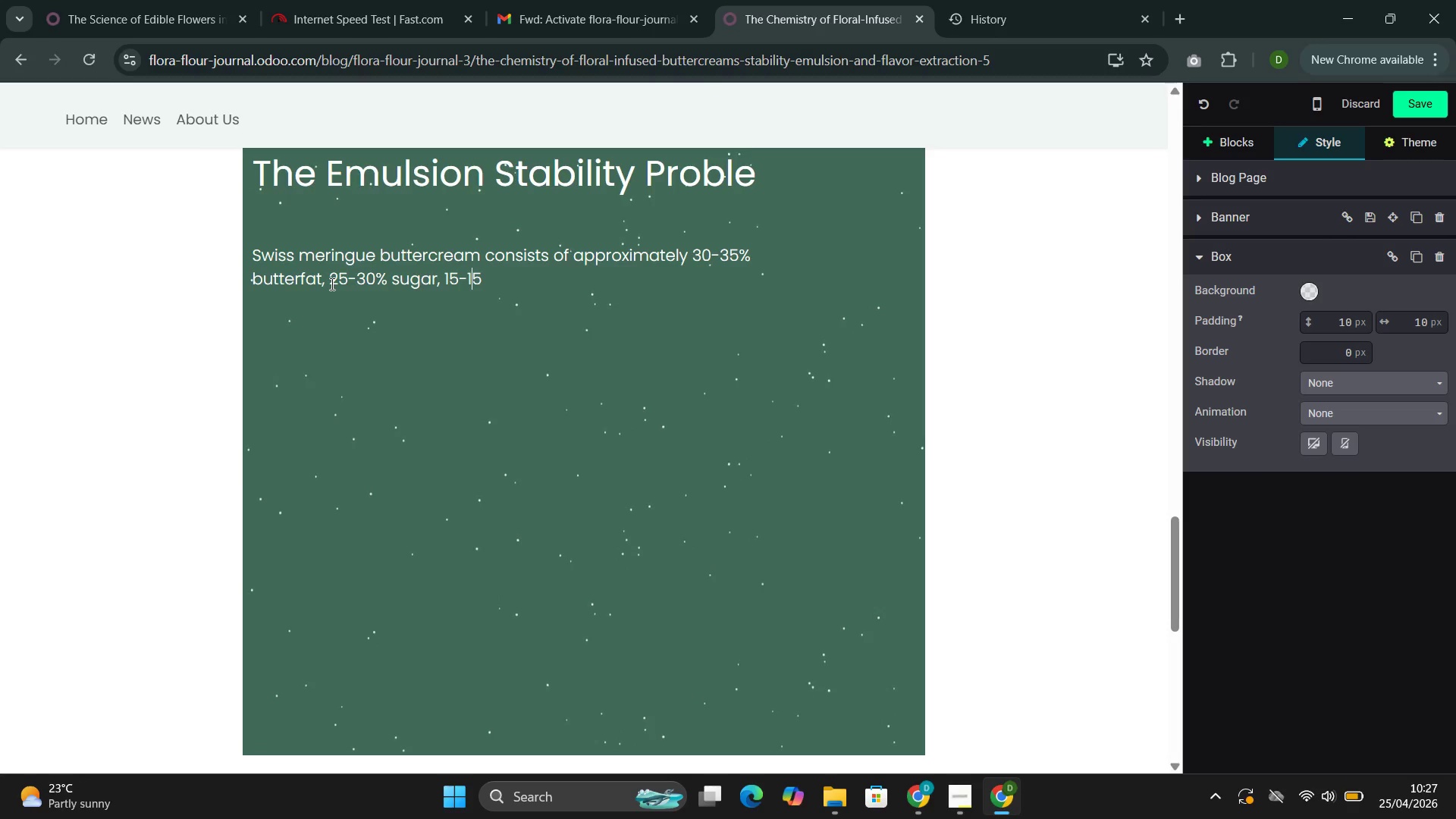 
key(Backspace)
 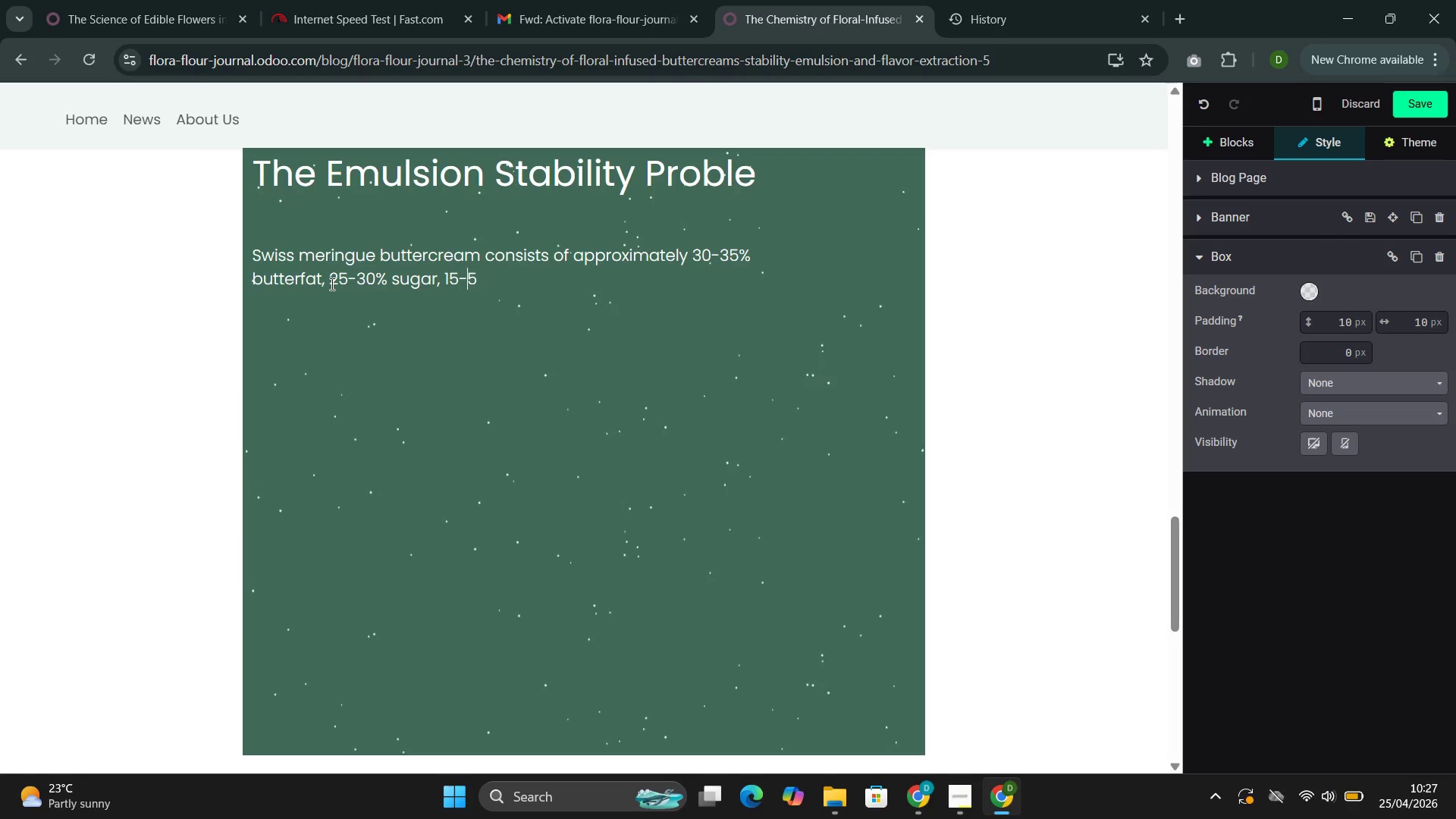 
hold_key(key=ShiftLeft, duration=0.55)
 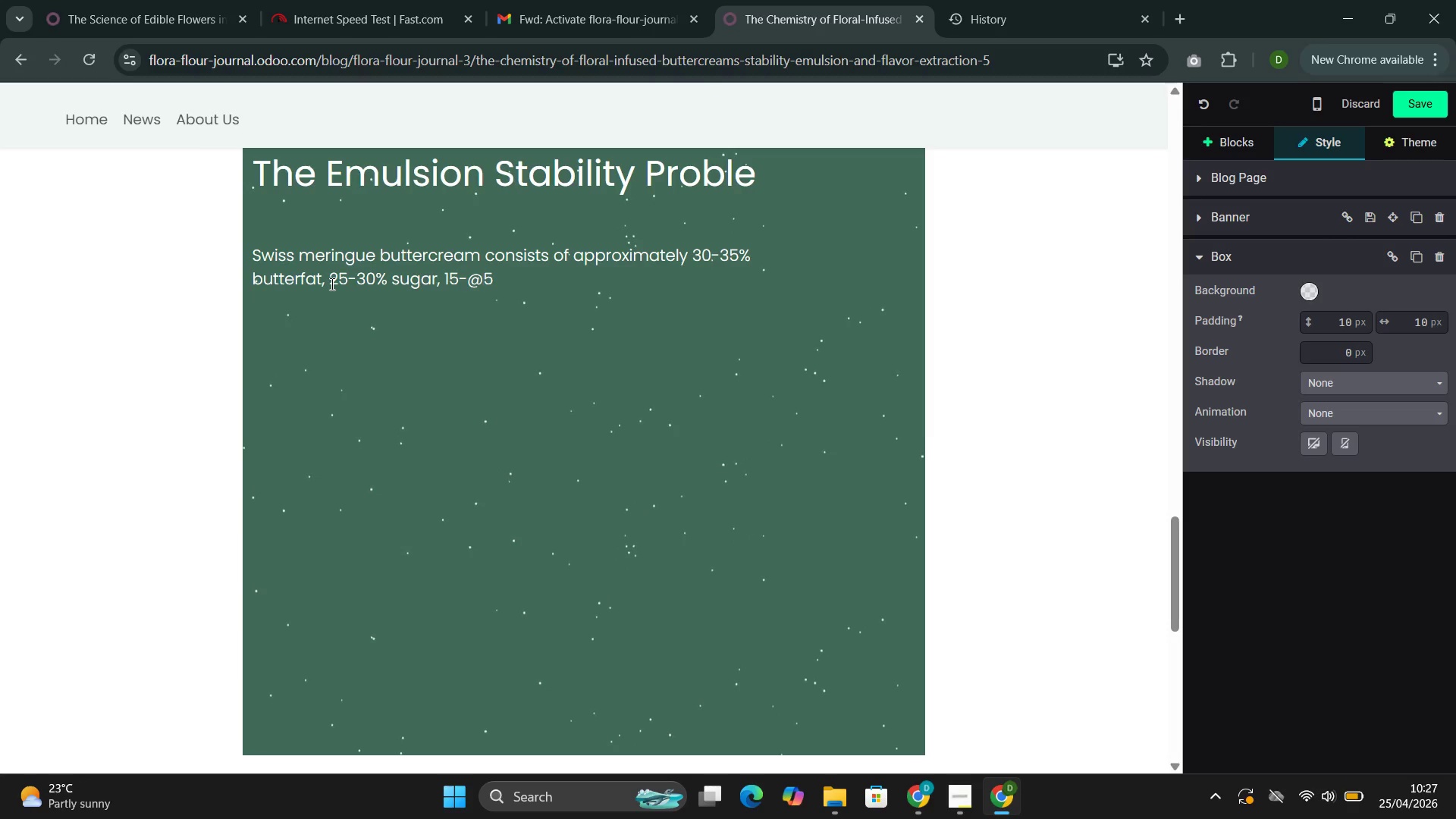 
key(2)
 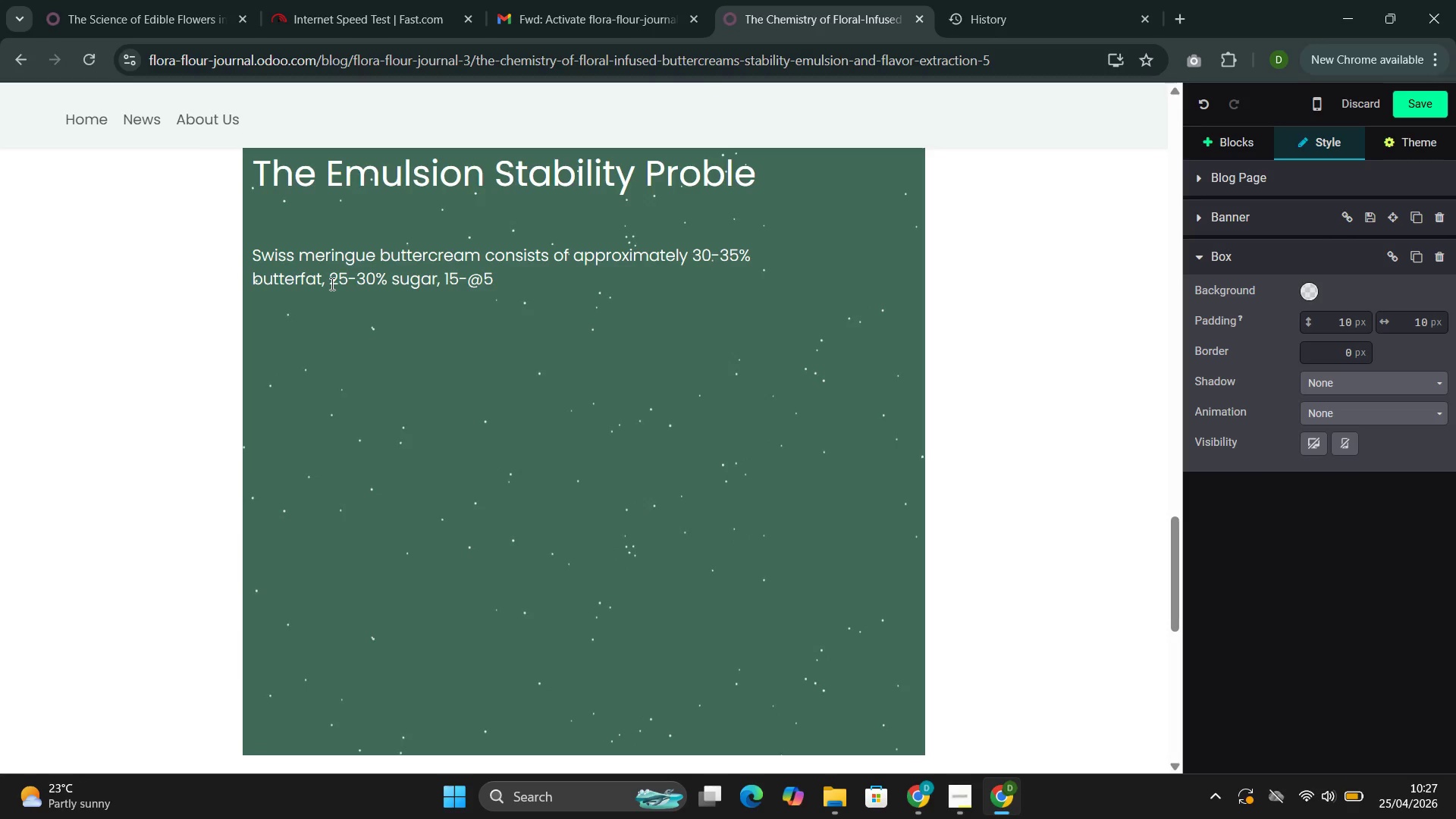 
key(Backspace)
 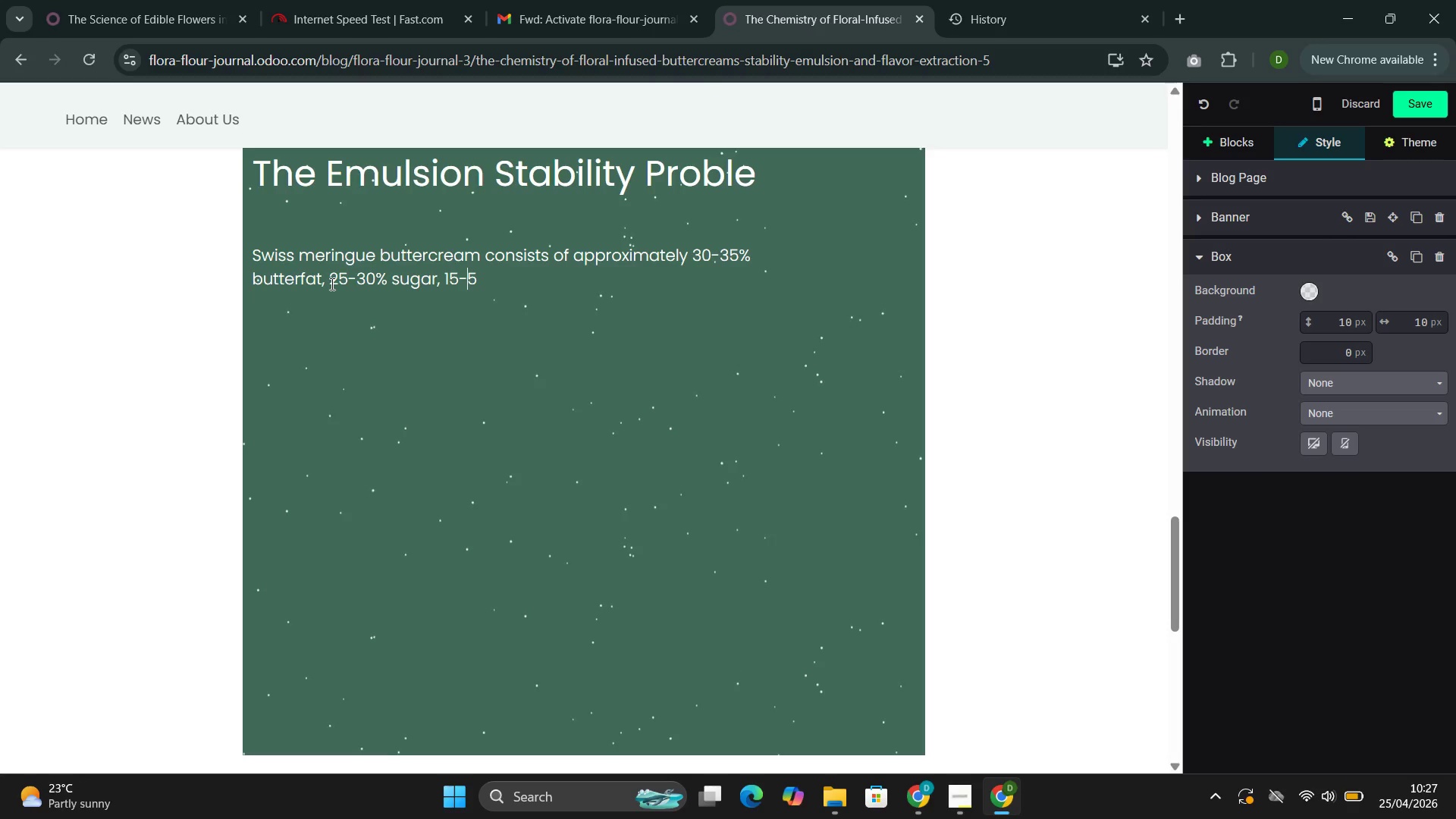 
key(2)
 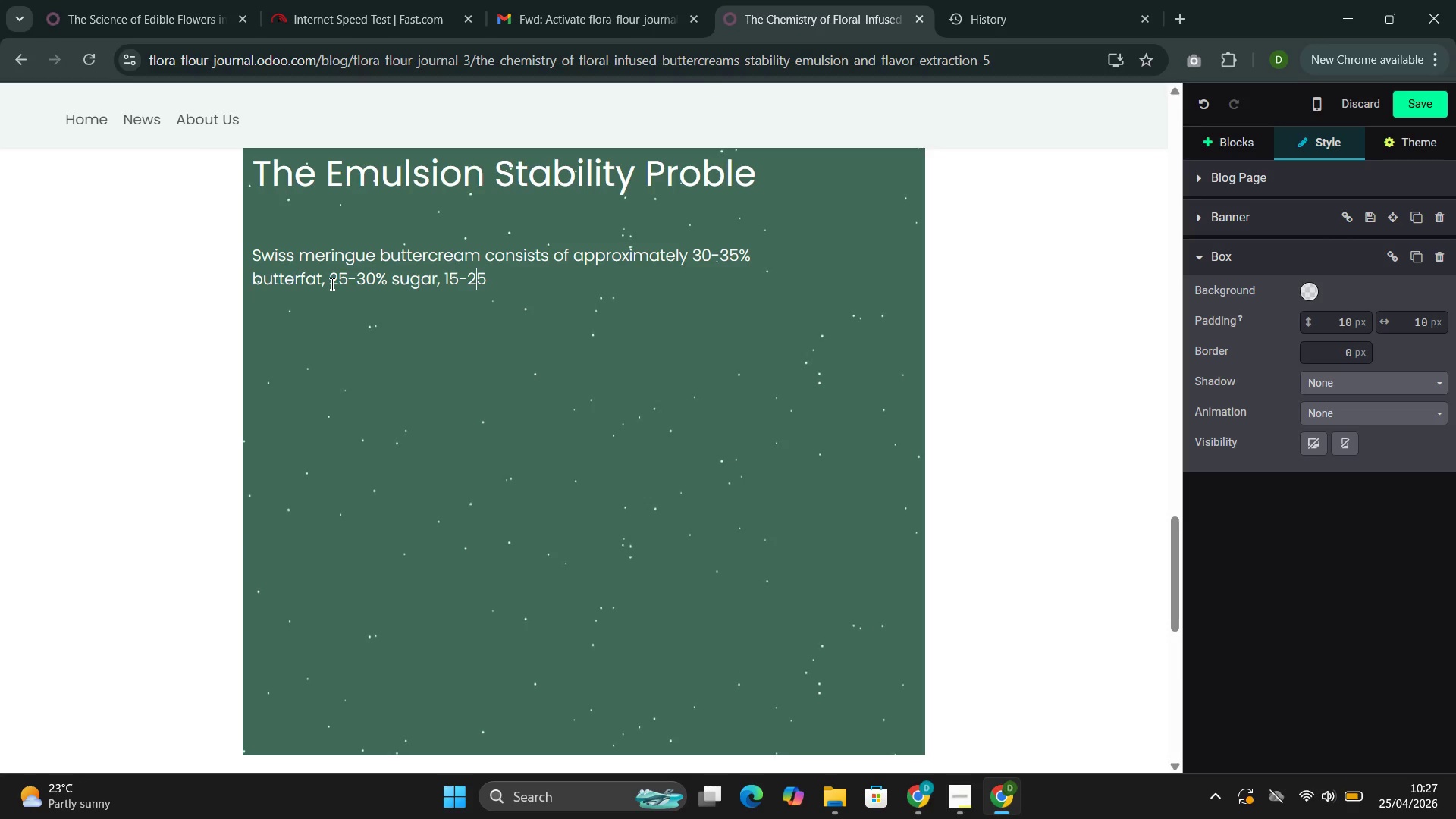 
key(ArrowRight)
 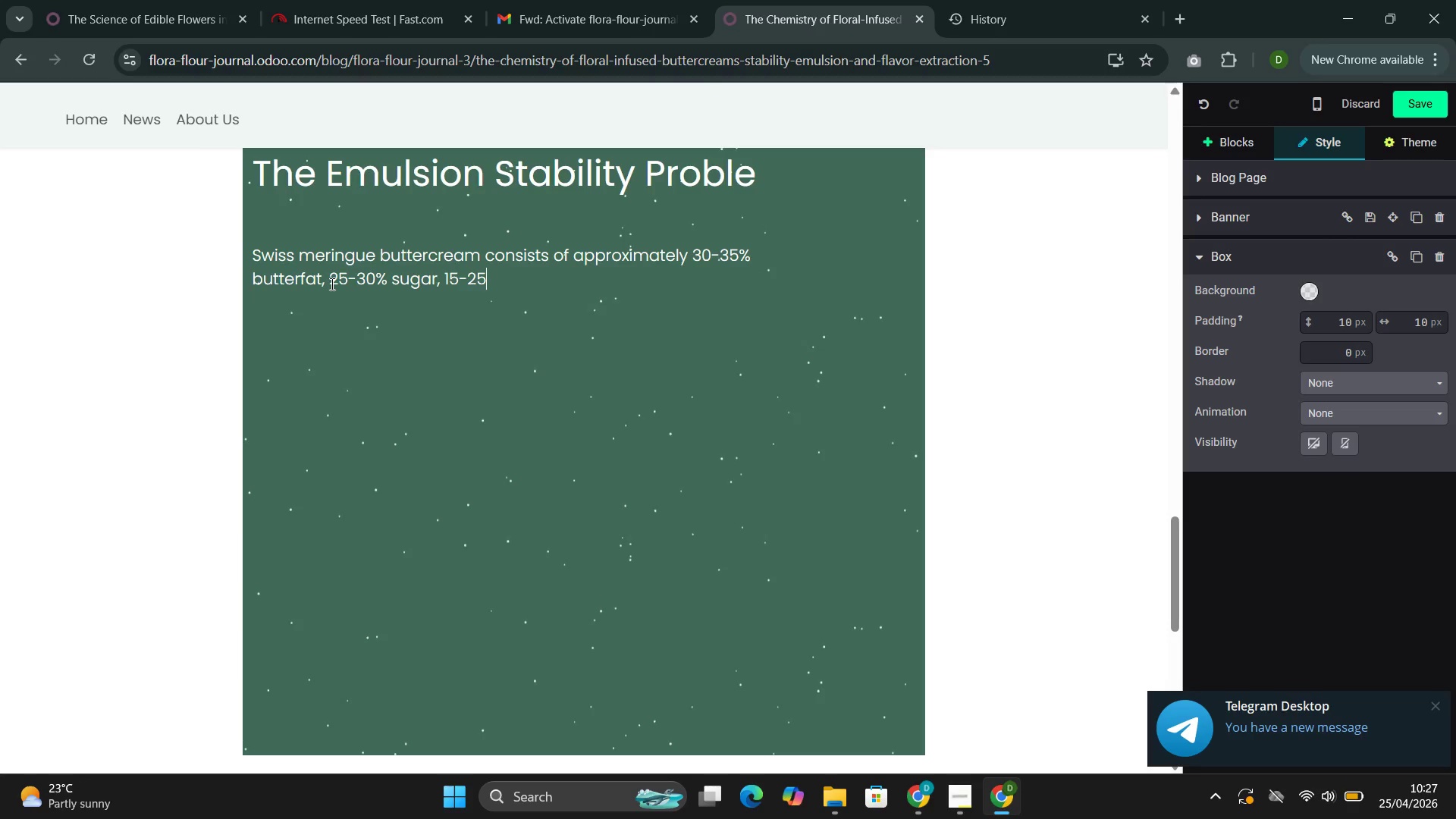 
type(% egg)
 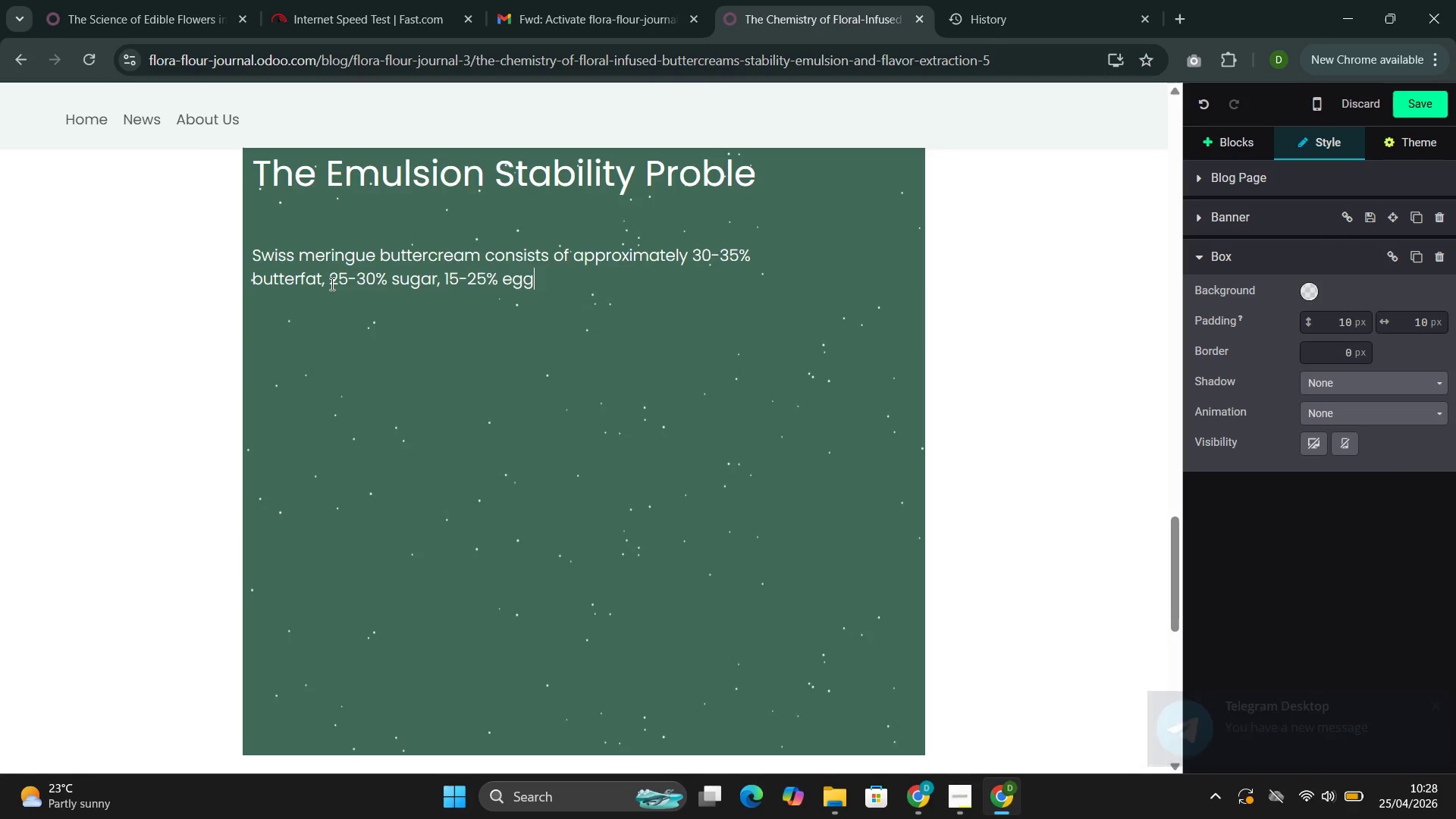 
type( white)
 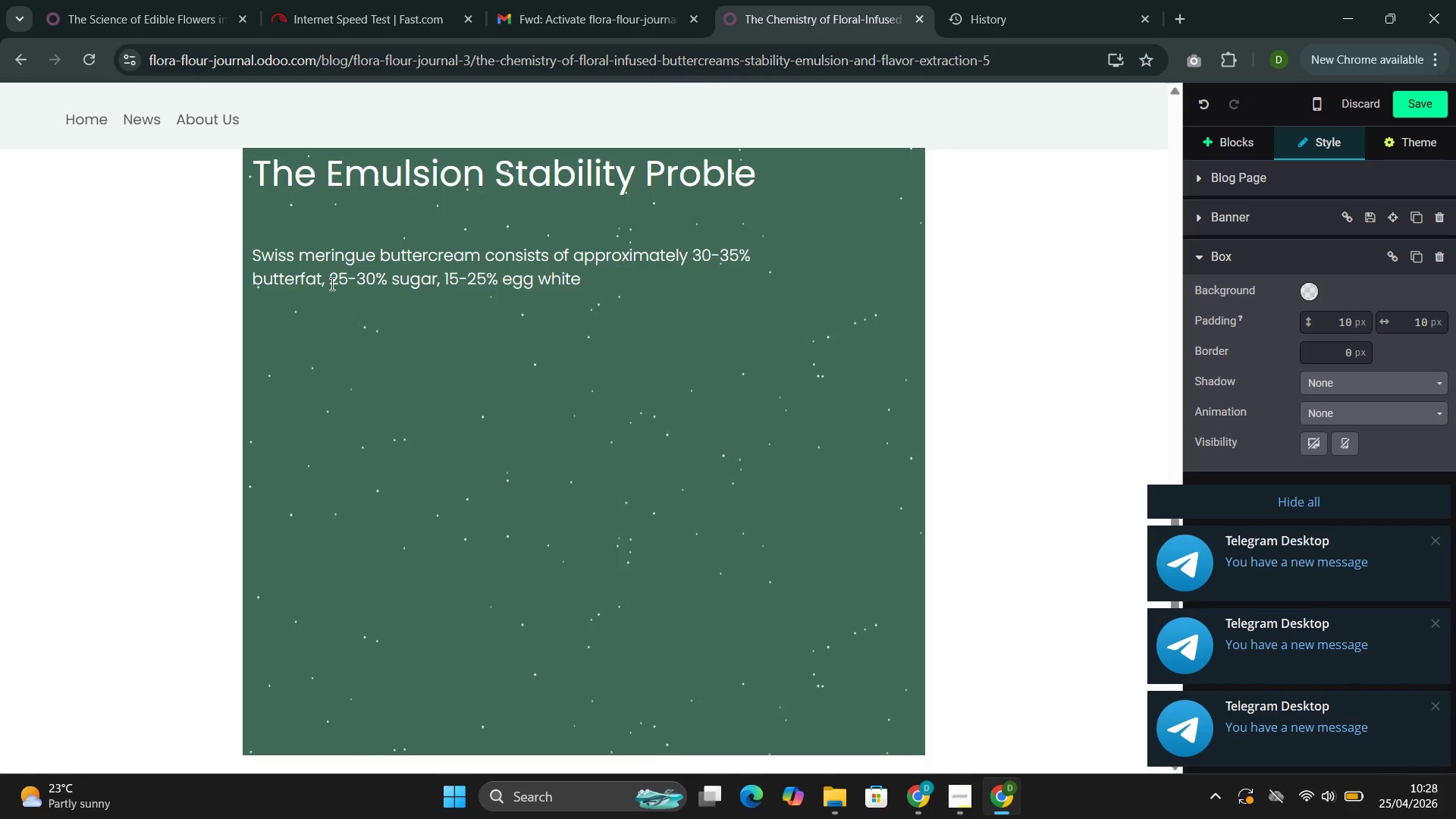 
type(, ab)
key(Backspace)
type(nd 15-29)
 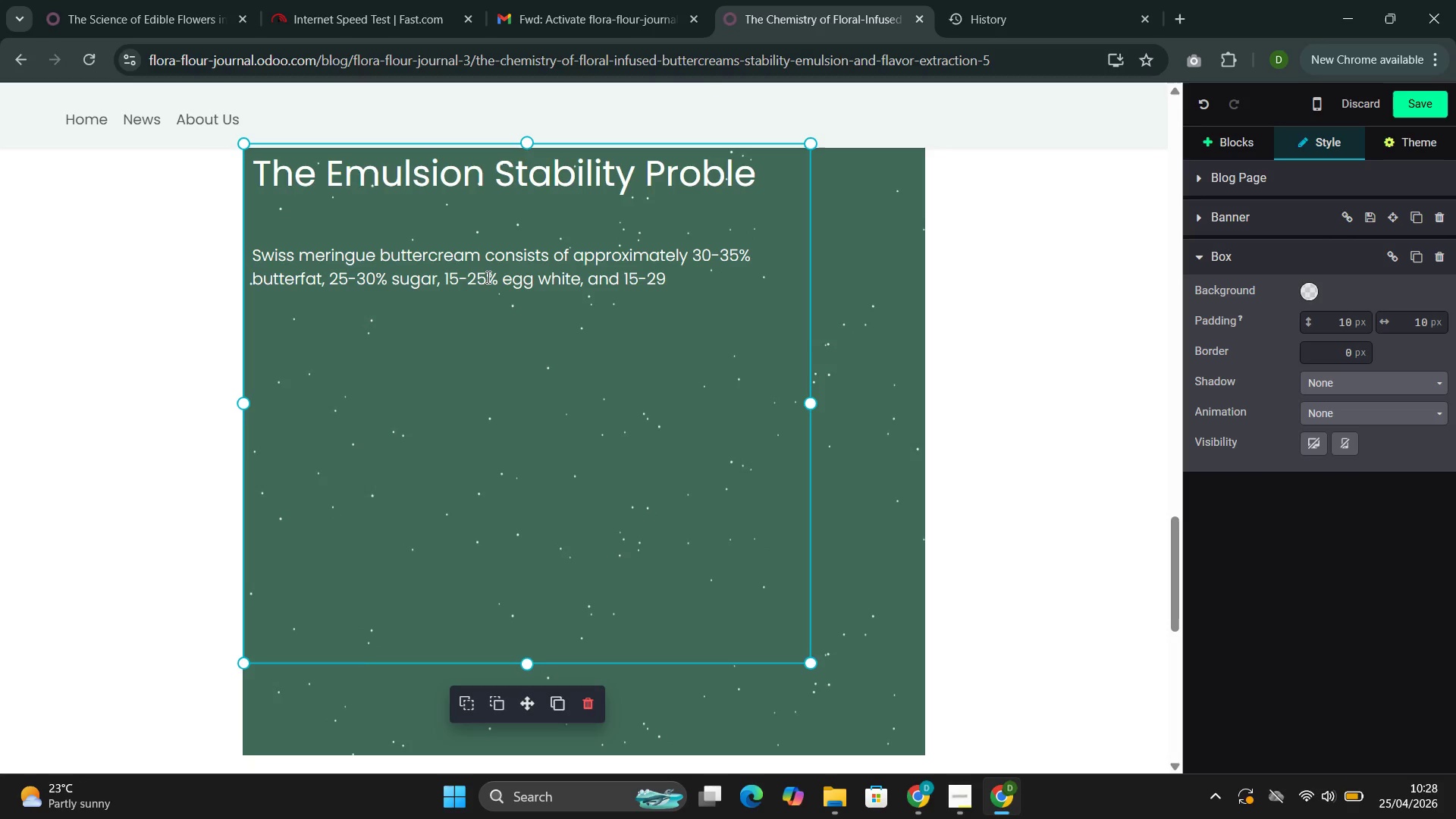 
wait(6.5)
 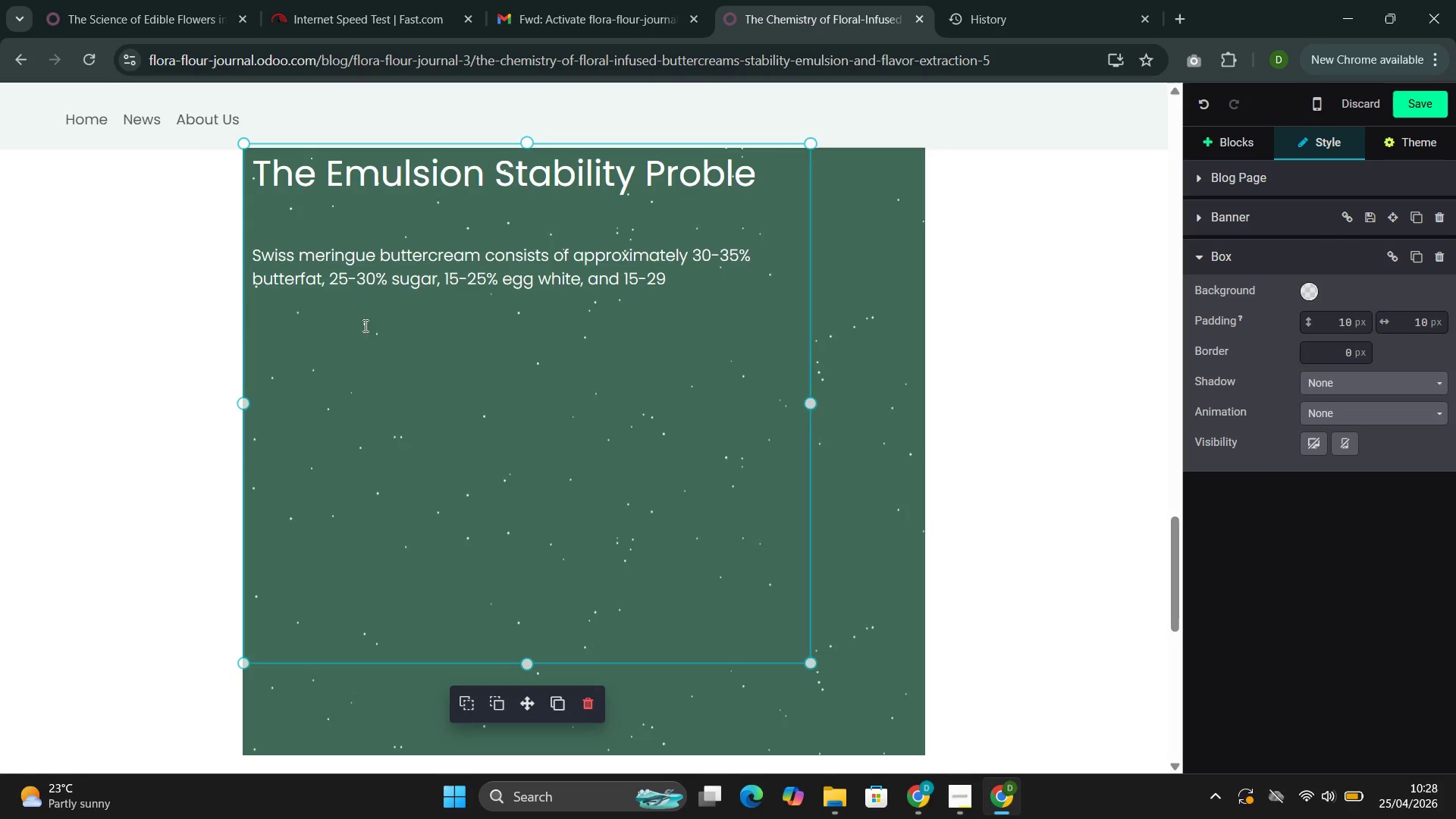 
hold_key(key=ArrowLeft, duration=1.11)
 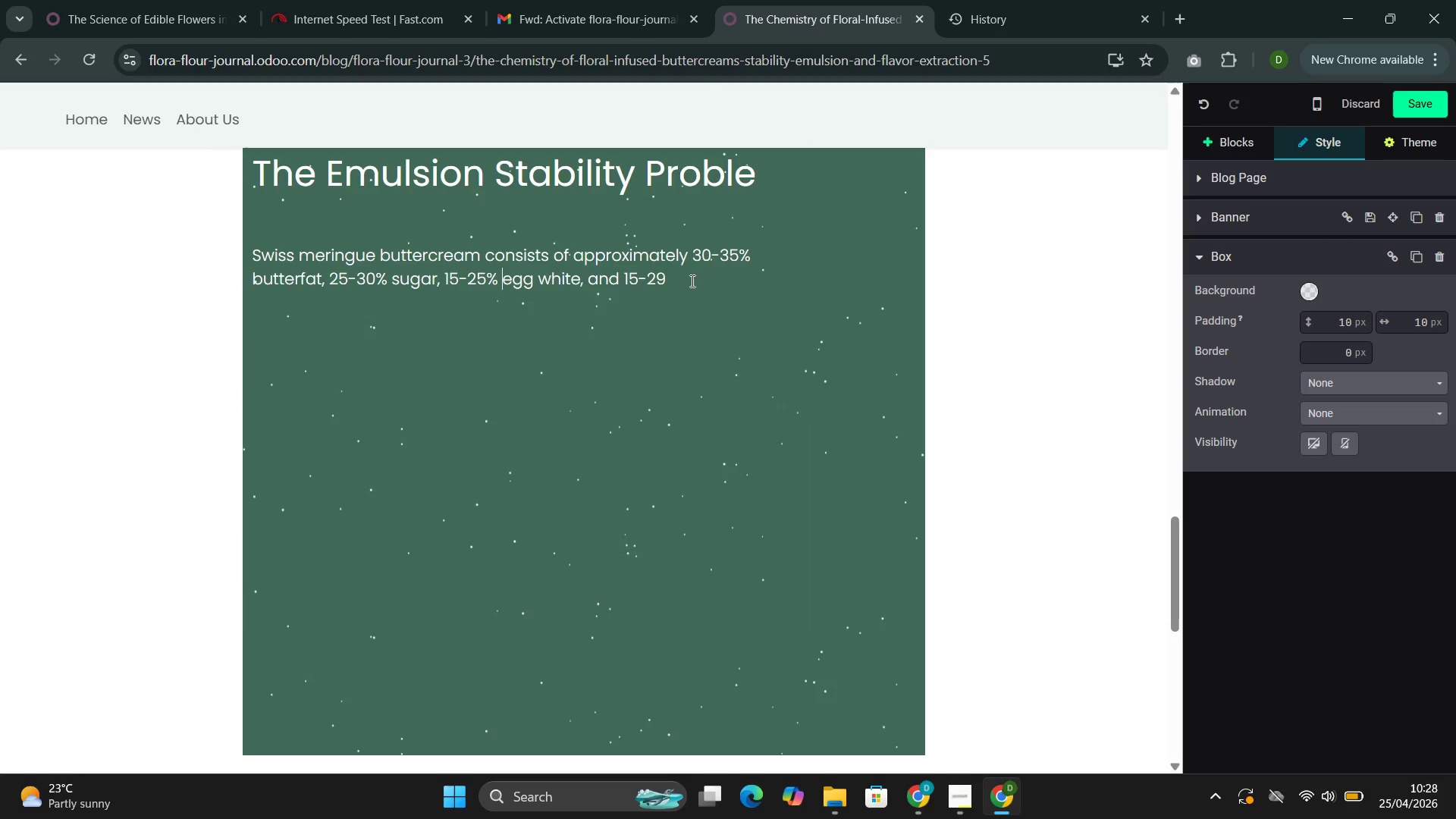 
key(ArrowLeft)
 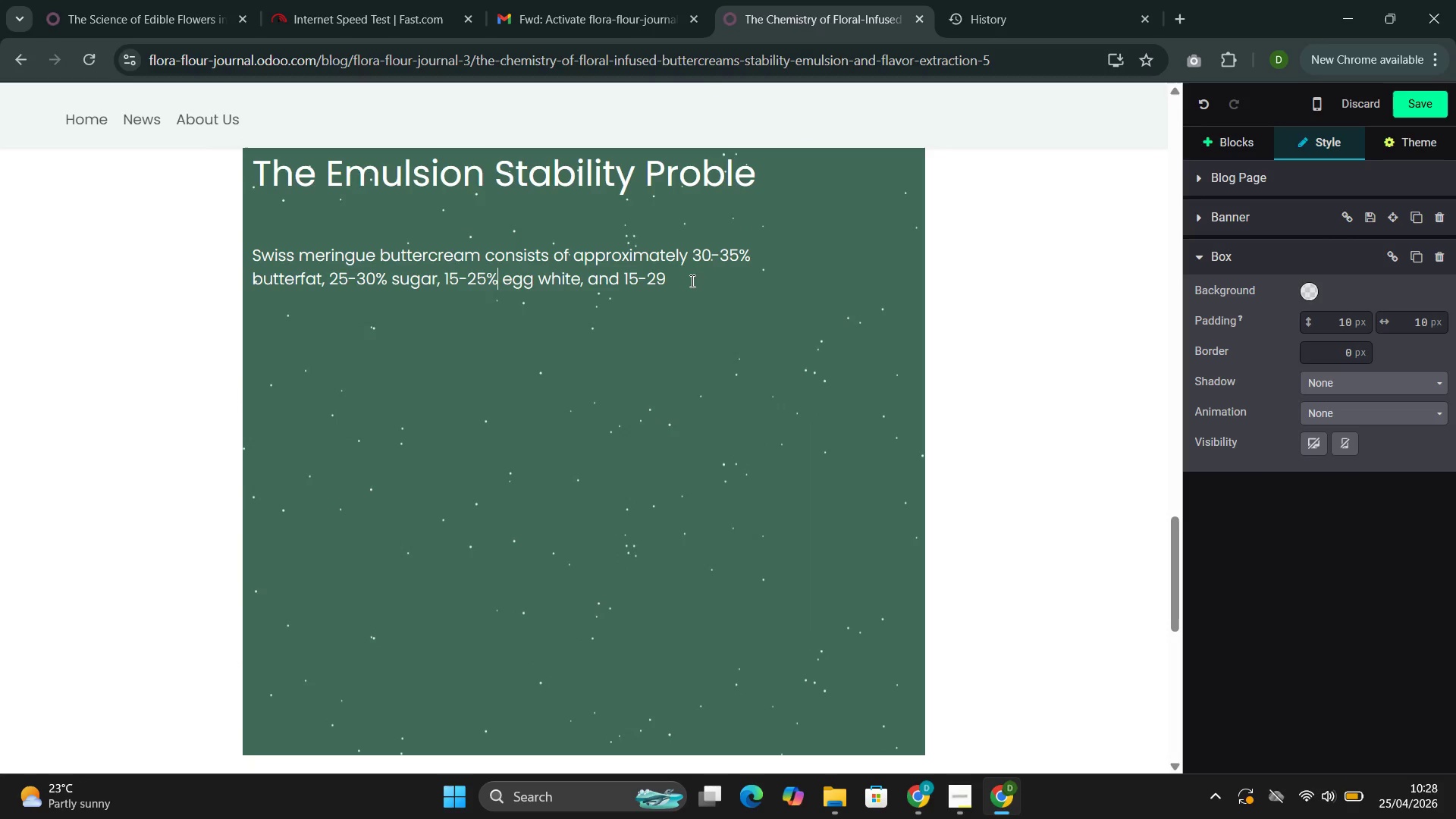 
key(ArrowLeft)
 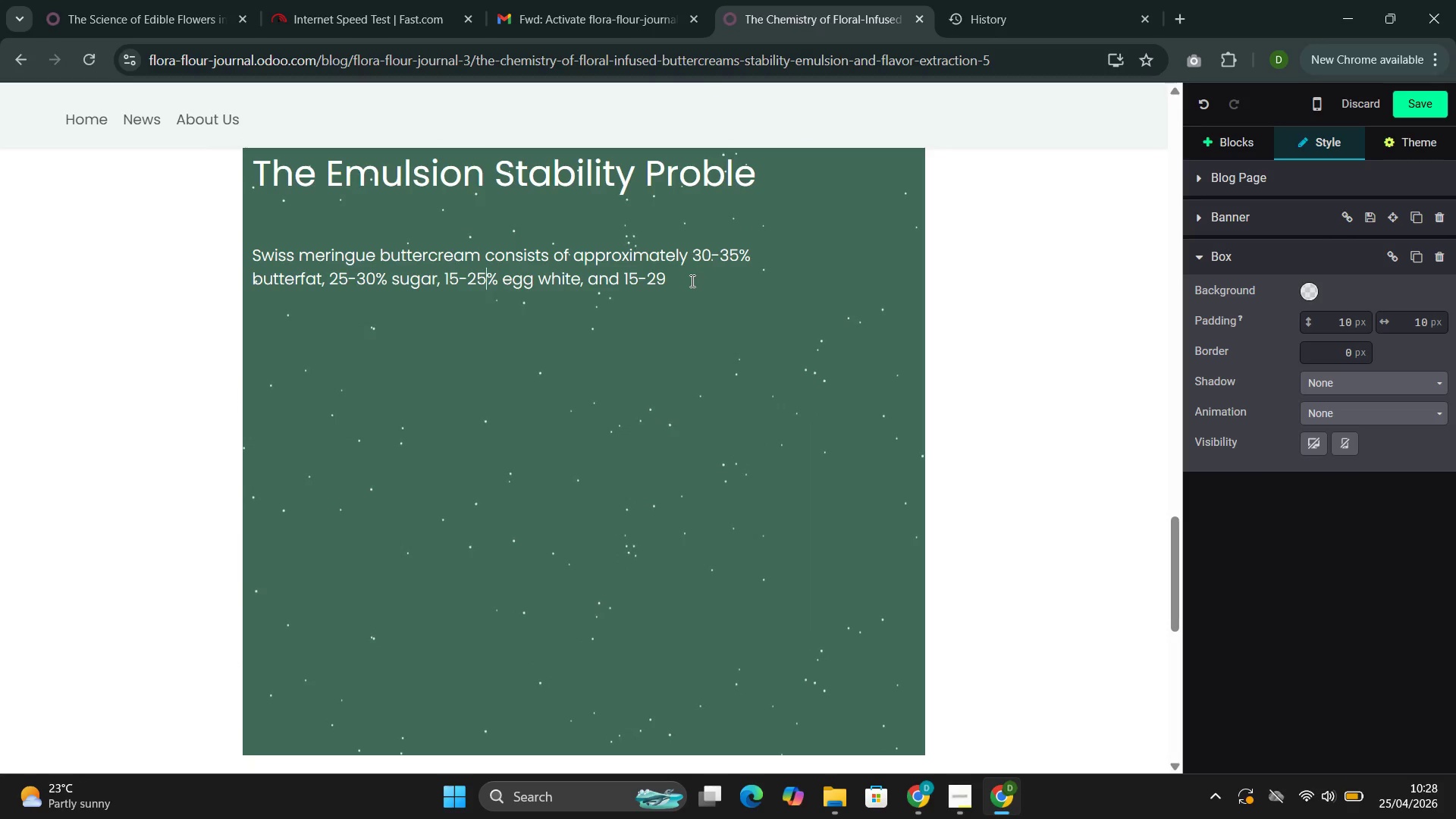 
key(ArrowLeft)
 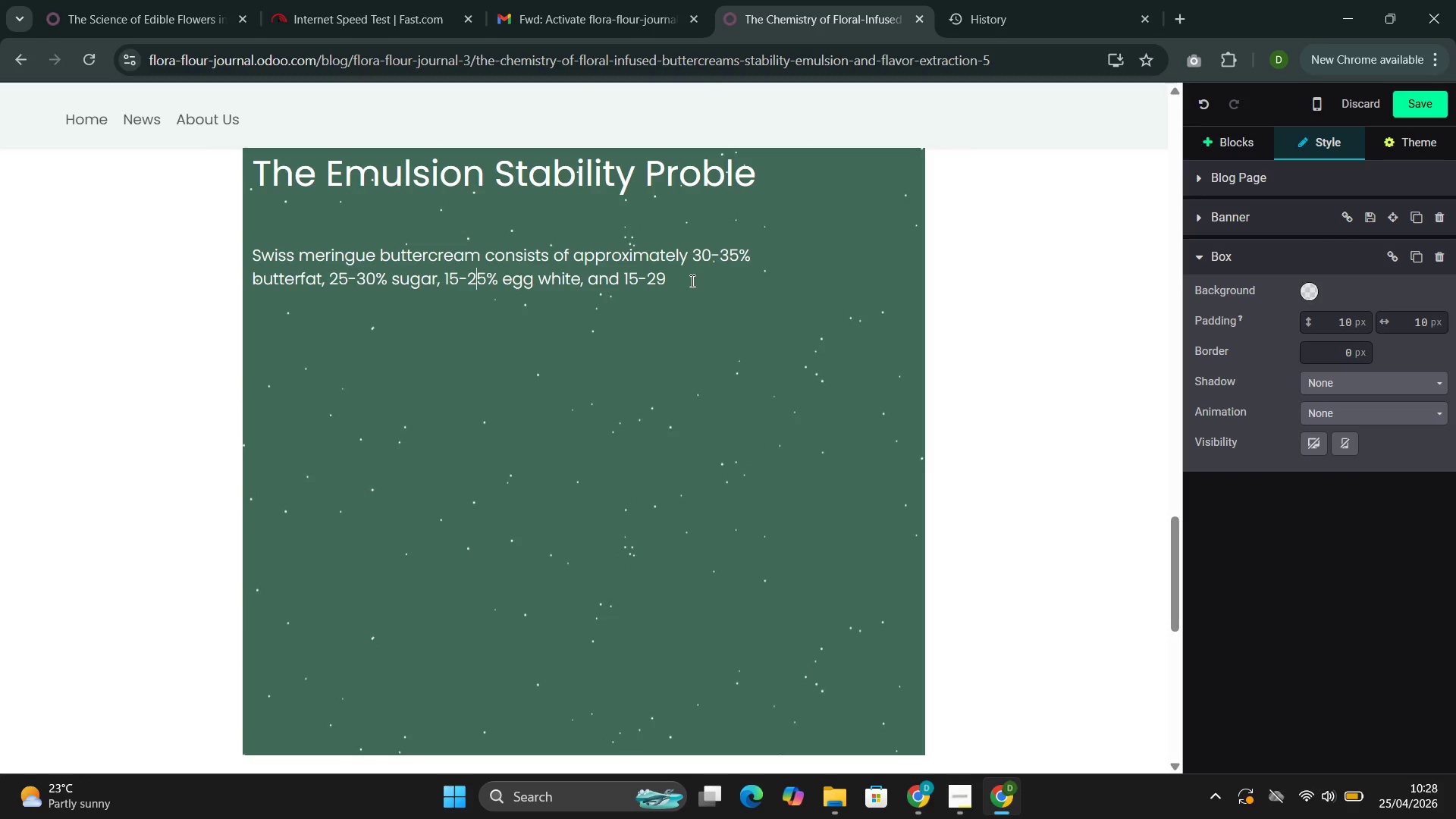 
key(ArrowRight)
 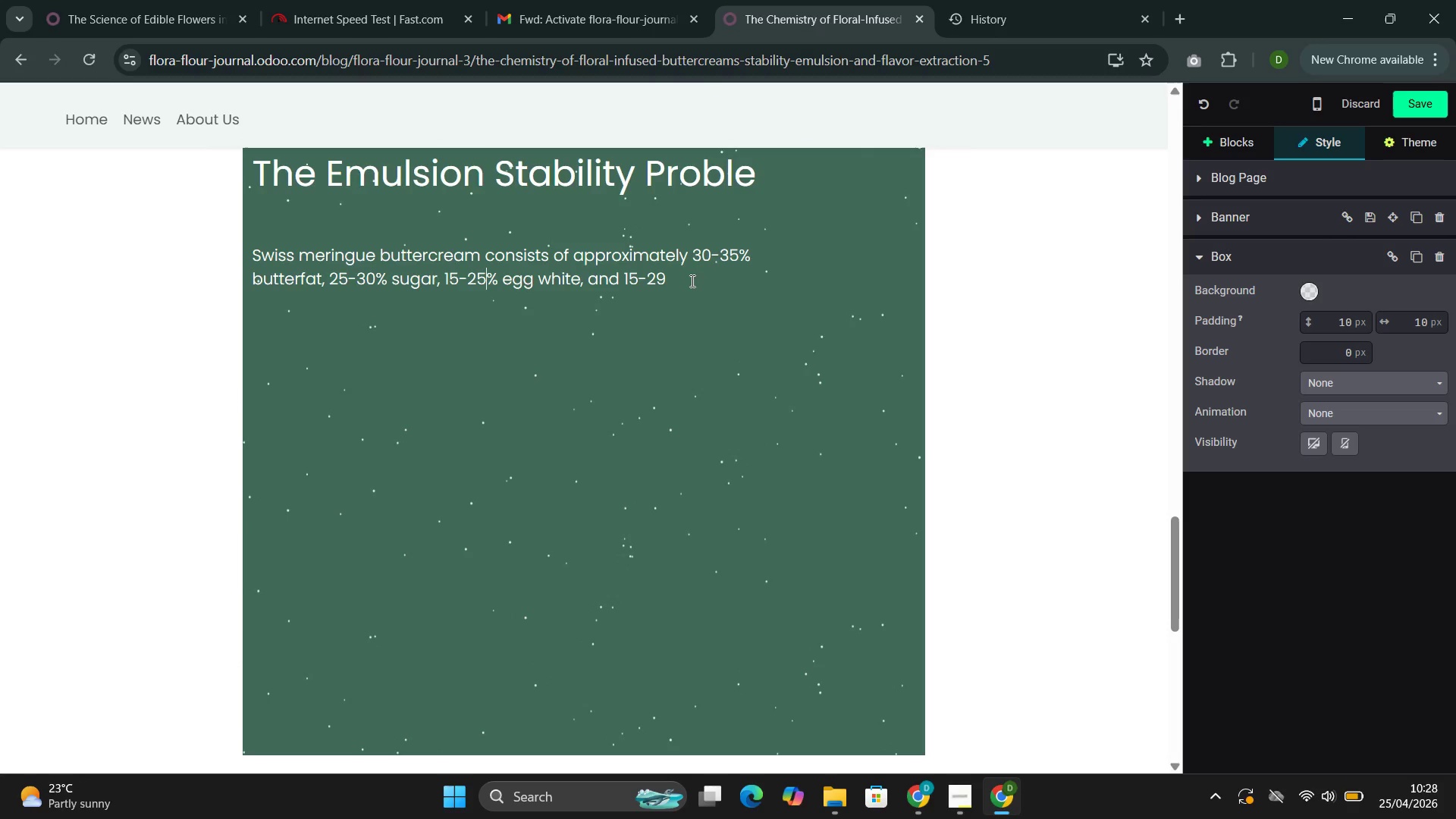 
key(Backspace)
 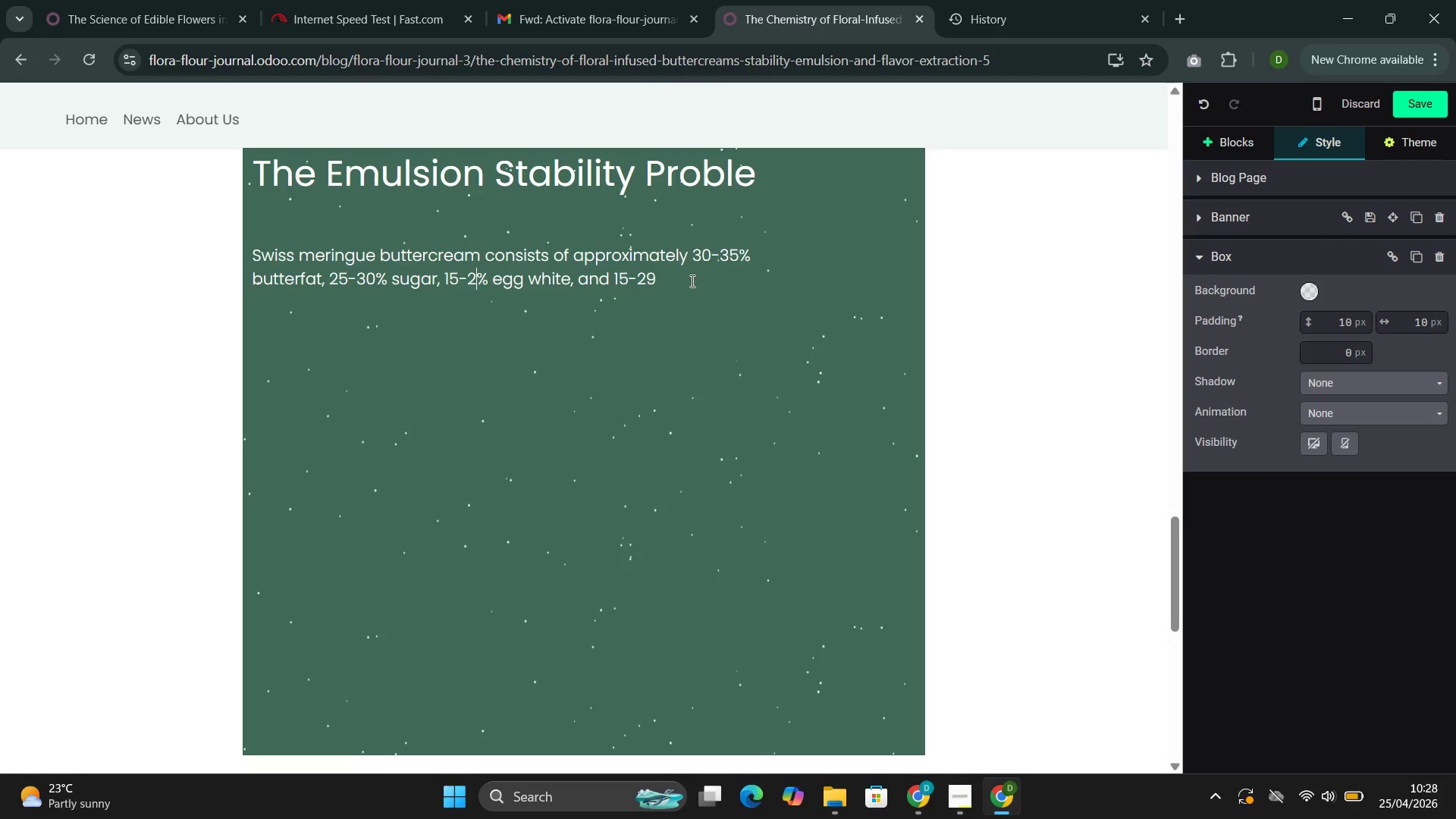 
key(0)
 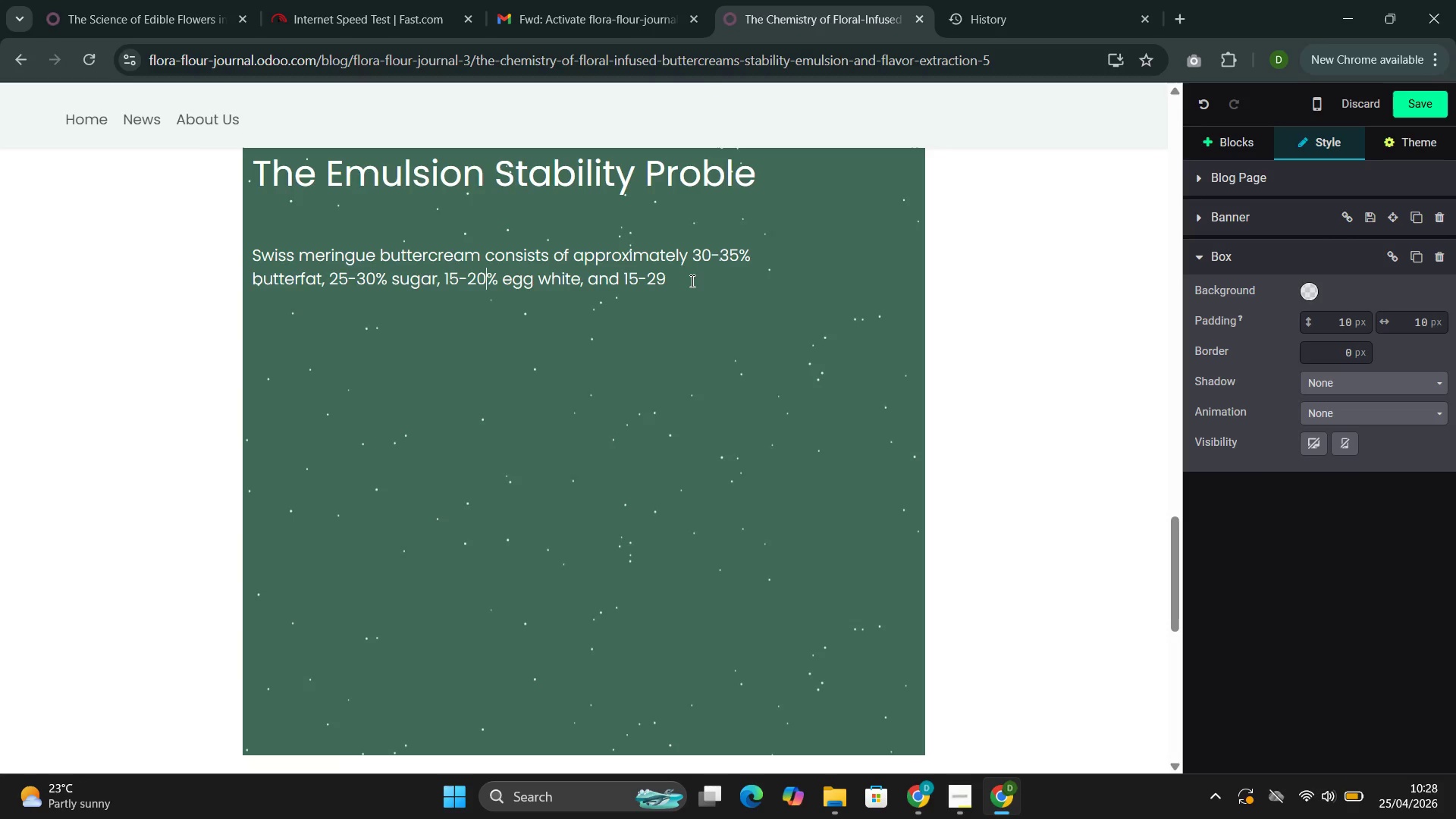 
hold_key(key=ArrowRight, duration=1.12)
 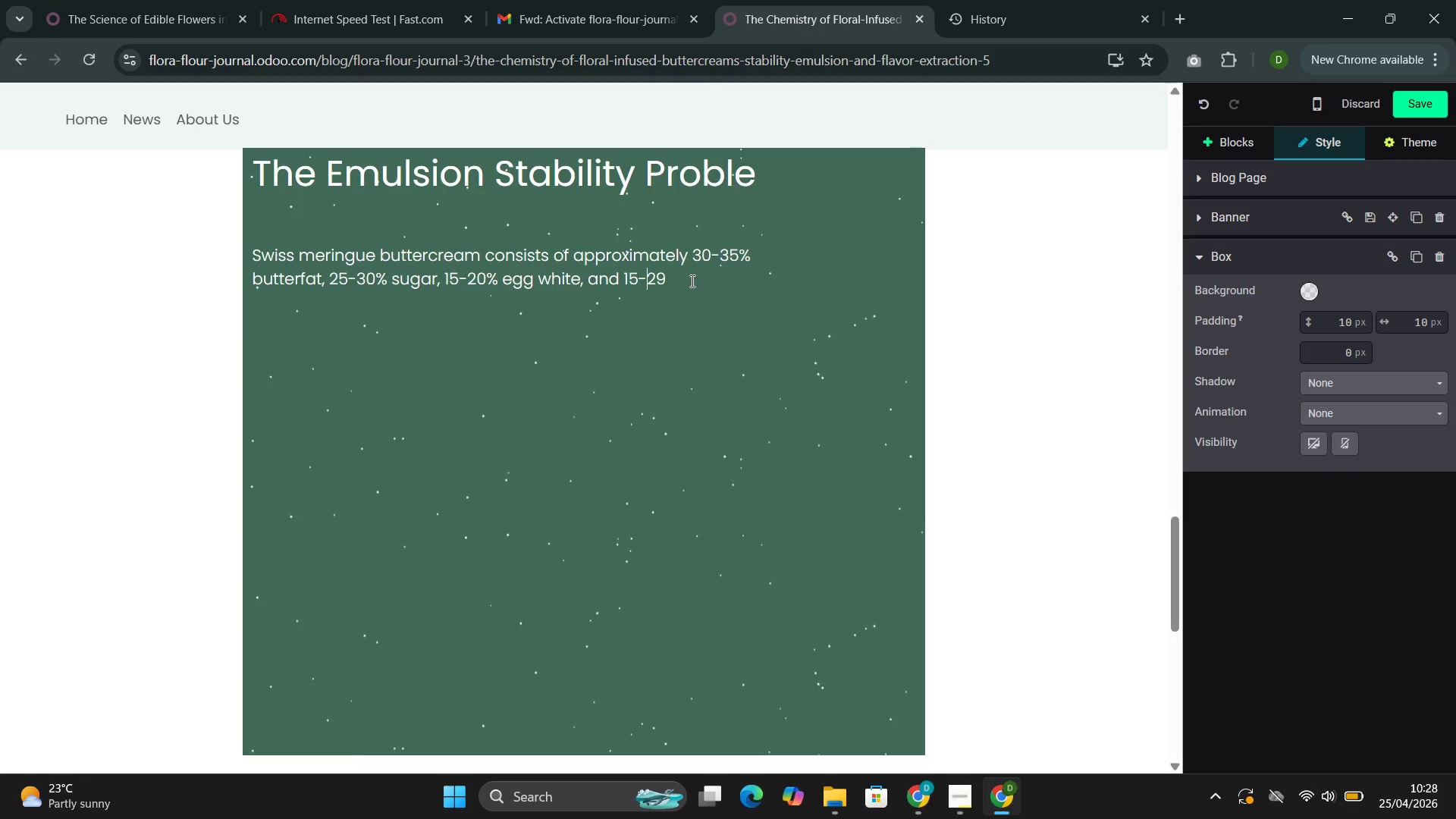 
key(ArrowRight)
 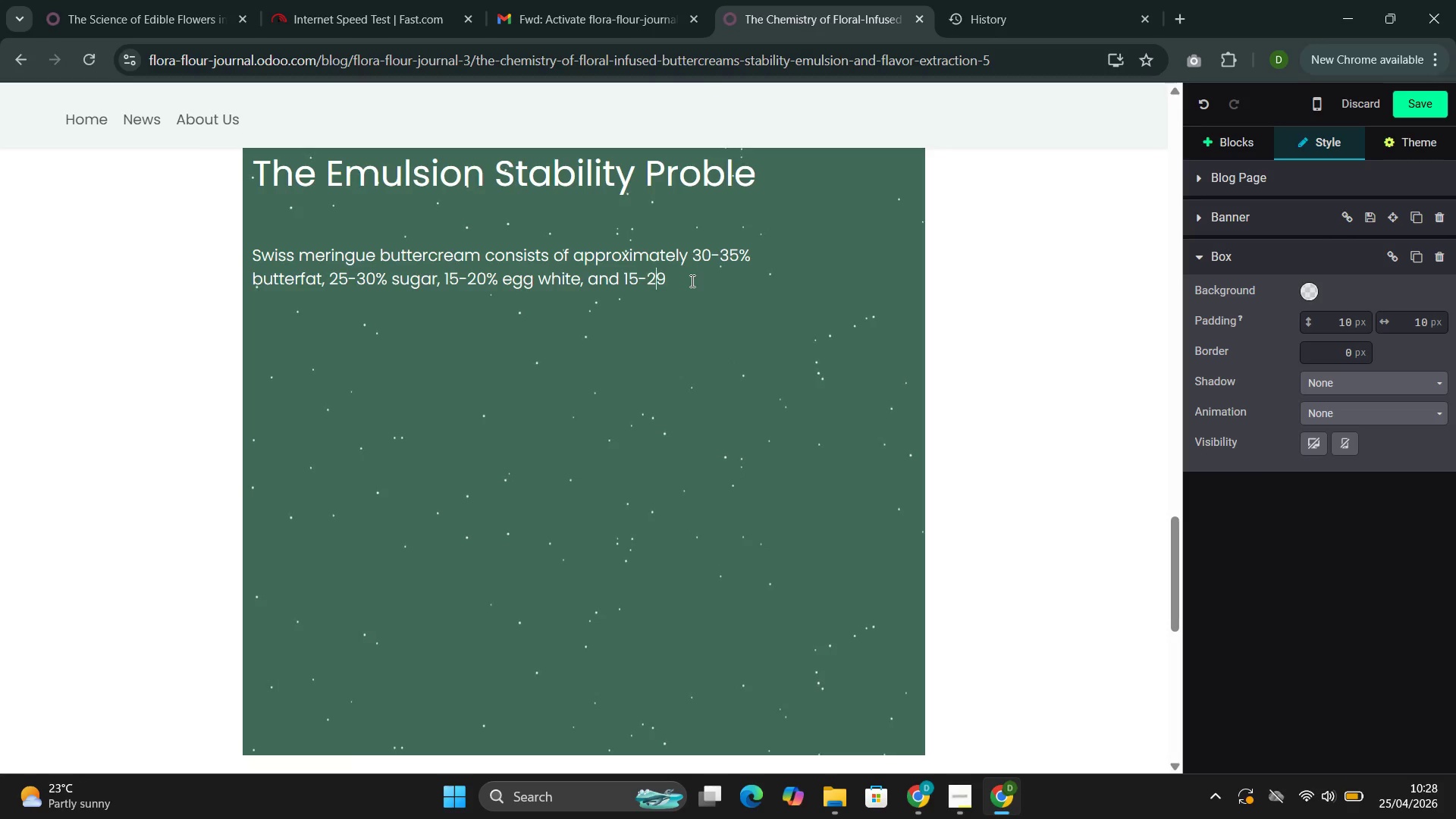 
key(ArrowRight)
 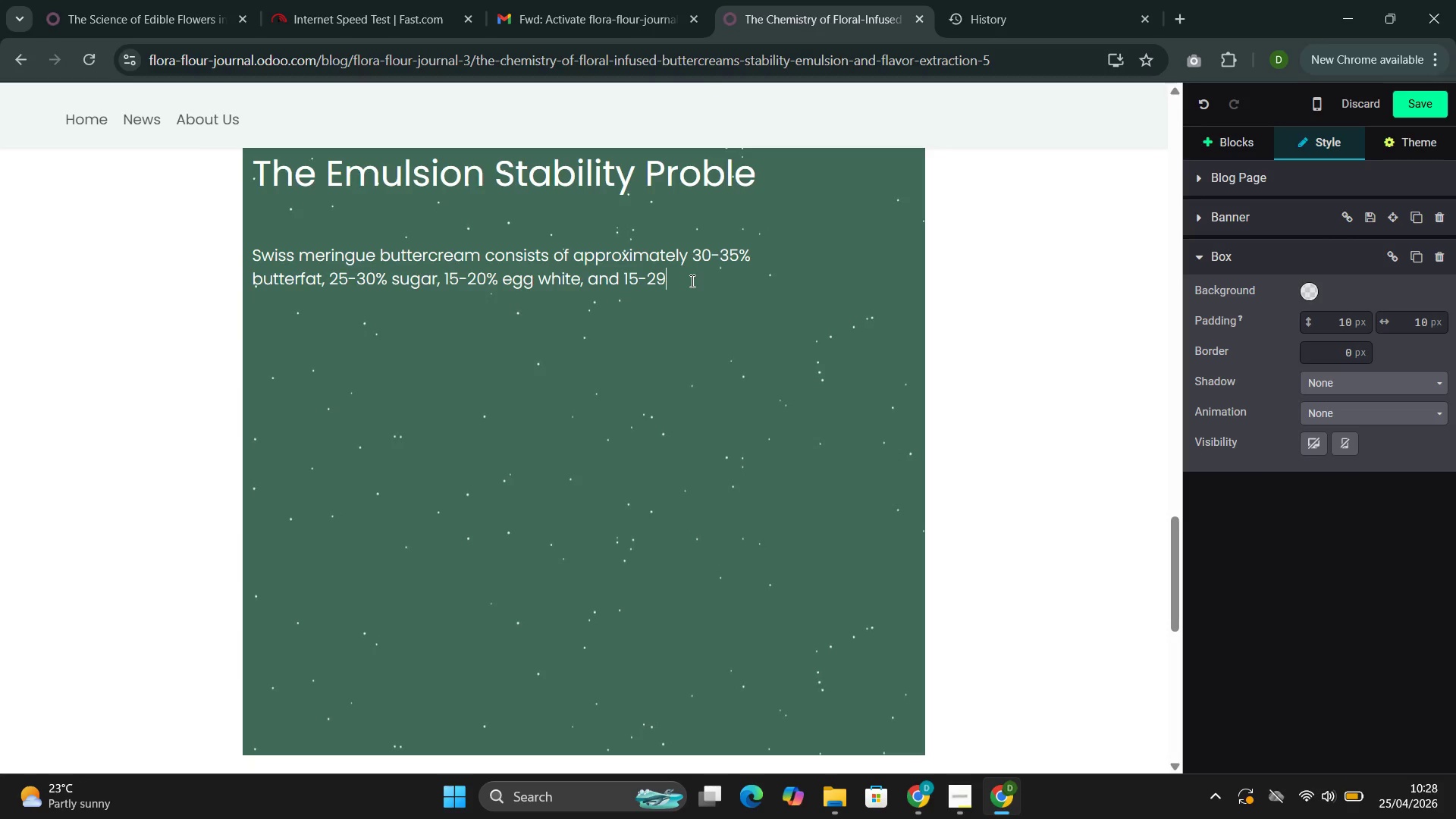 
key(Backspace)
 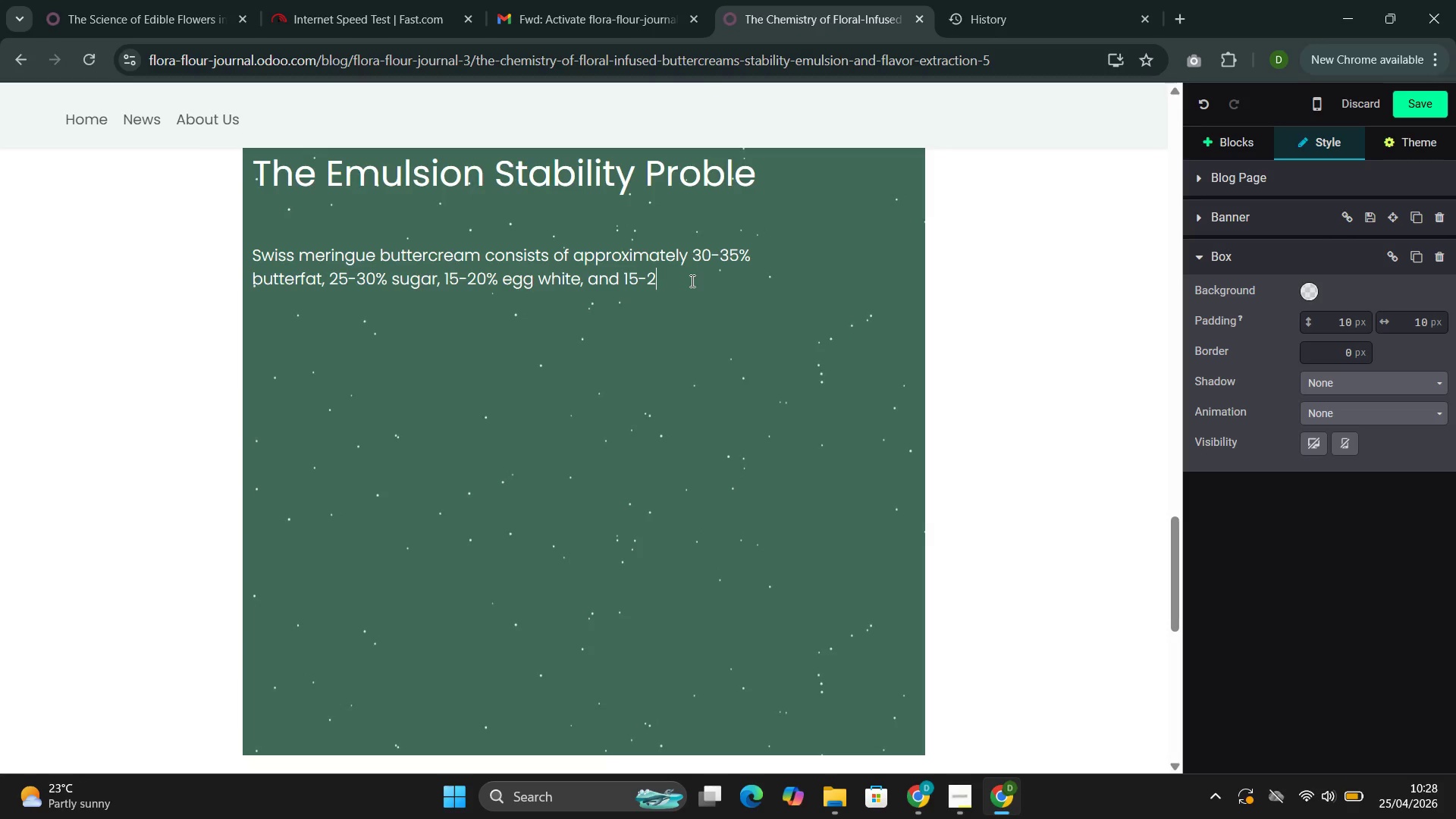 
key(0)
 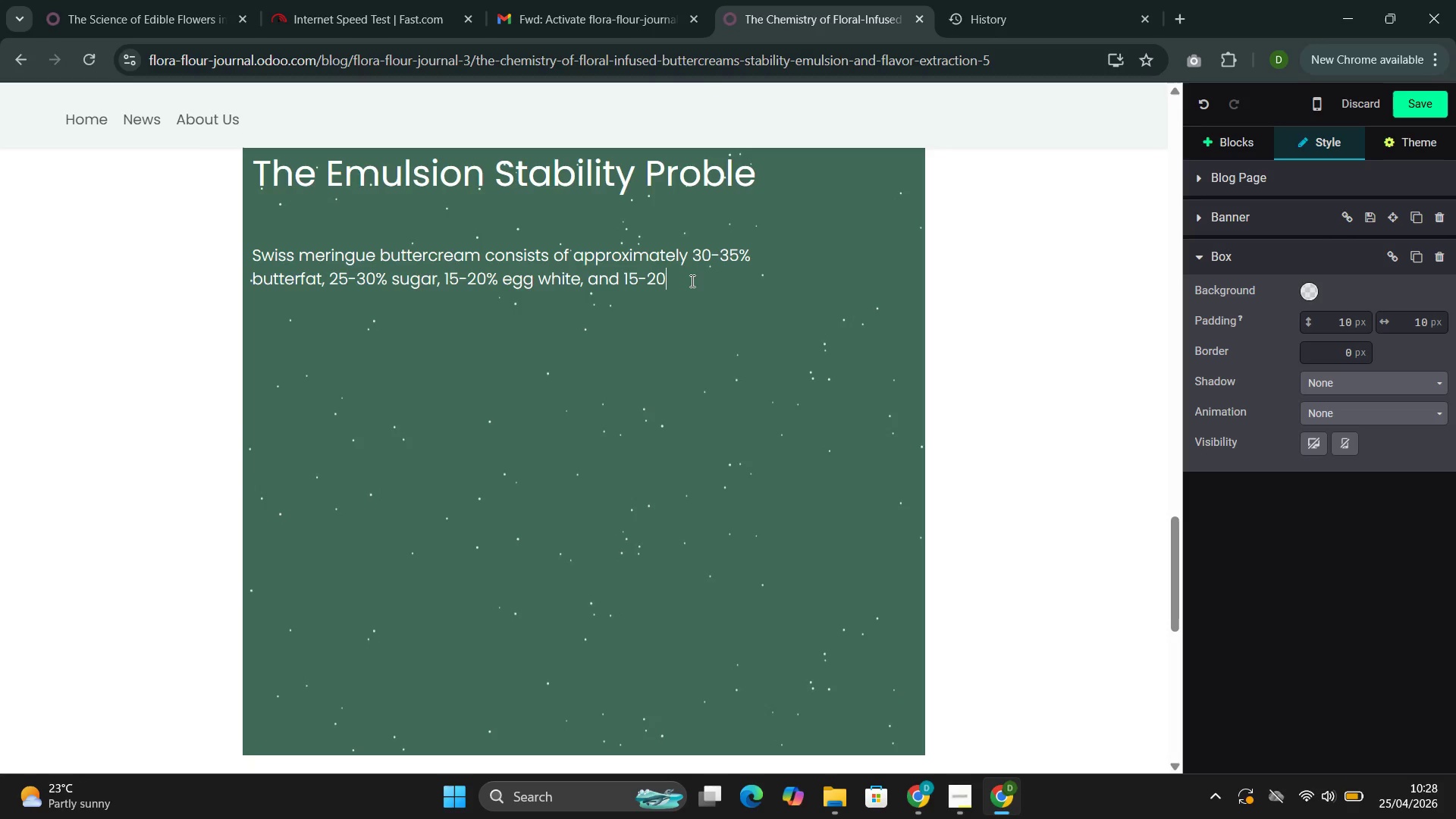 
type(% water.)
 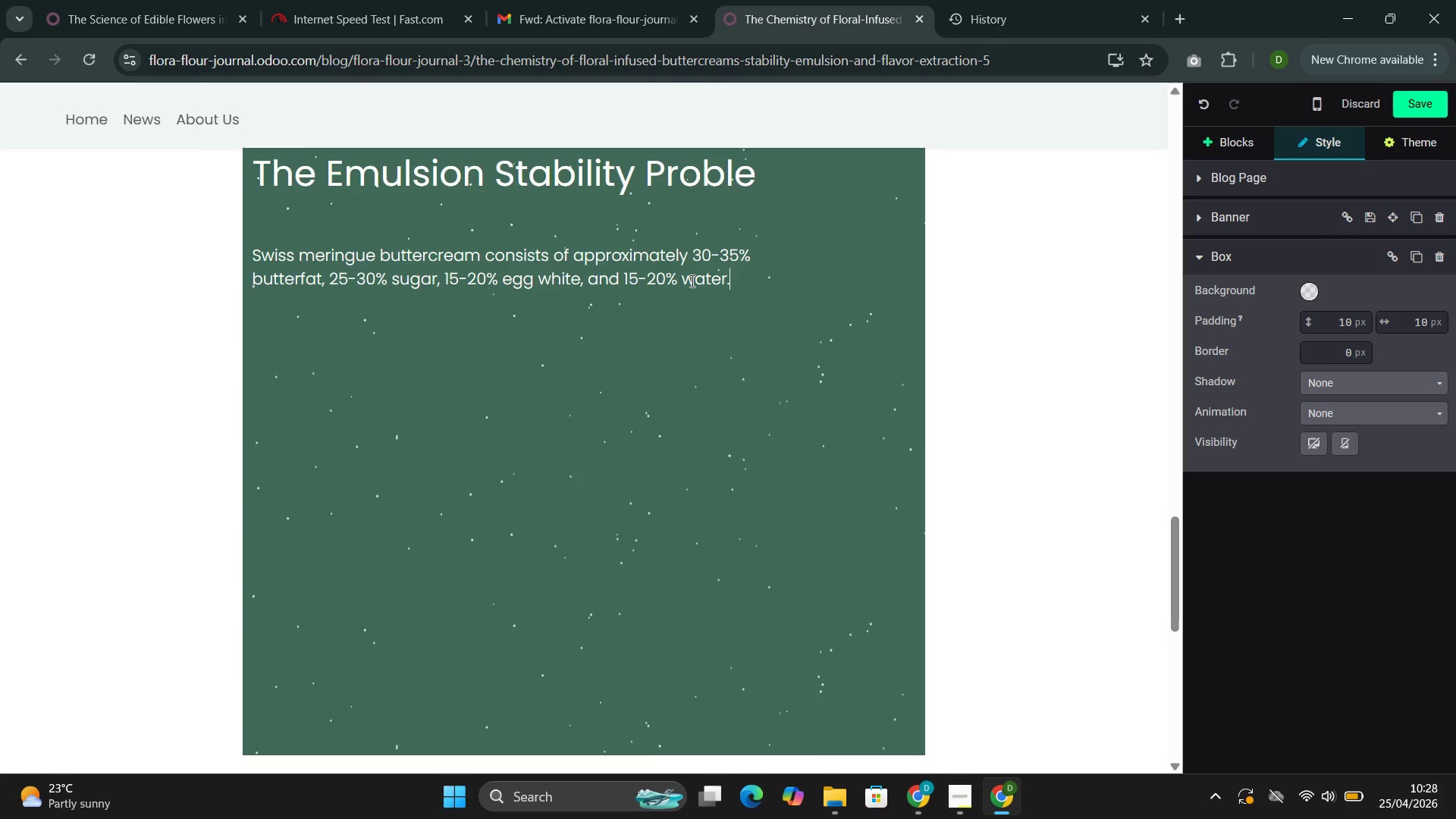 
type(Thsi)
 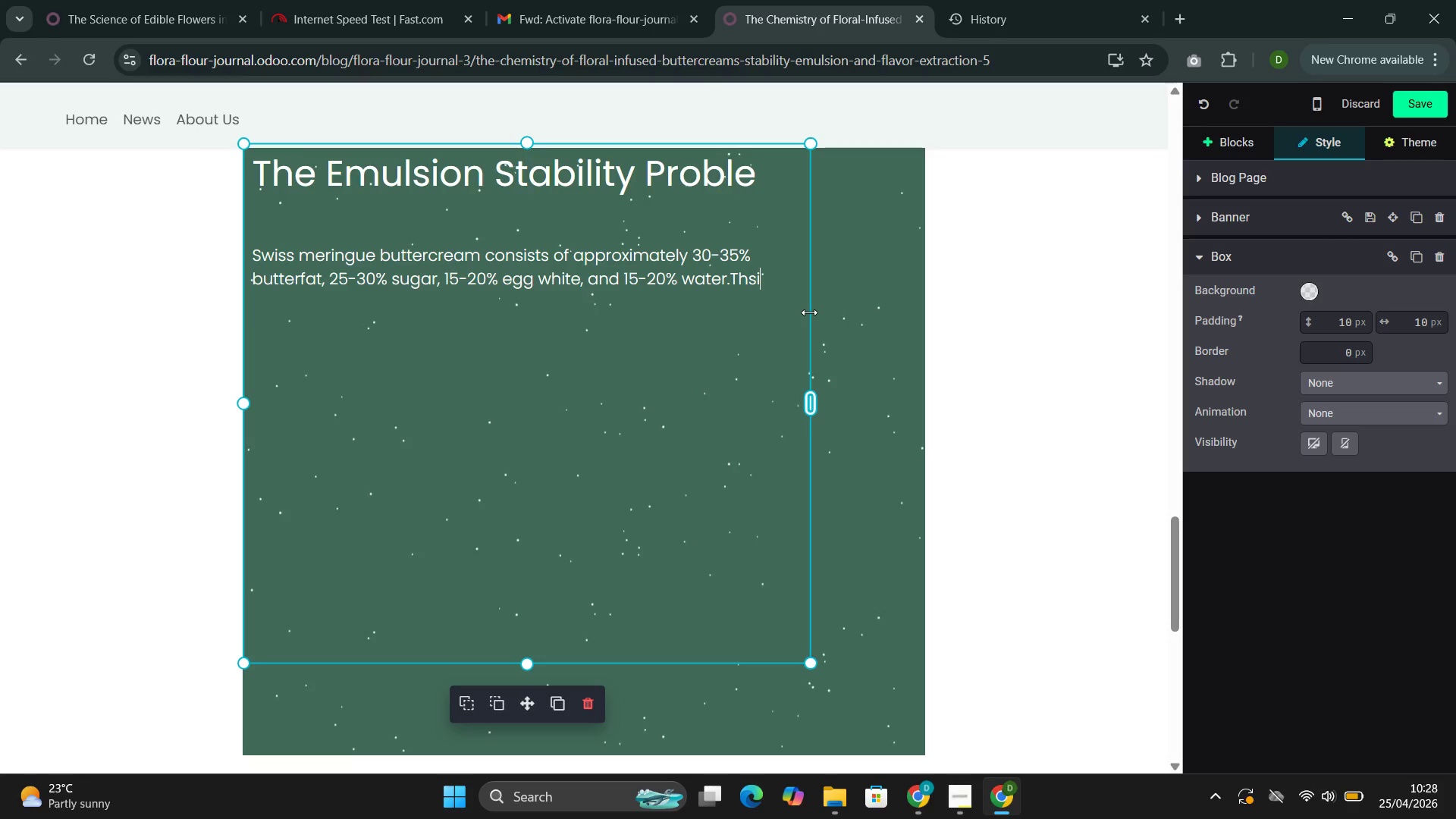 
key(Backspace)
key(Backspace)
type(is)
 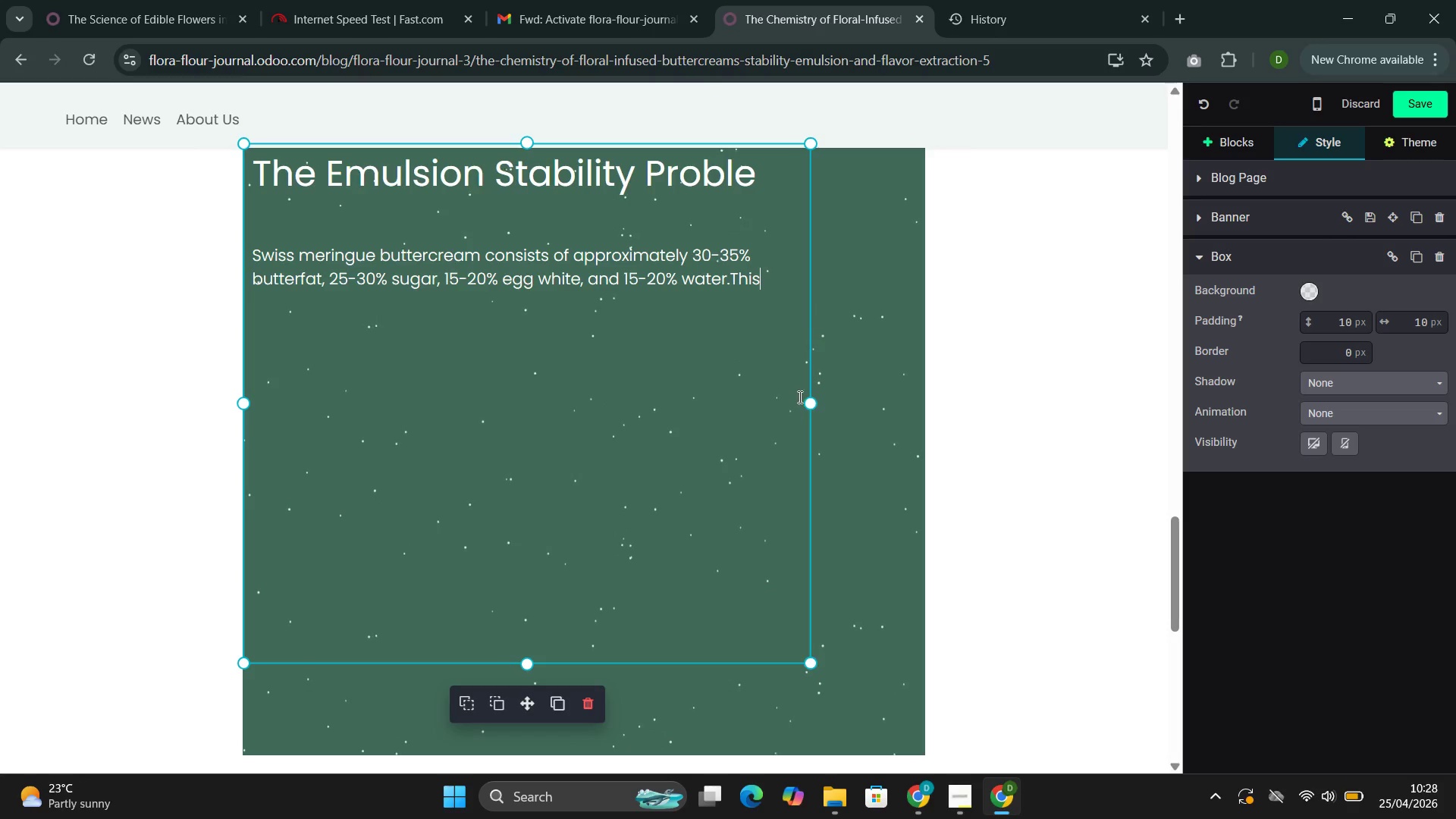 
left_click_drag(start_coordinate=[811, 397], to_coordinate=[931, 422])
 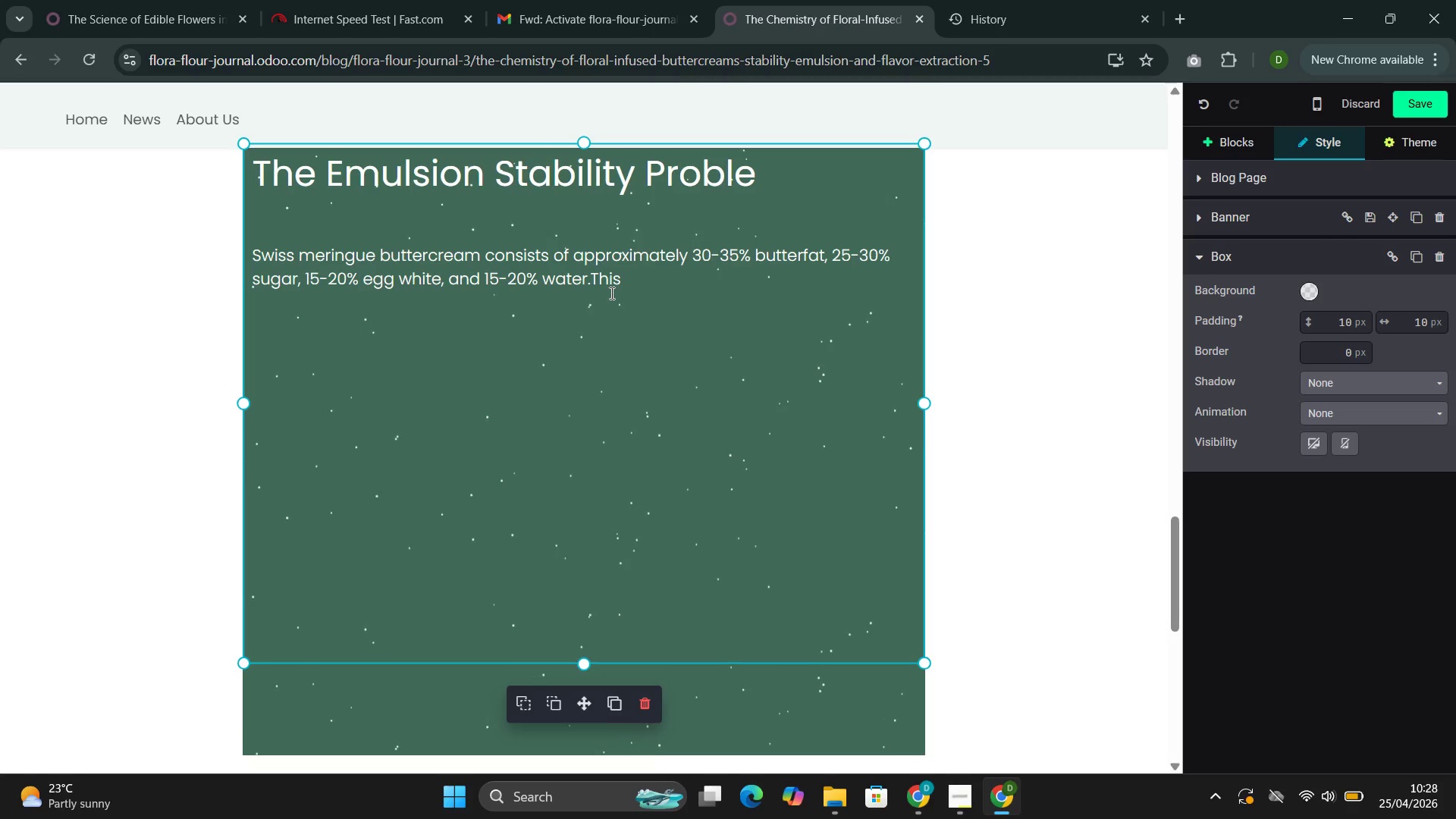 
type( ratio us )
key(Backspace)
key(Backspace)
key(Backspace)
type(is soec)
key(Backspace)
key(Backspace)
key(Backspace)
type(pecific and fragile. adding floral liquid0)
key(Backspace)
type(--wheter )
 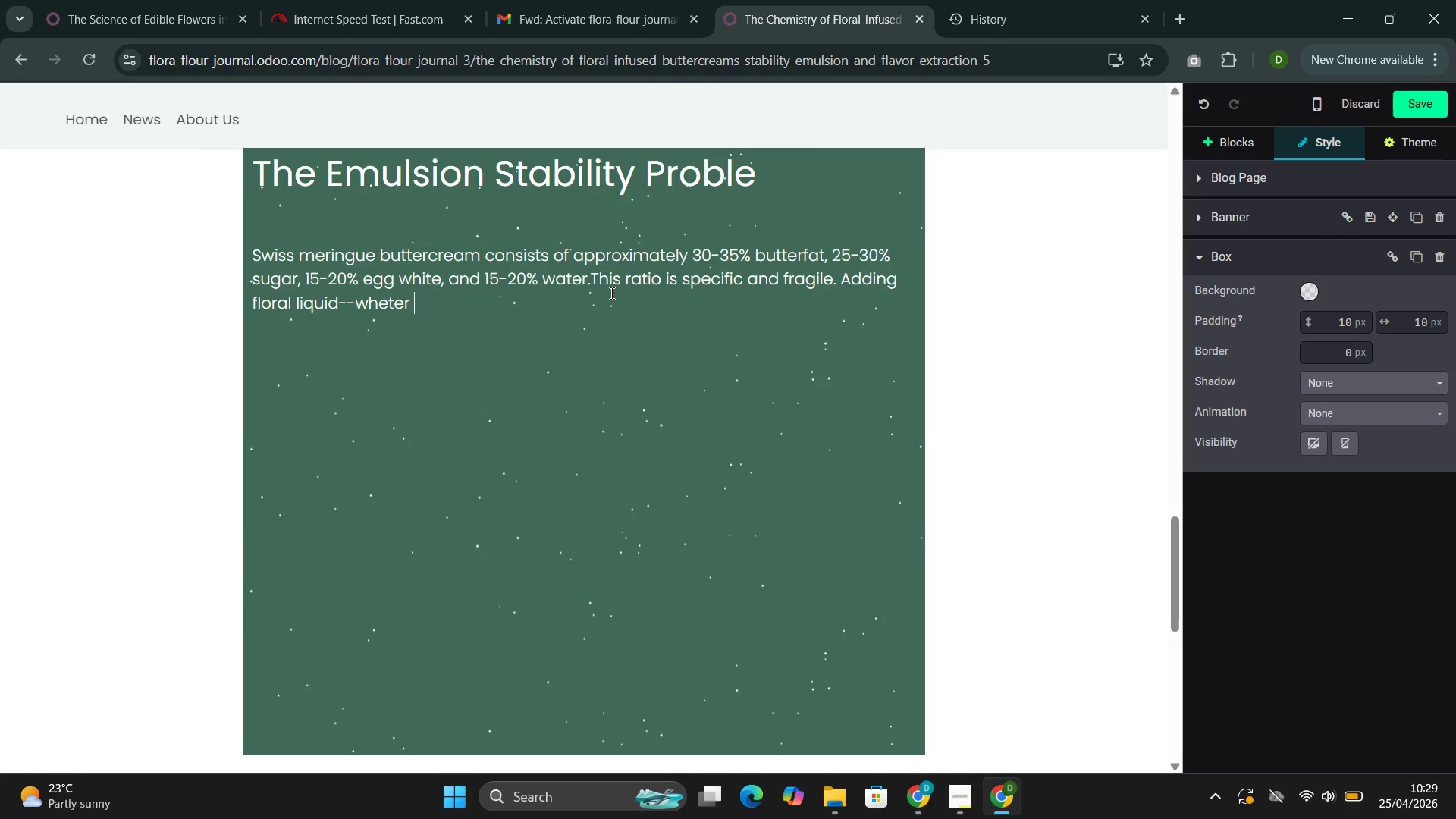 
key(ArrowLeft)
 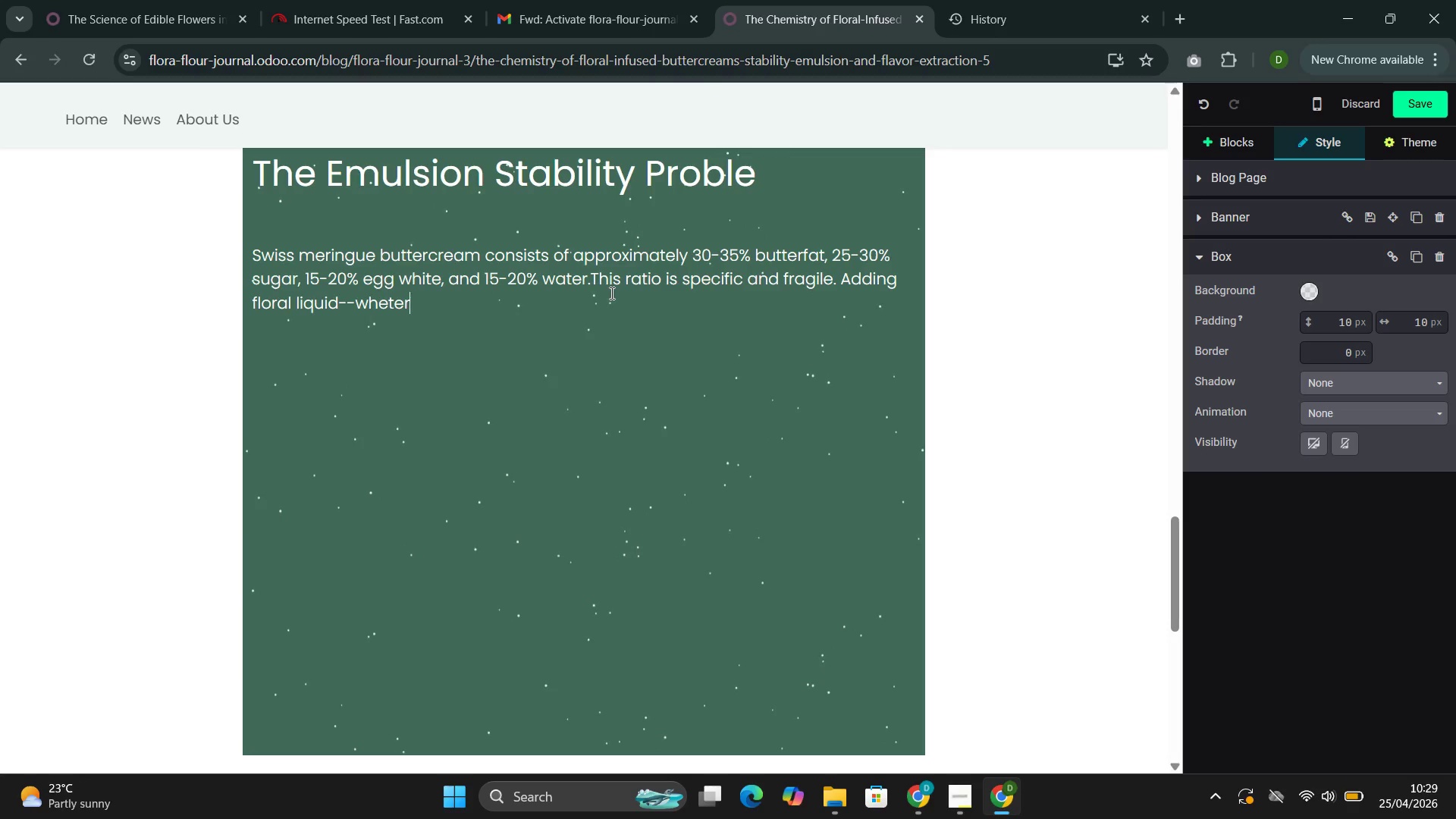 
key(ArrowLeft)
 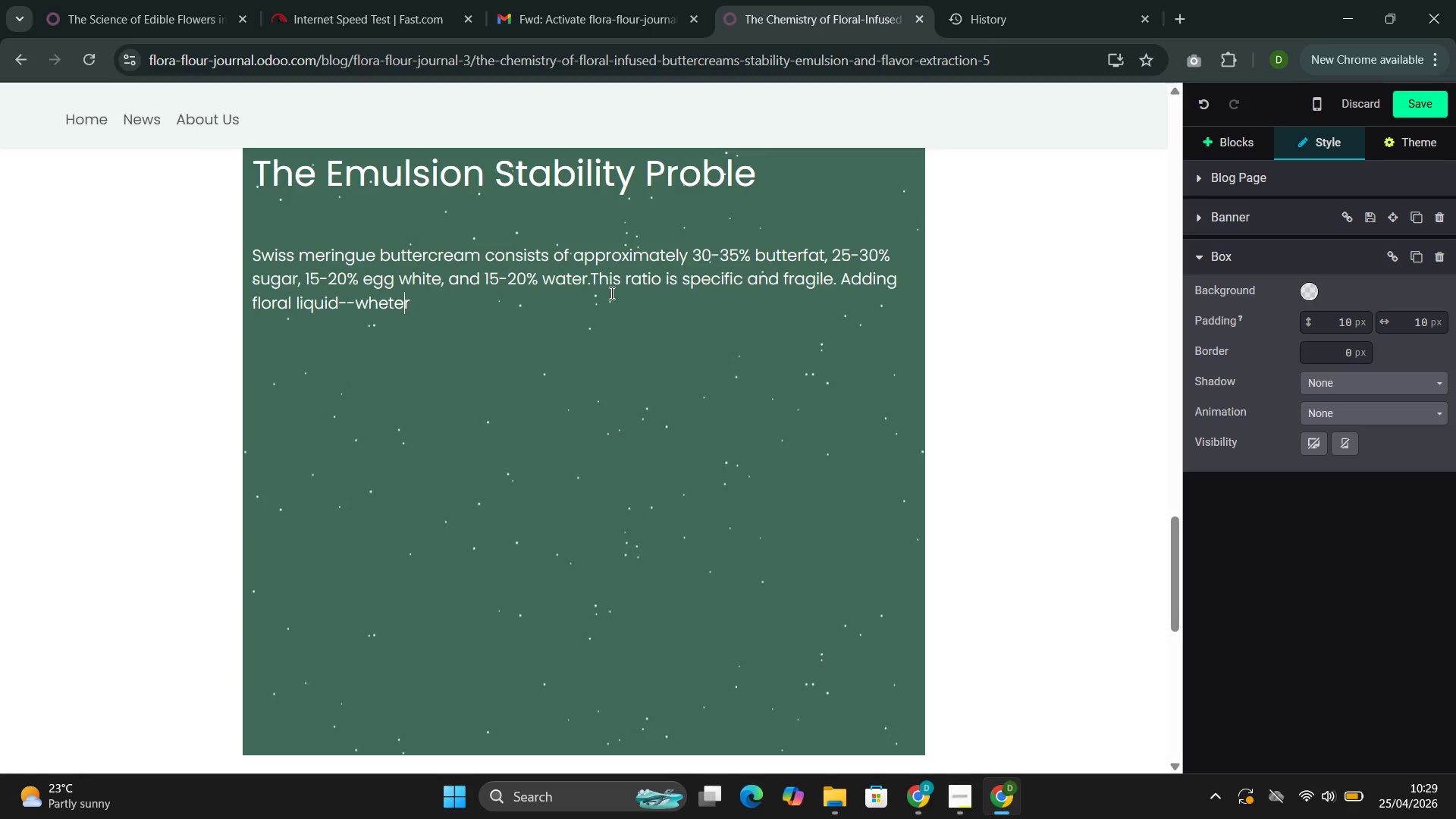 
key(ArrowLeft)
 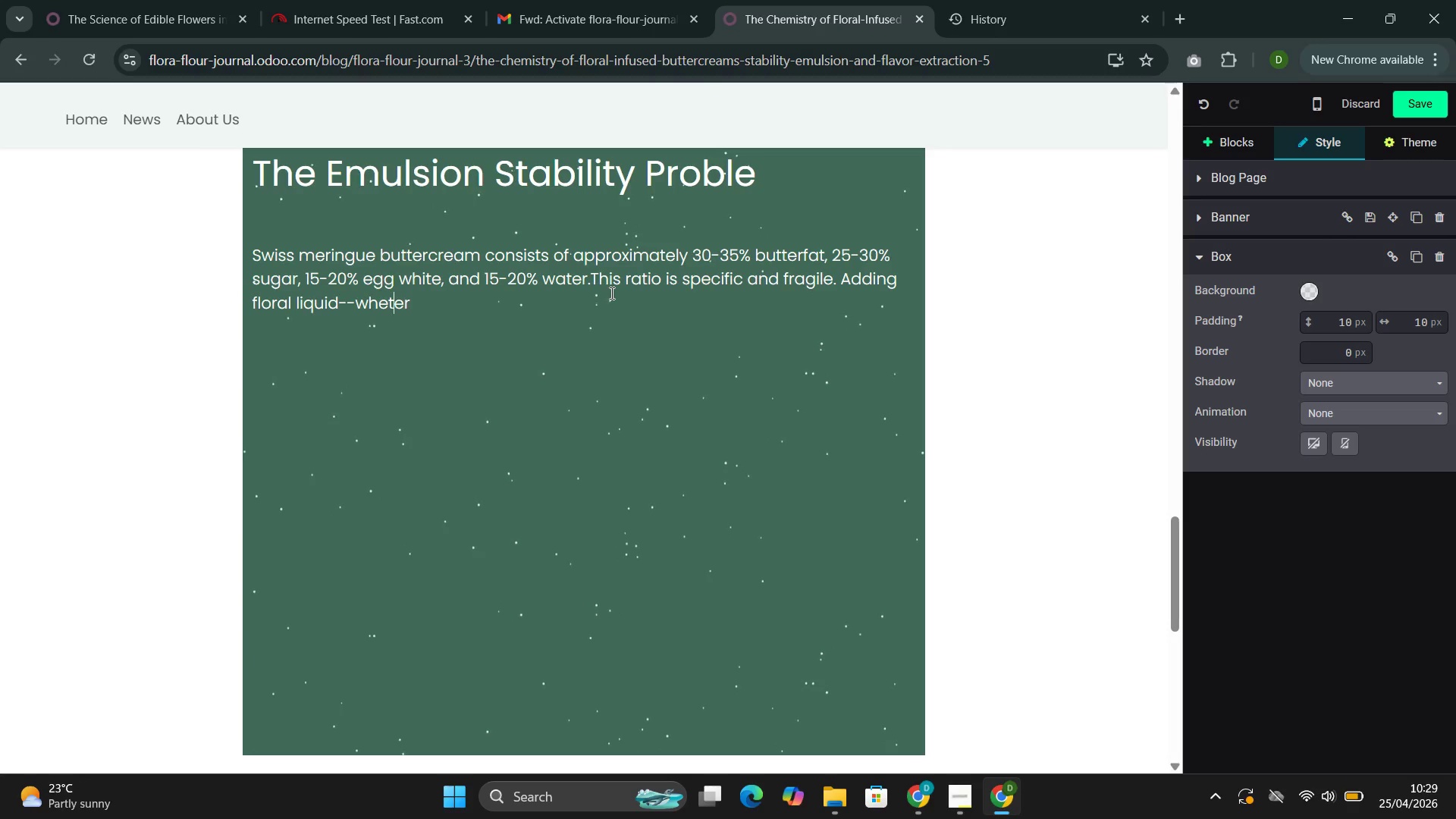 
key(ArrowLeft)
 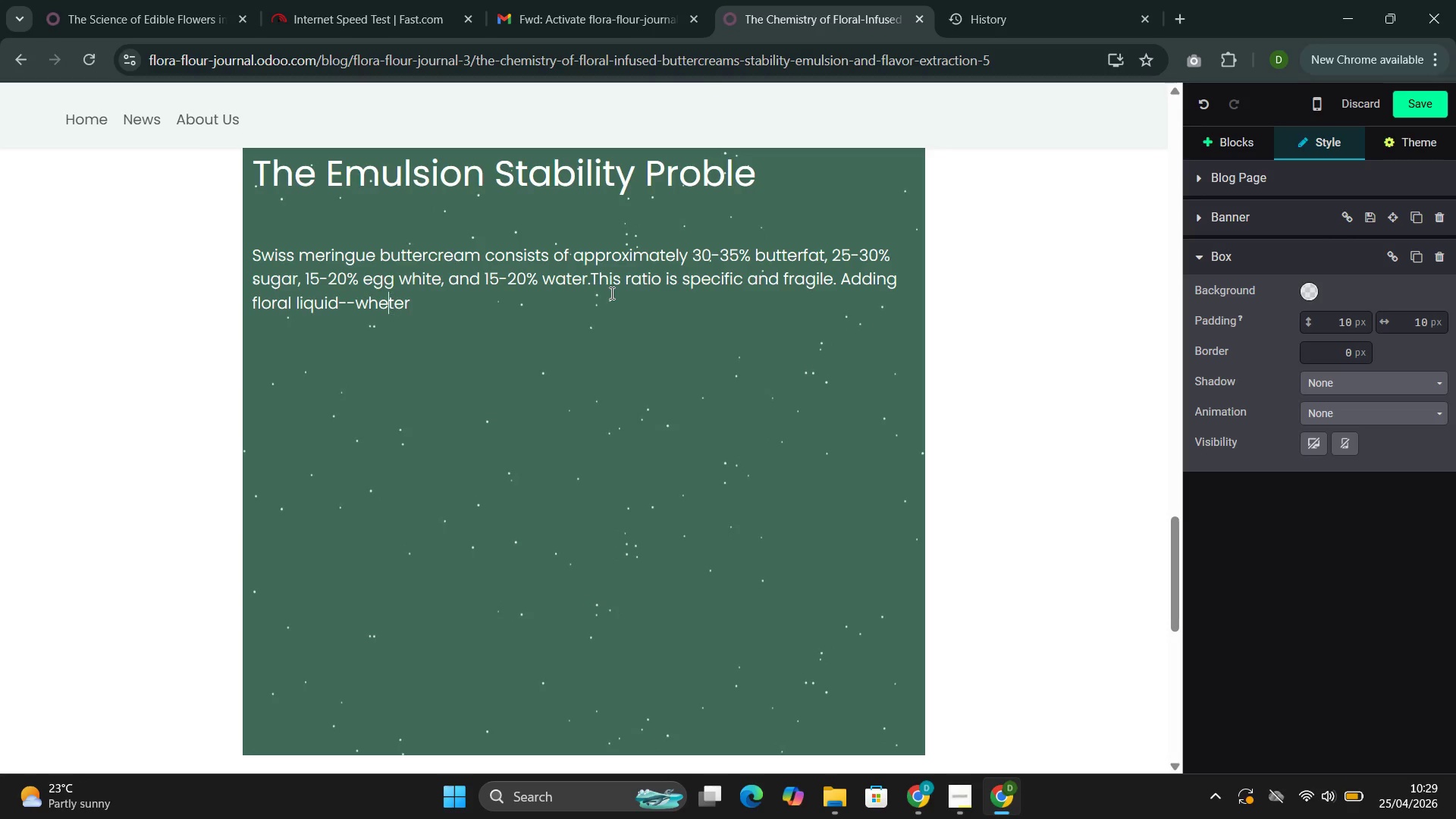 
key(ArrowLeft)
 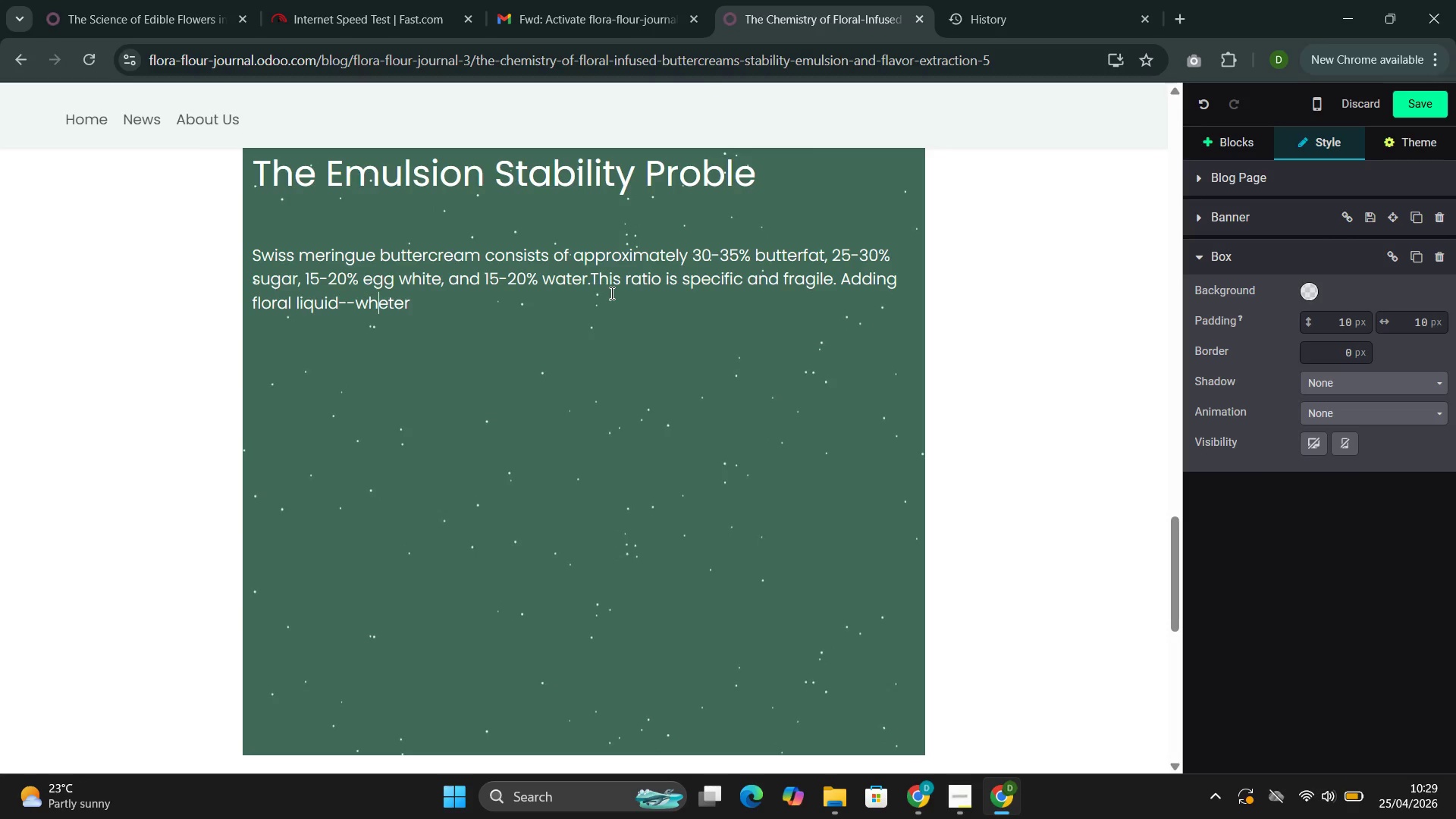 
key(ArrowLeft)
 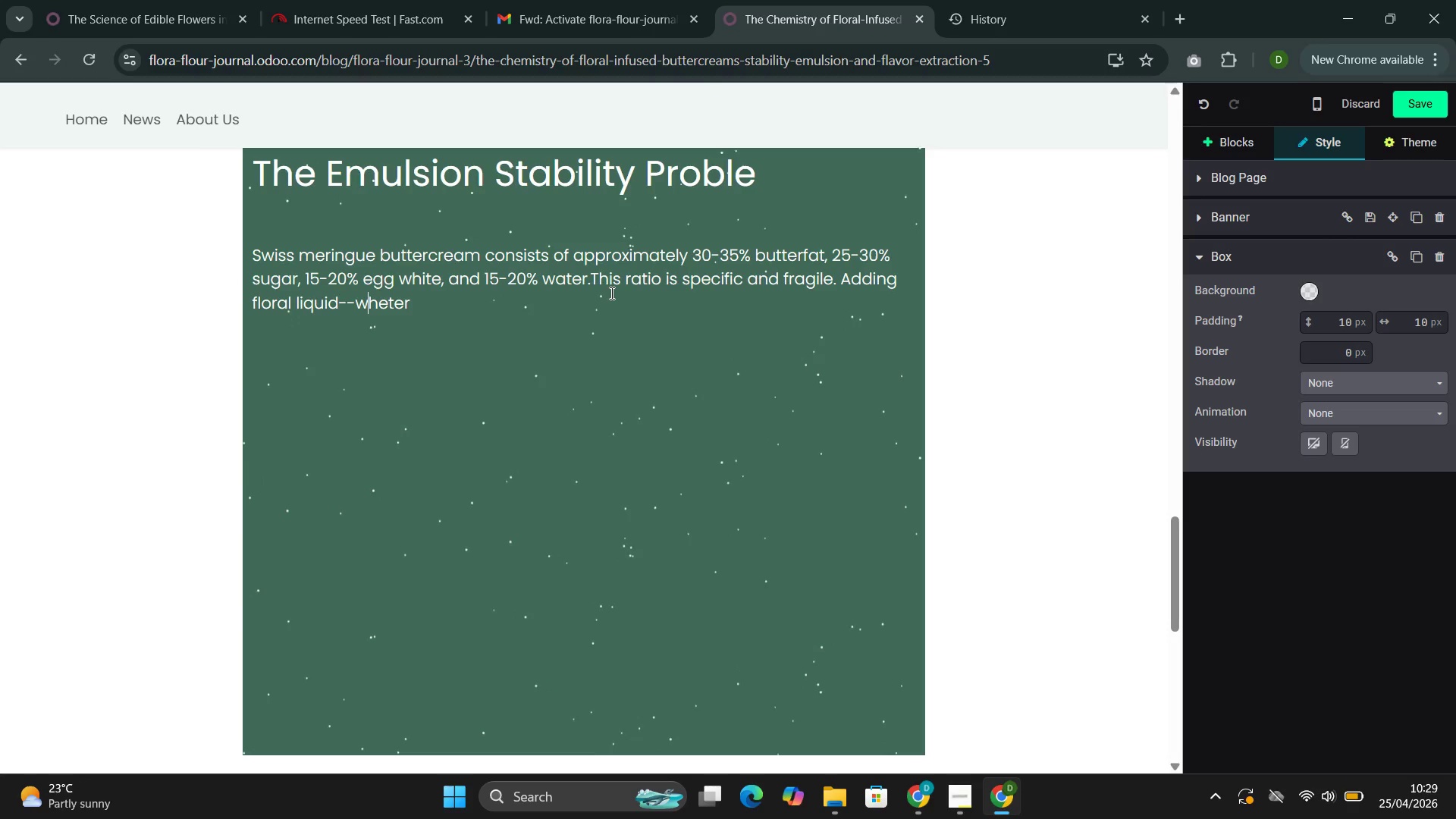 
key(ArrowRight)
 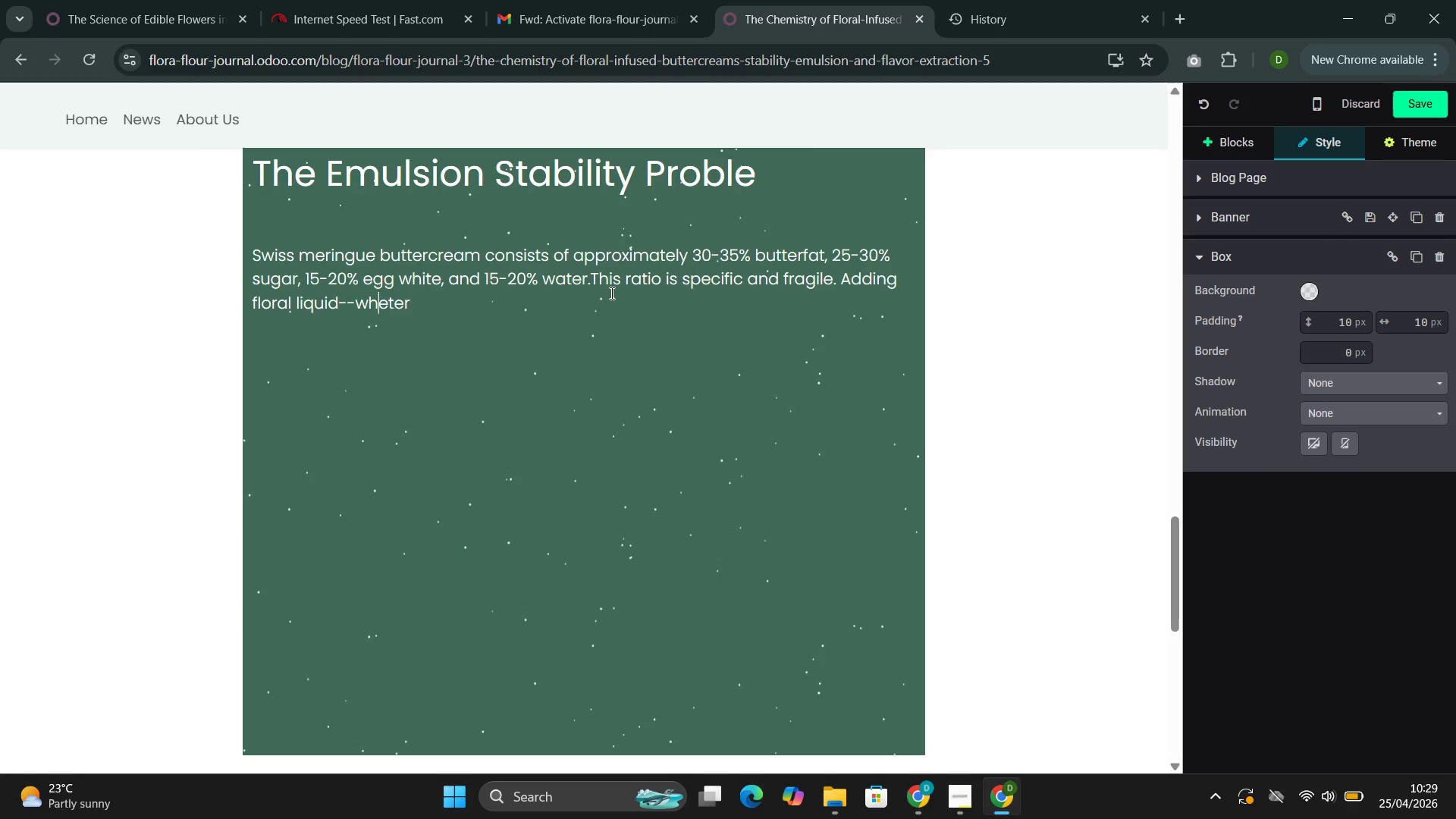 
key(ArrowRight)
 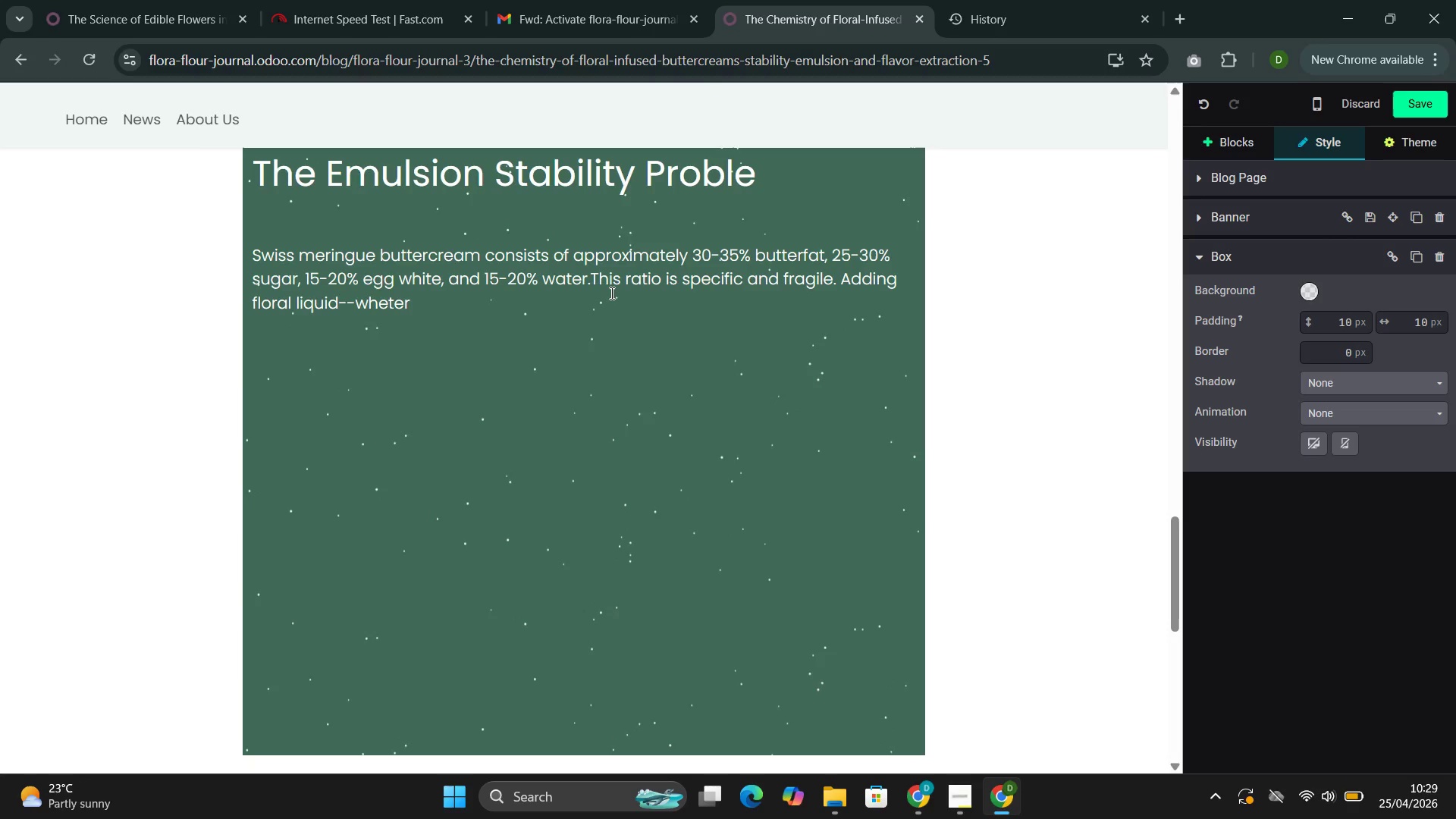 
key(ArrowRight)
 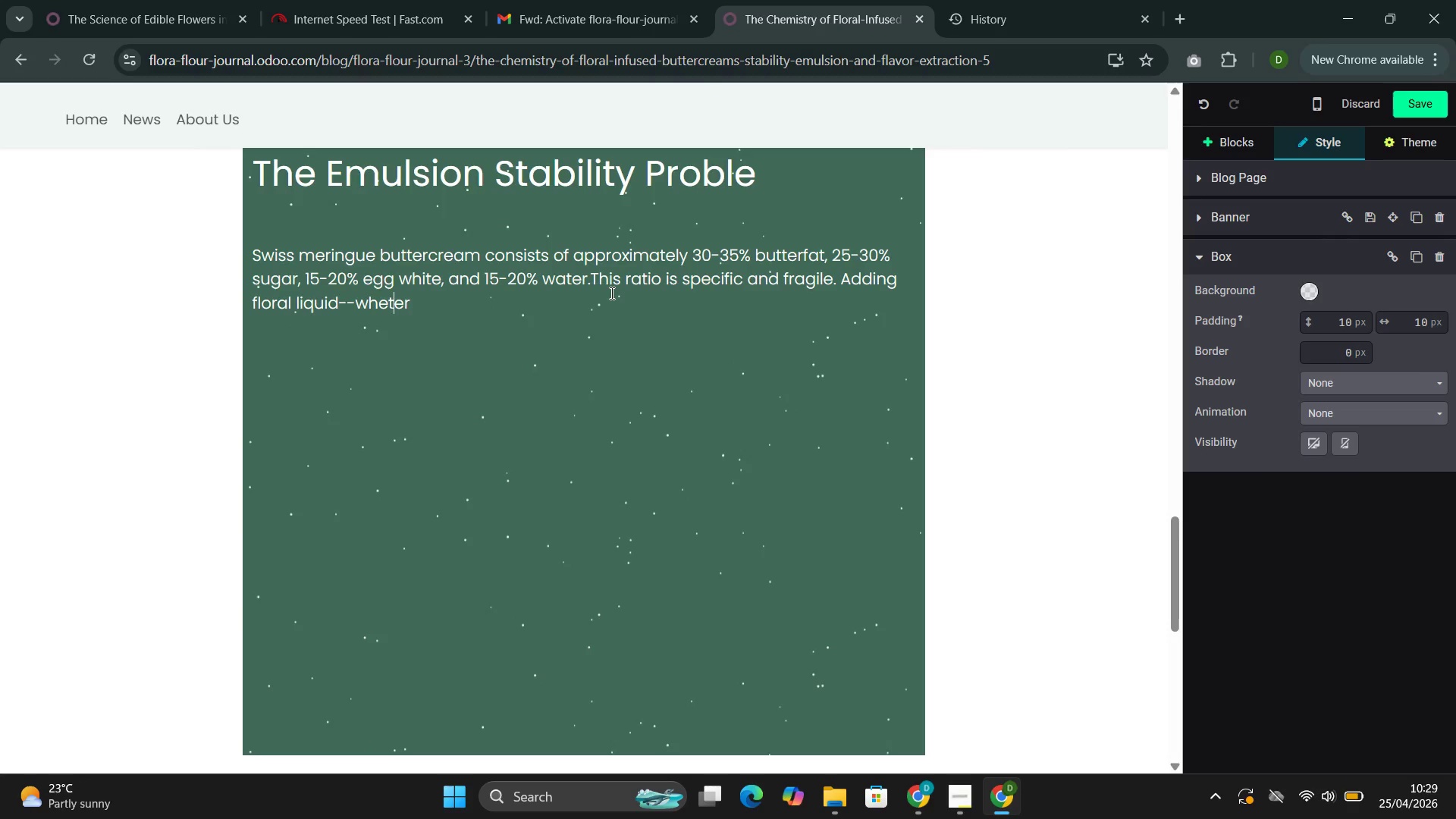 
key(H)
 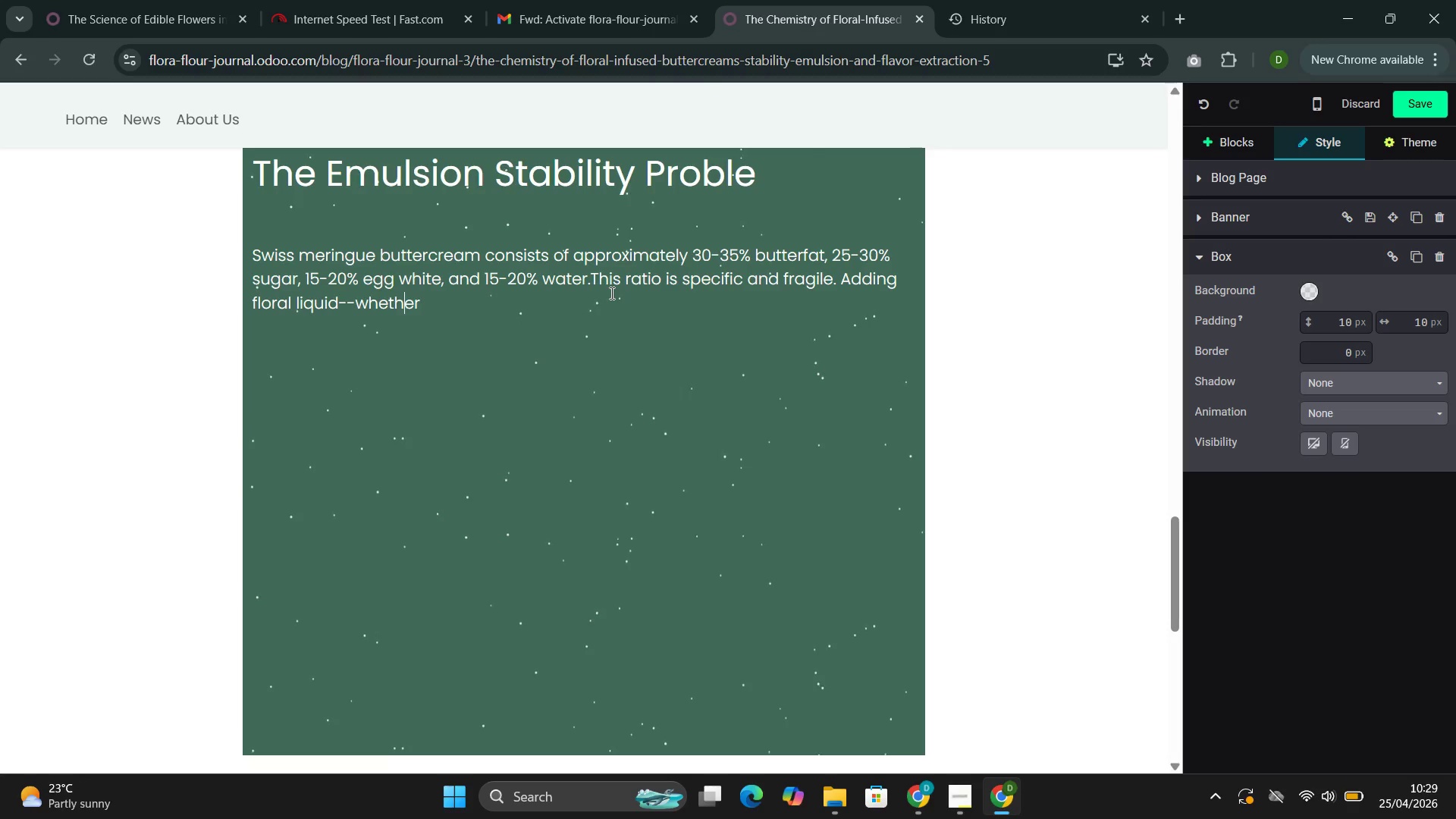 
key(ArrowRight)
 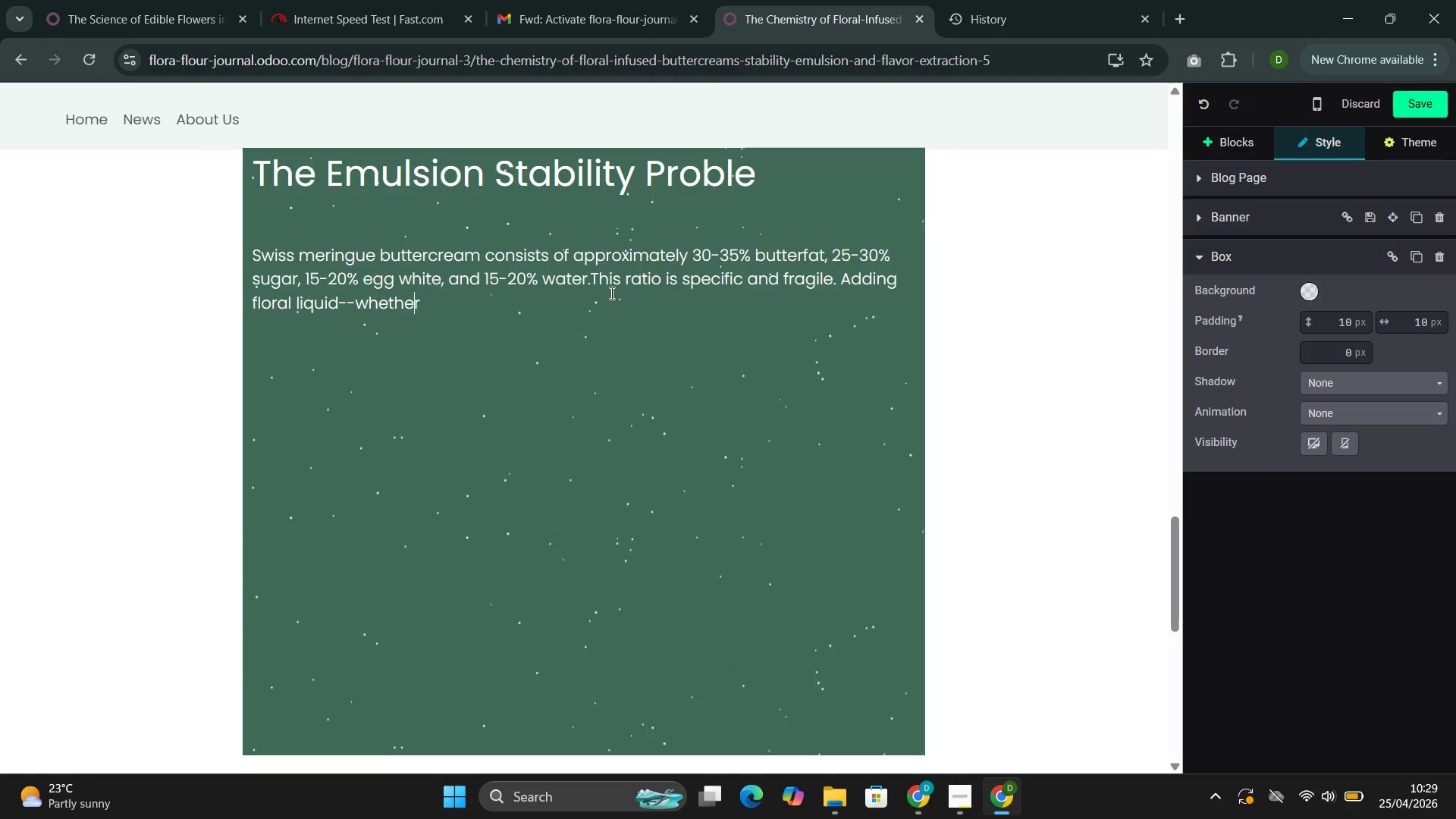 
key(ArrowRight)
 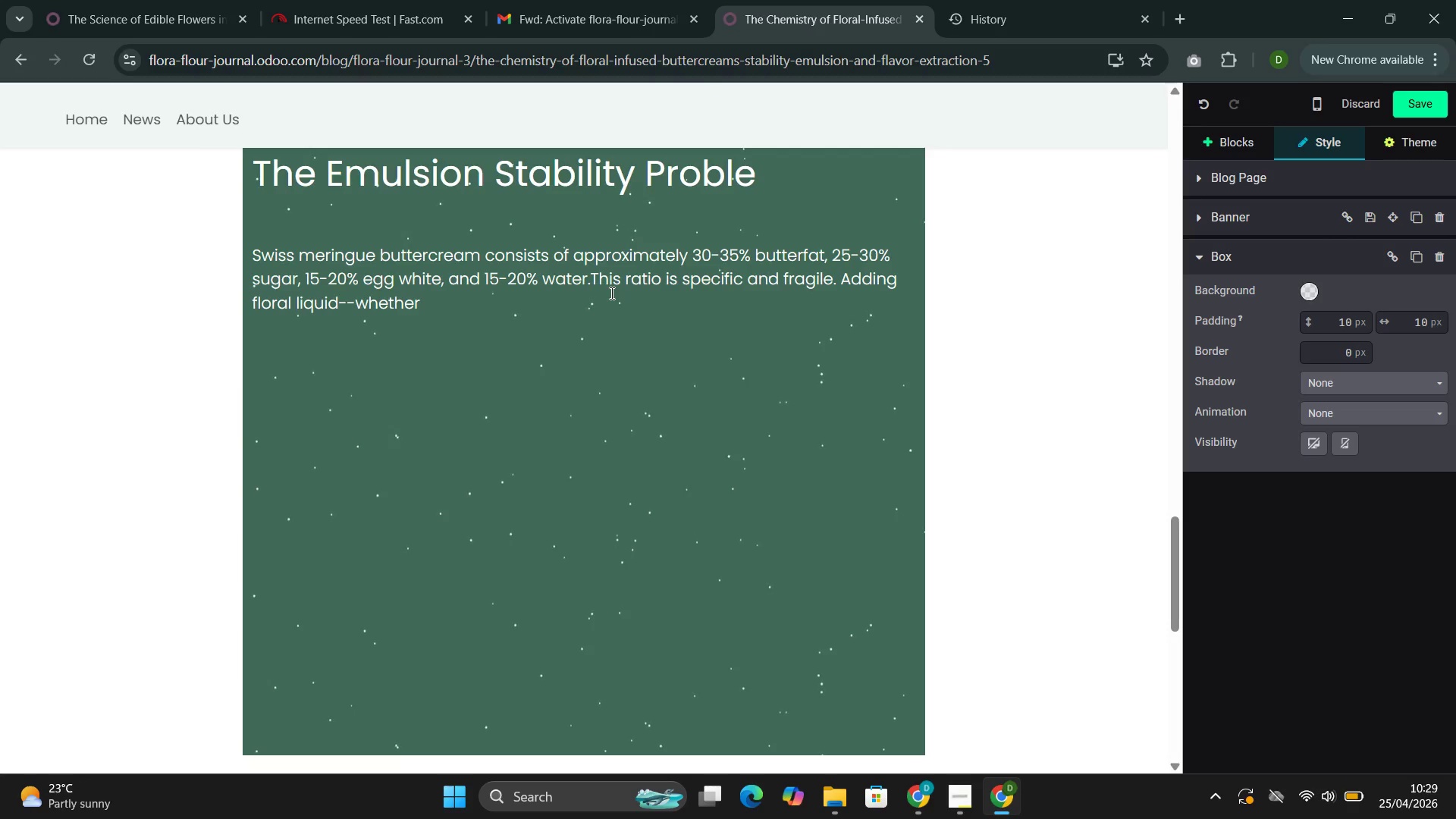 
type( in the form of sy)
 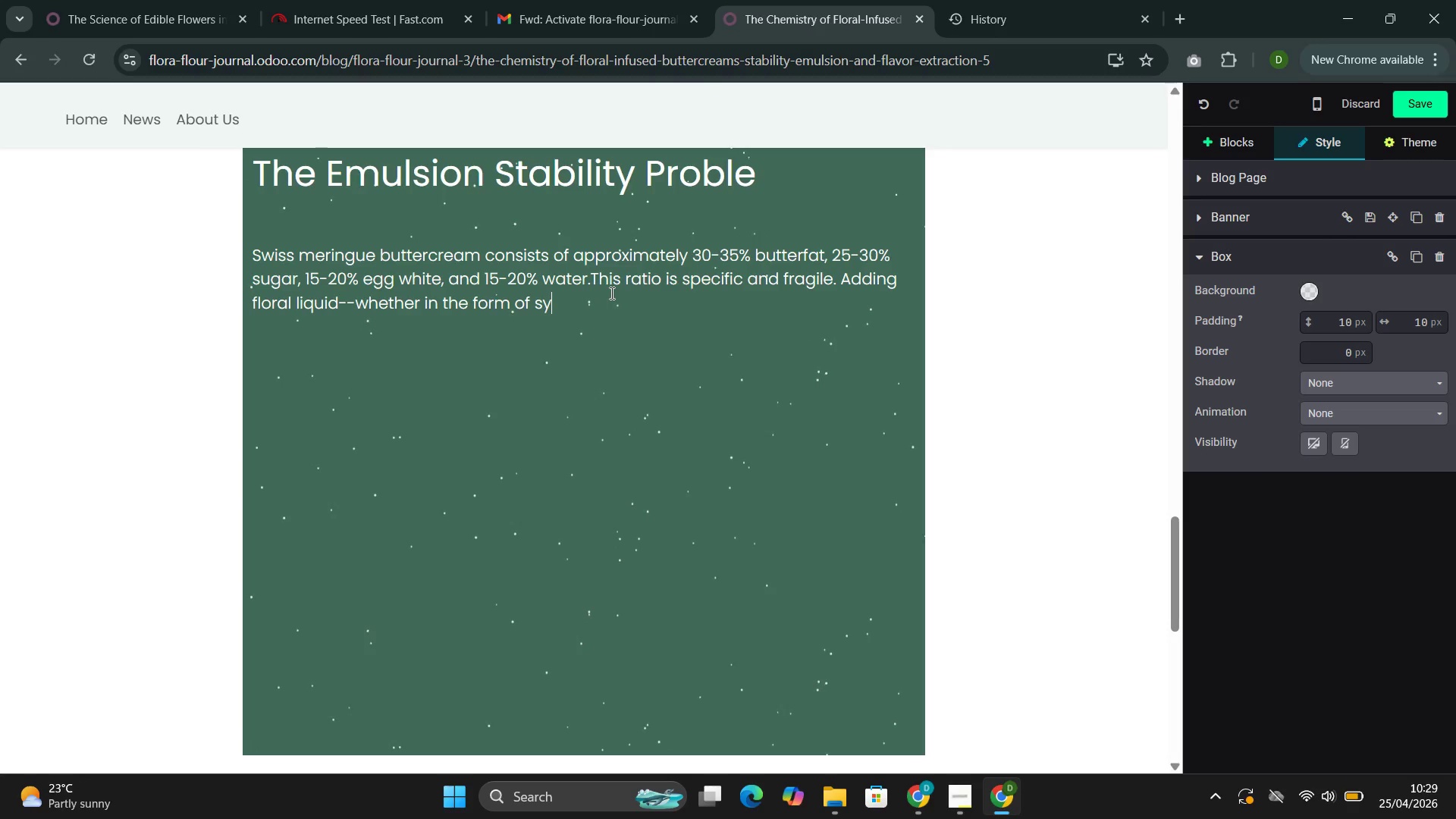 
type(ruo)
key(Backspace)
type(p, tincture. or exc)
key(Backspace)
type(ract)
 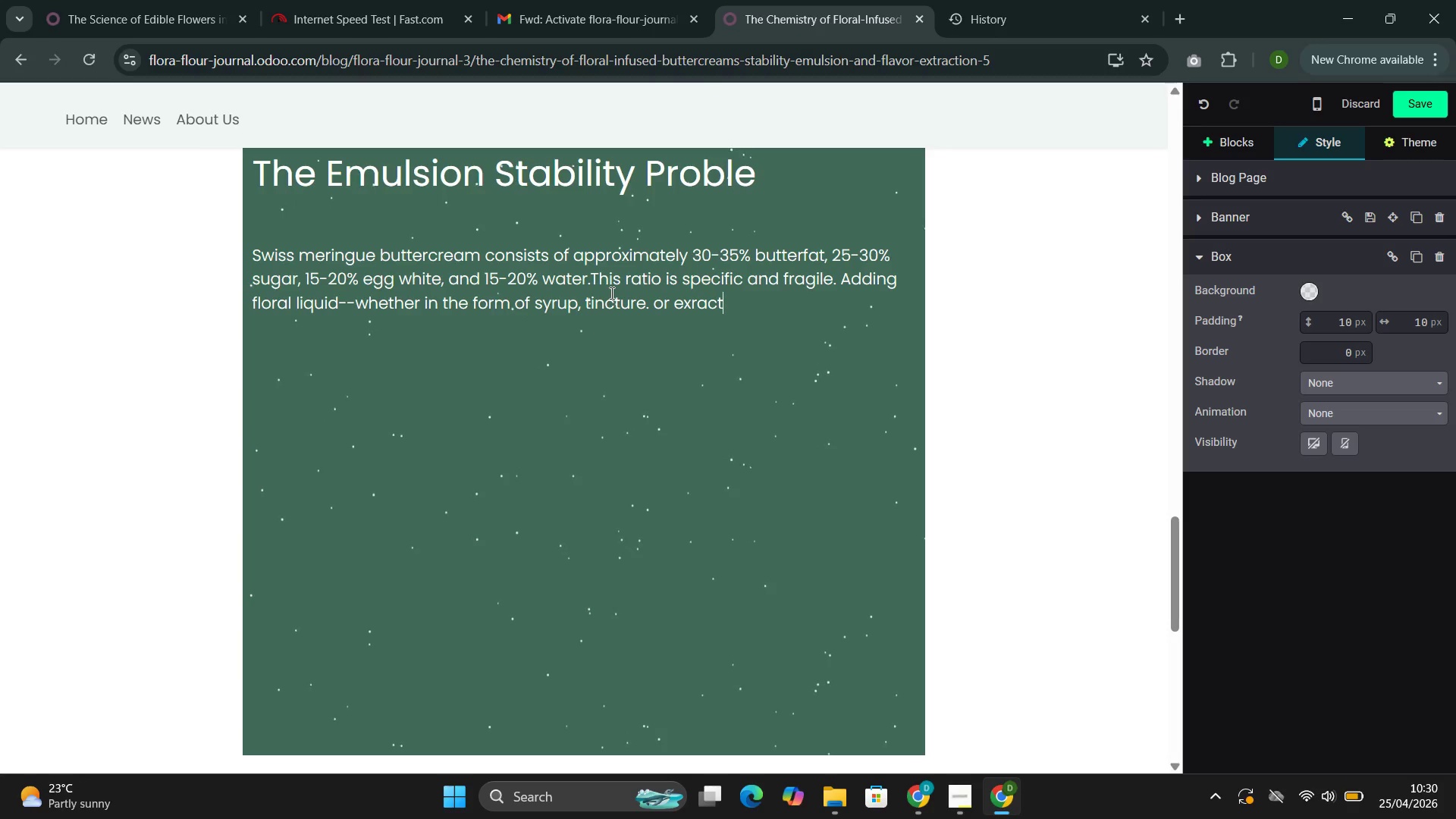 
wait(5.83)
 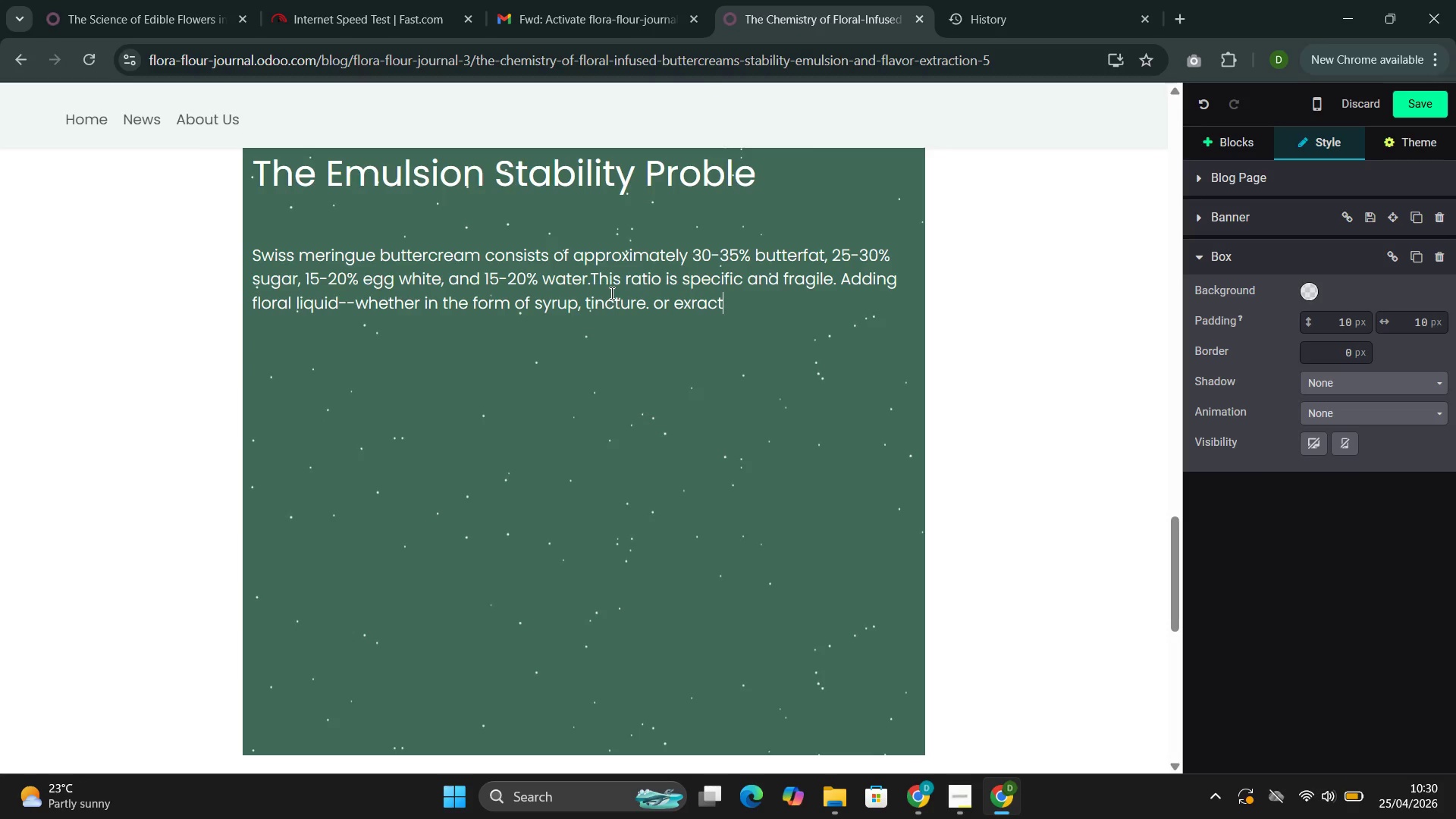 
key(ArrowLeft)
 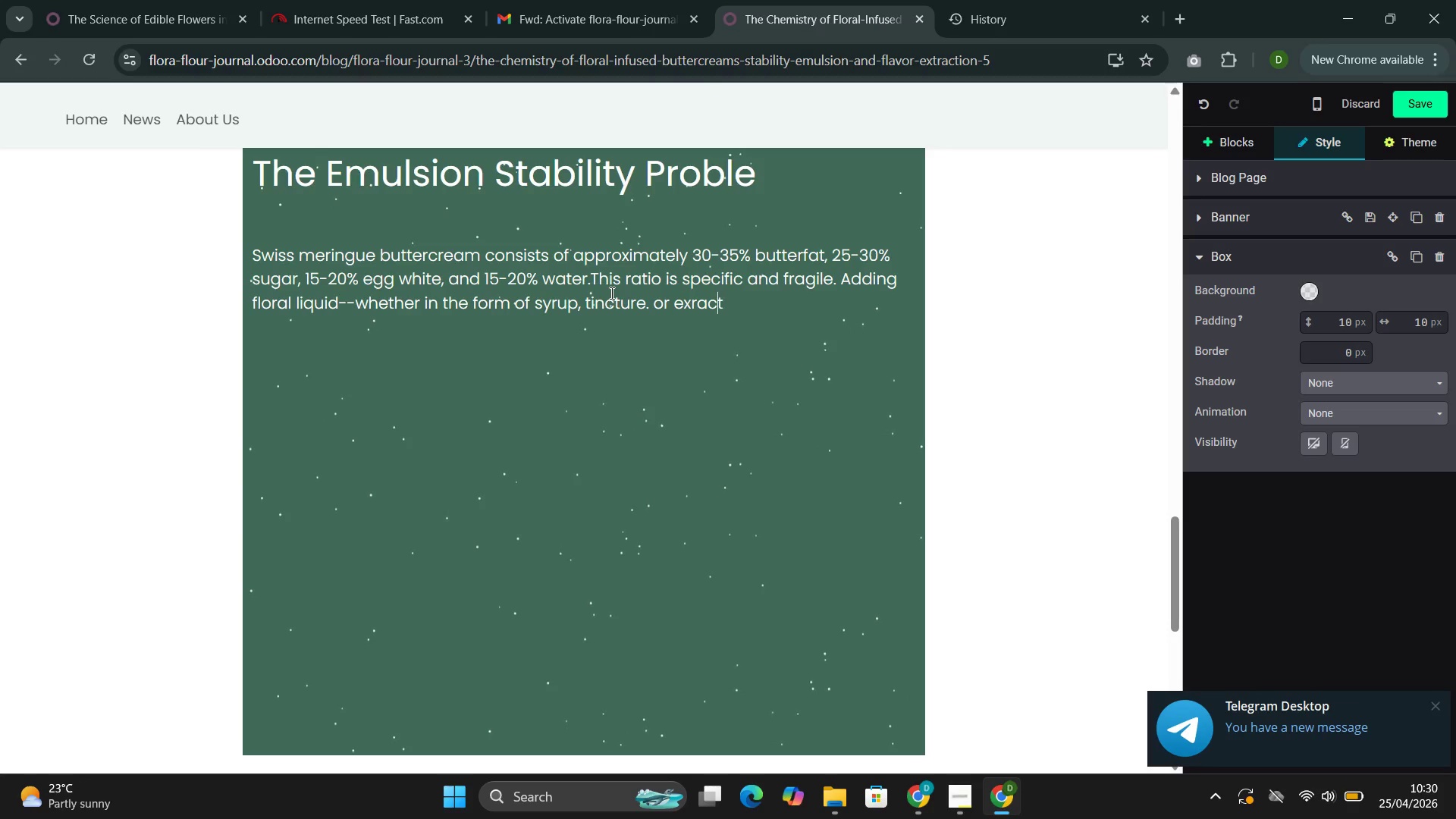 
key(ArrowLeft)
 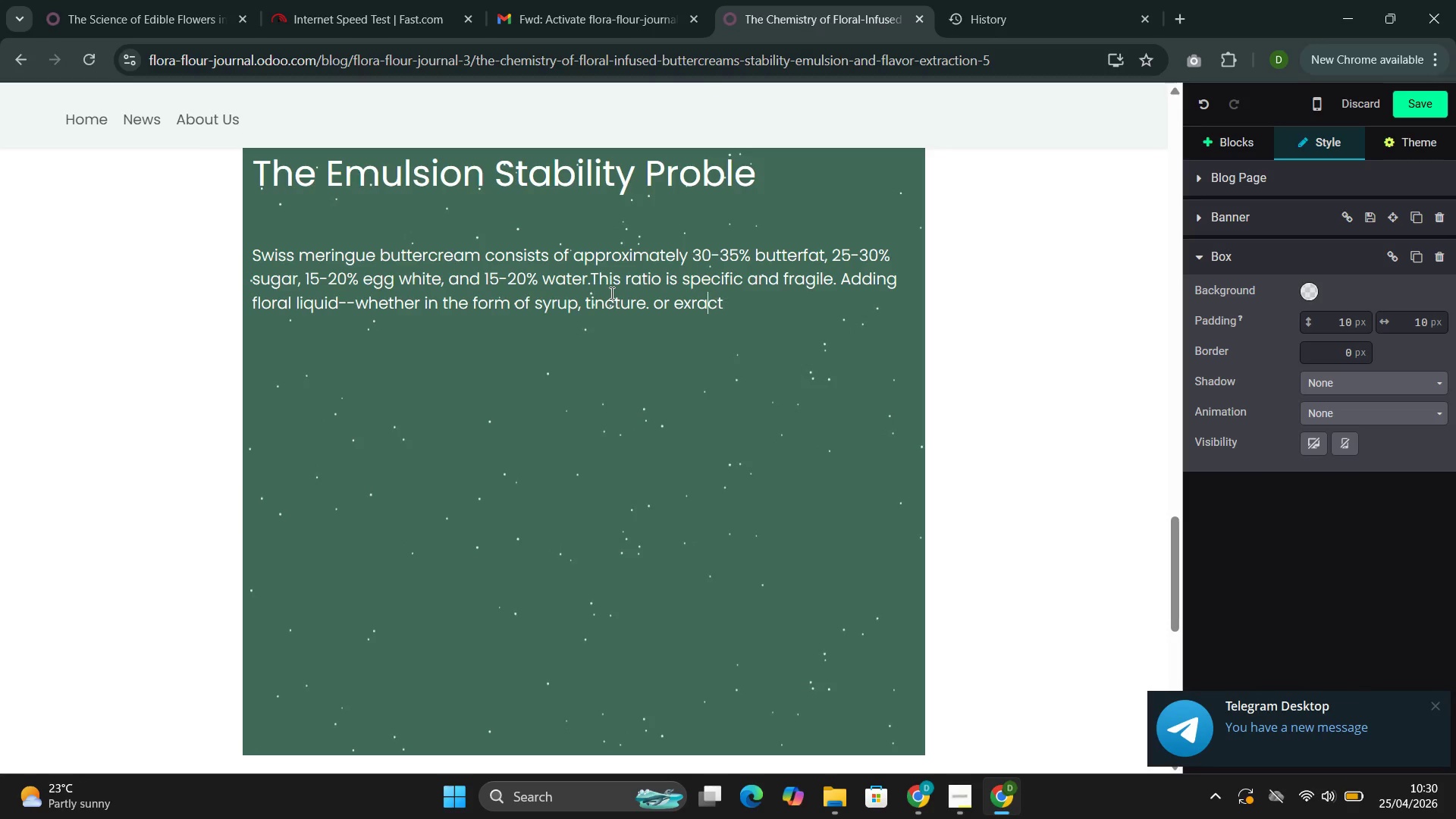 
key(ArrowLeft)
 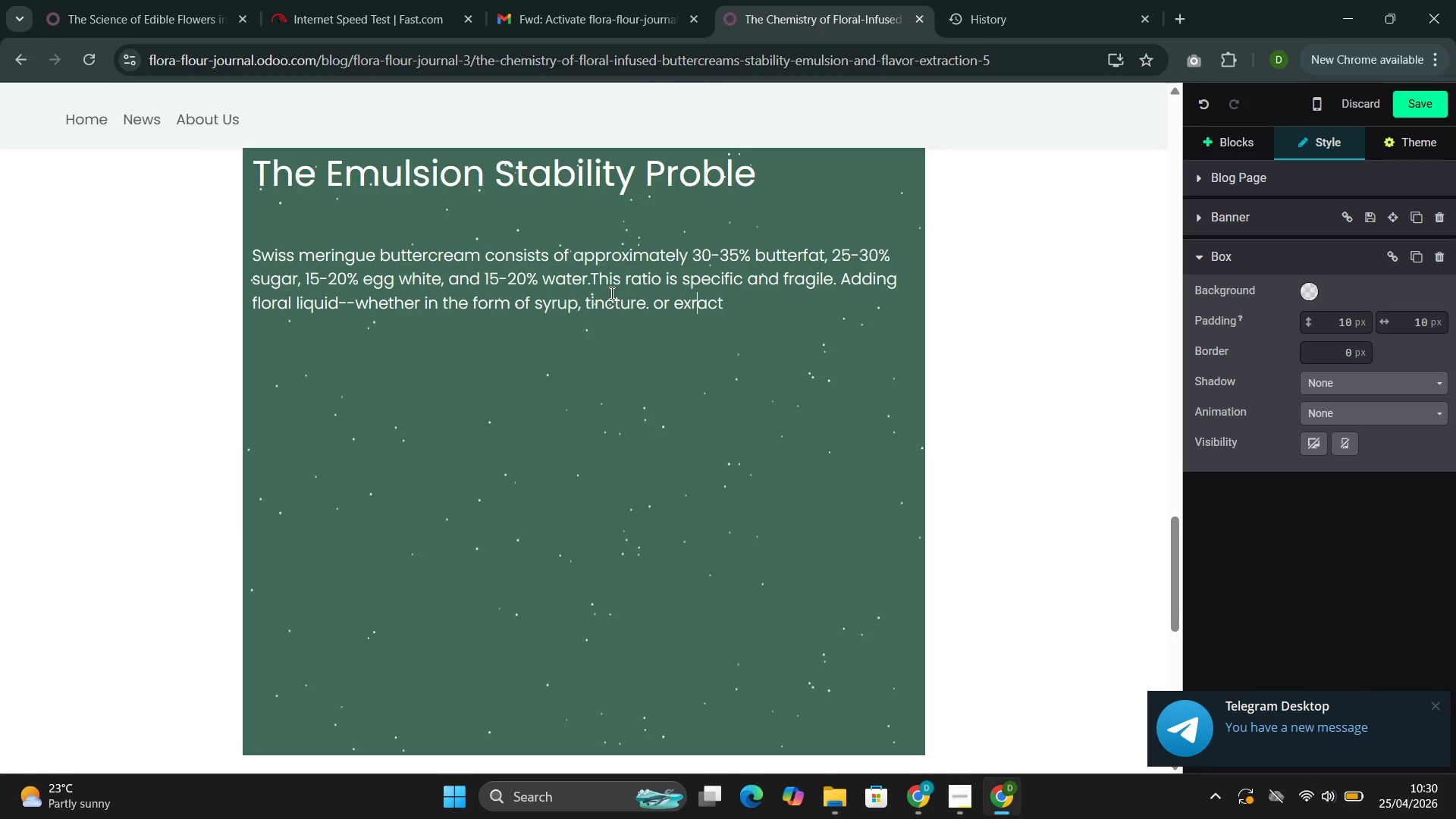 
key(ArrowLeft)
 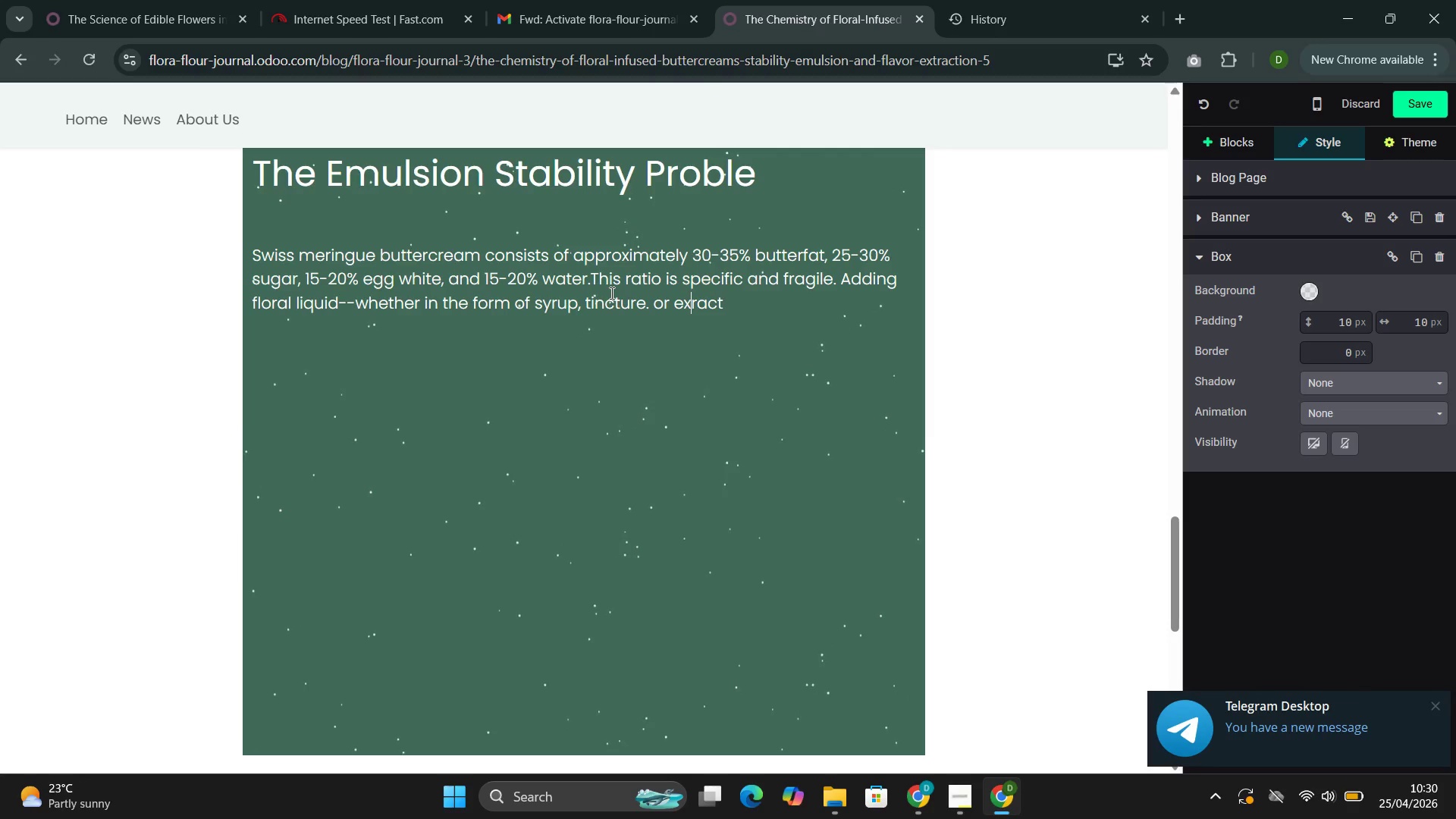 
key(T)
 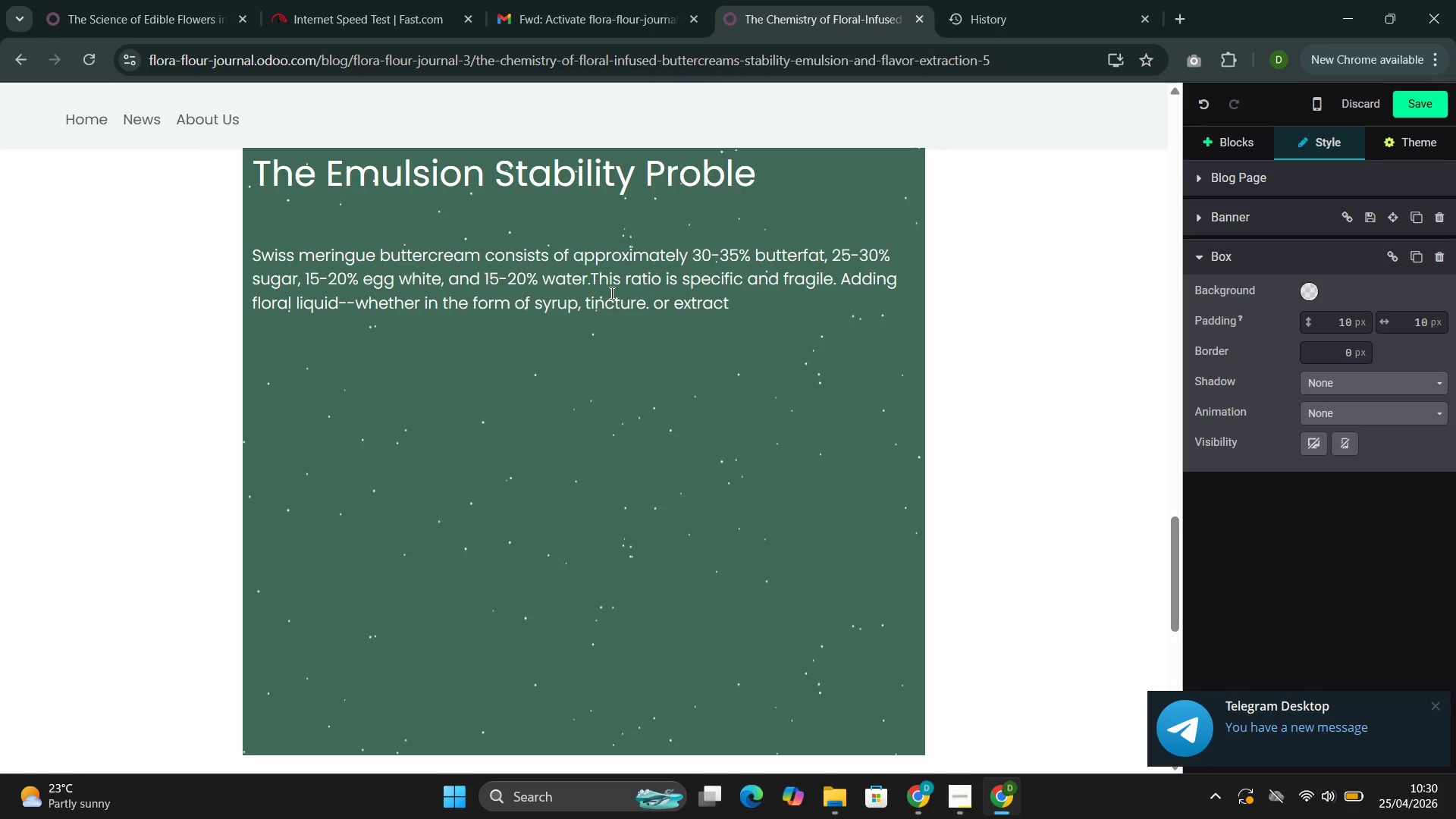 
key(ArrowRight)
 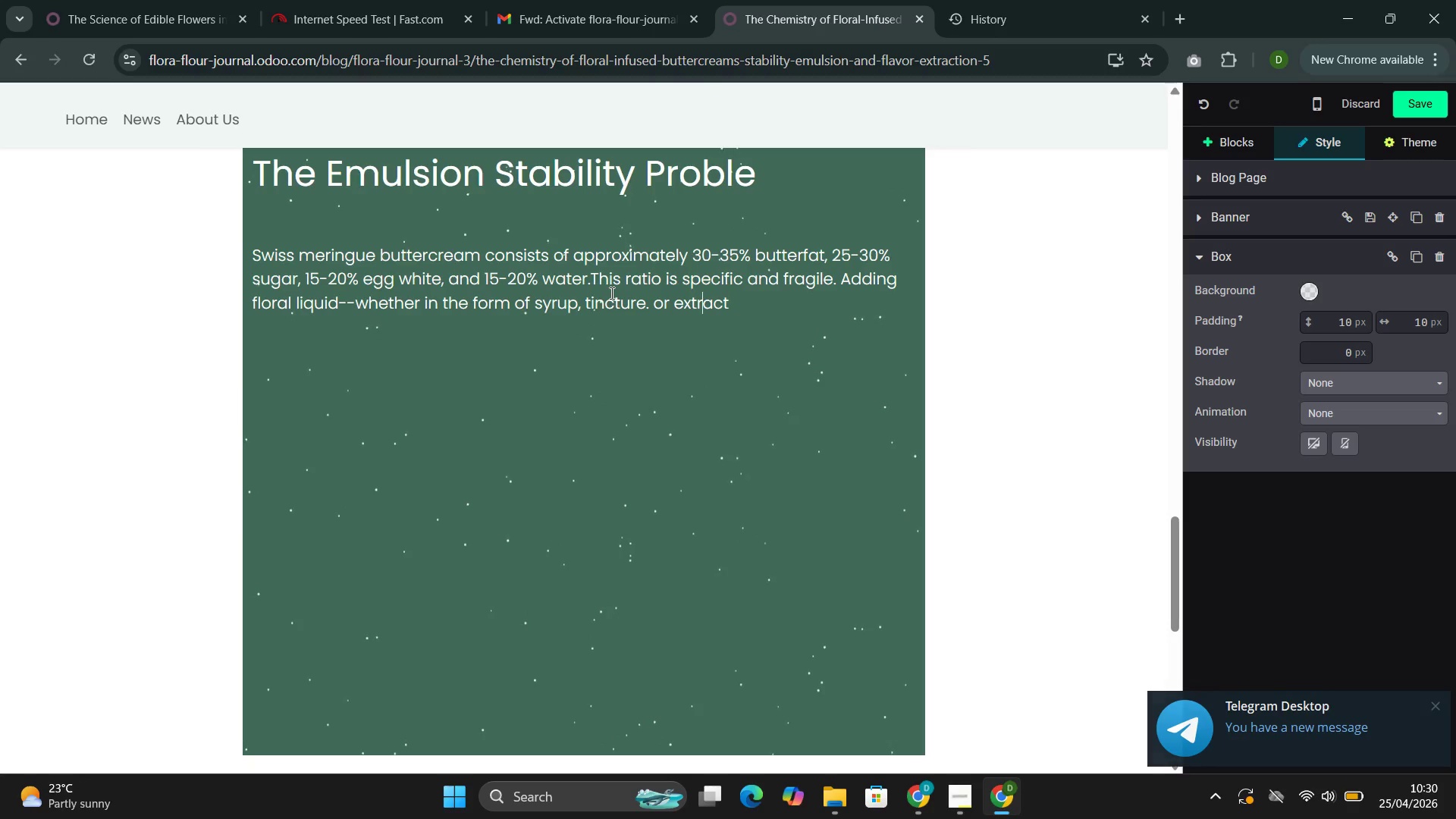 
key(ArrowRight)
 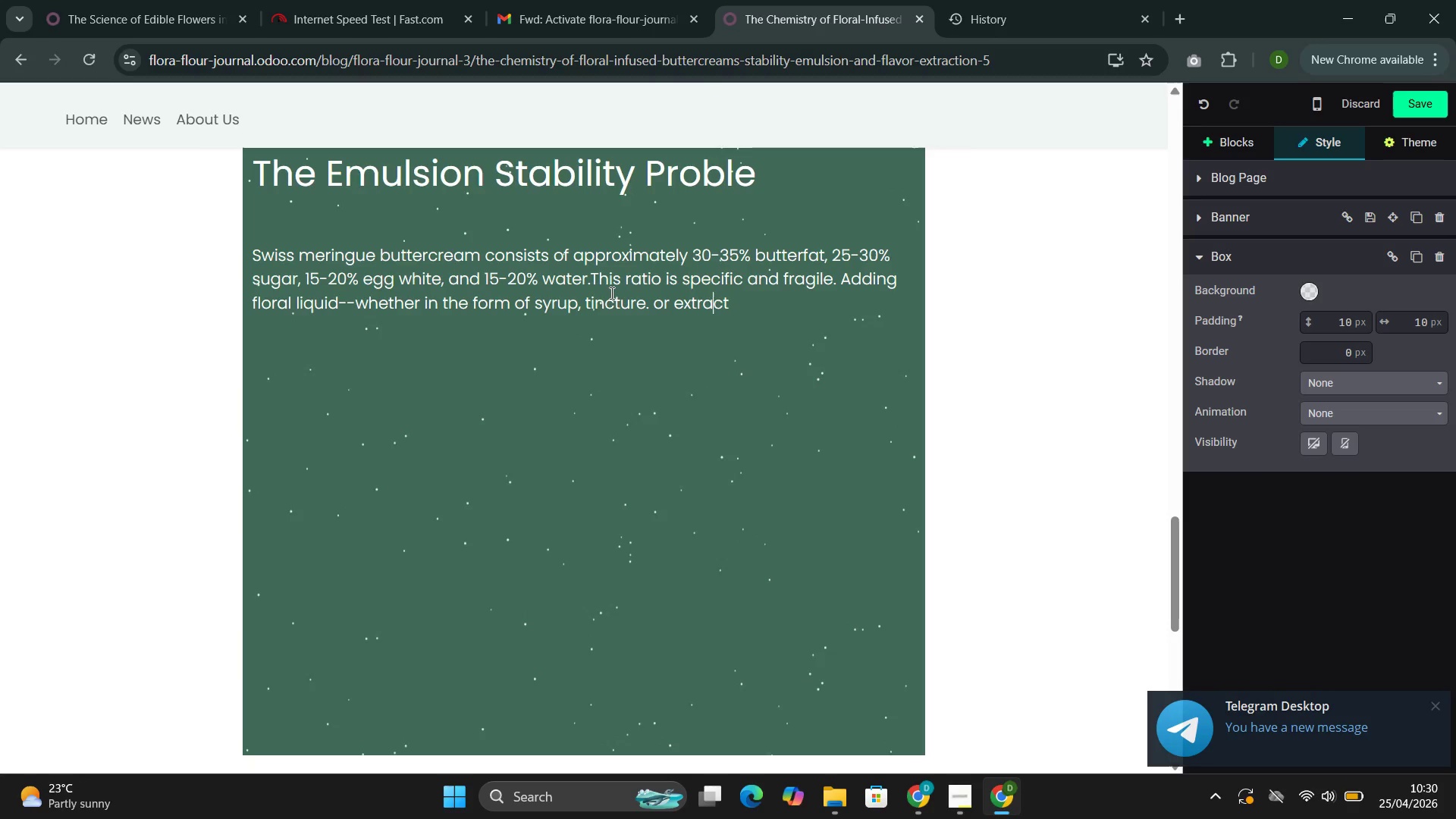 
key(ArrowRight)
 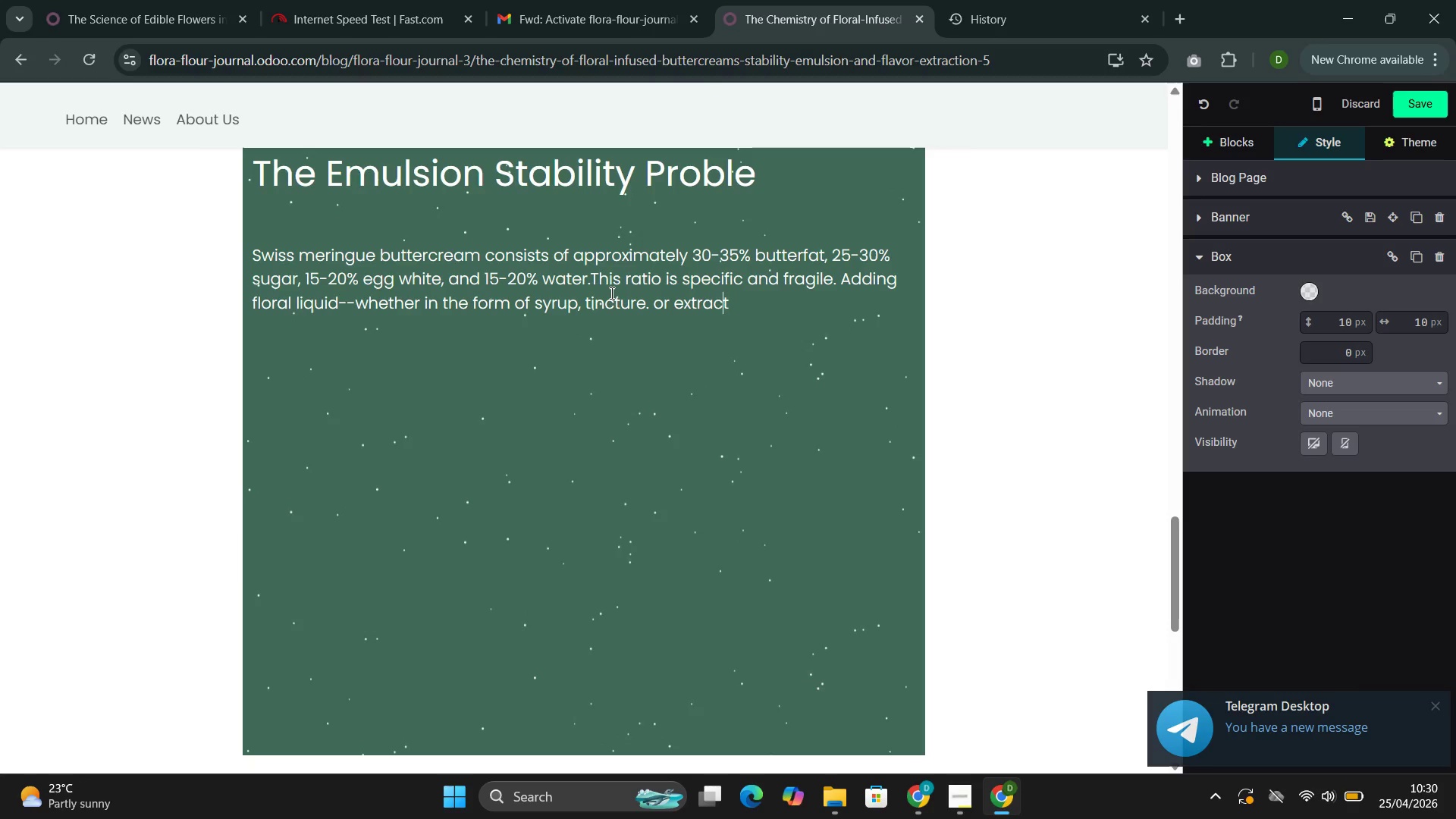 
key(ArrowRight)
 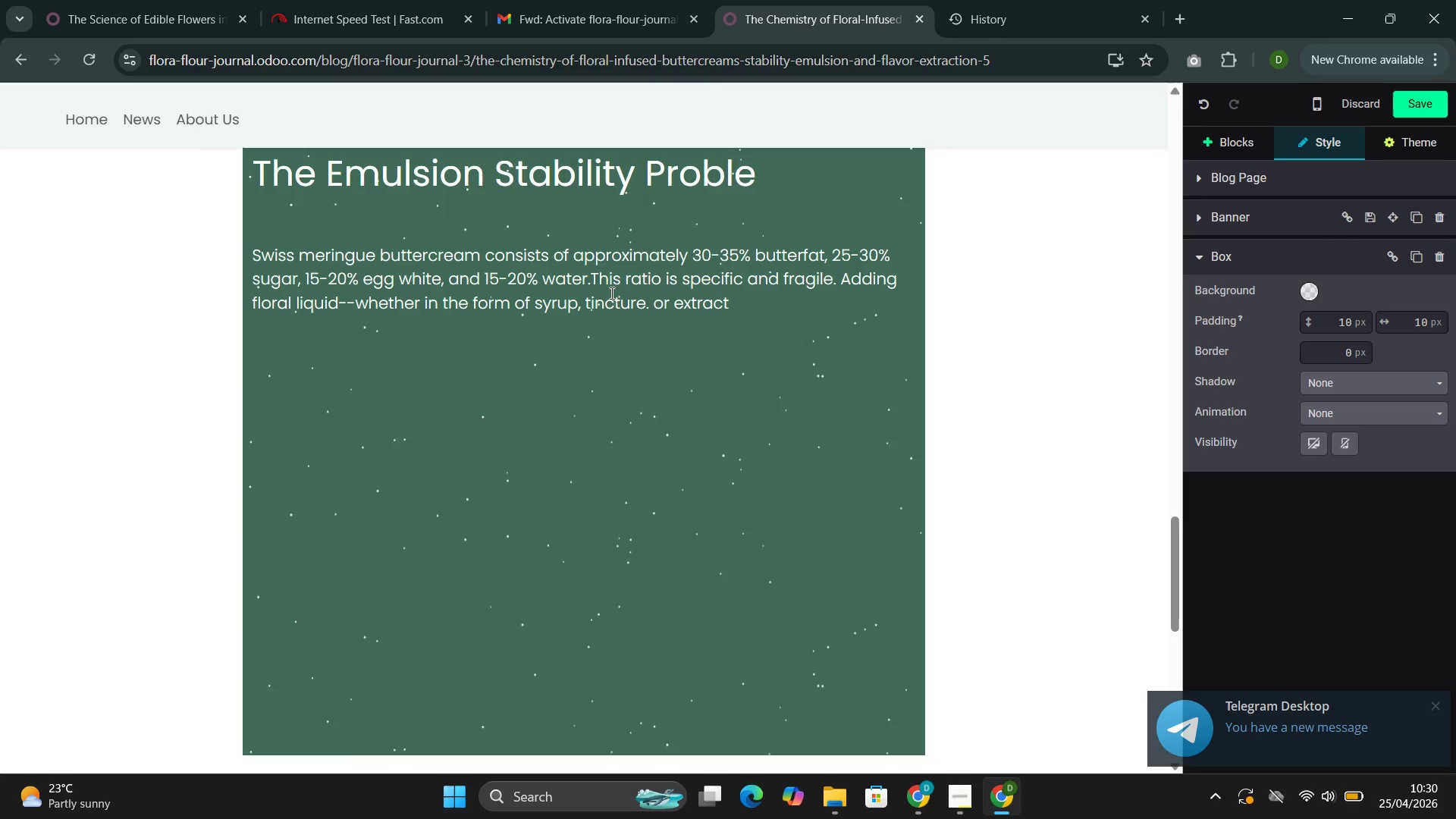 
type(--increase)
 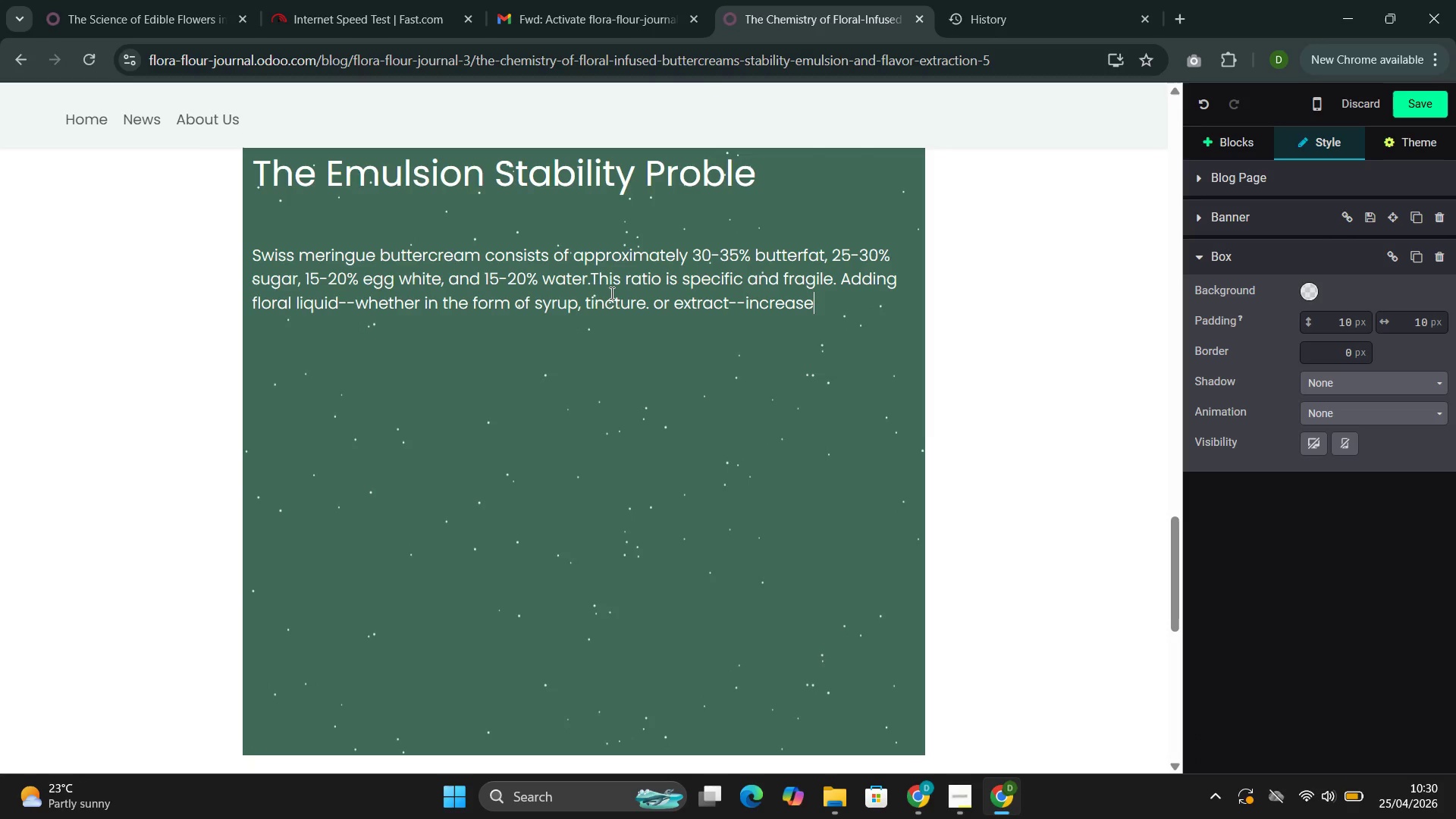 
type(s the water phase of the emul)
 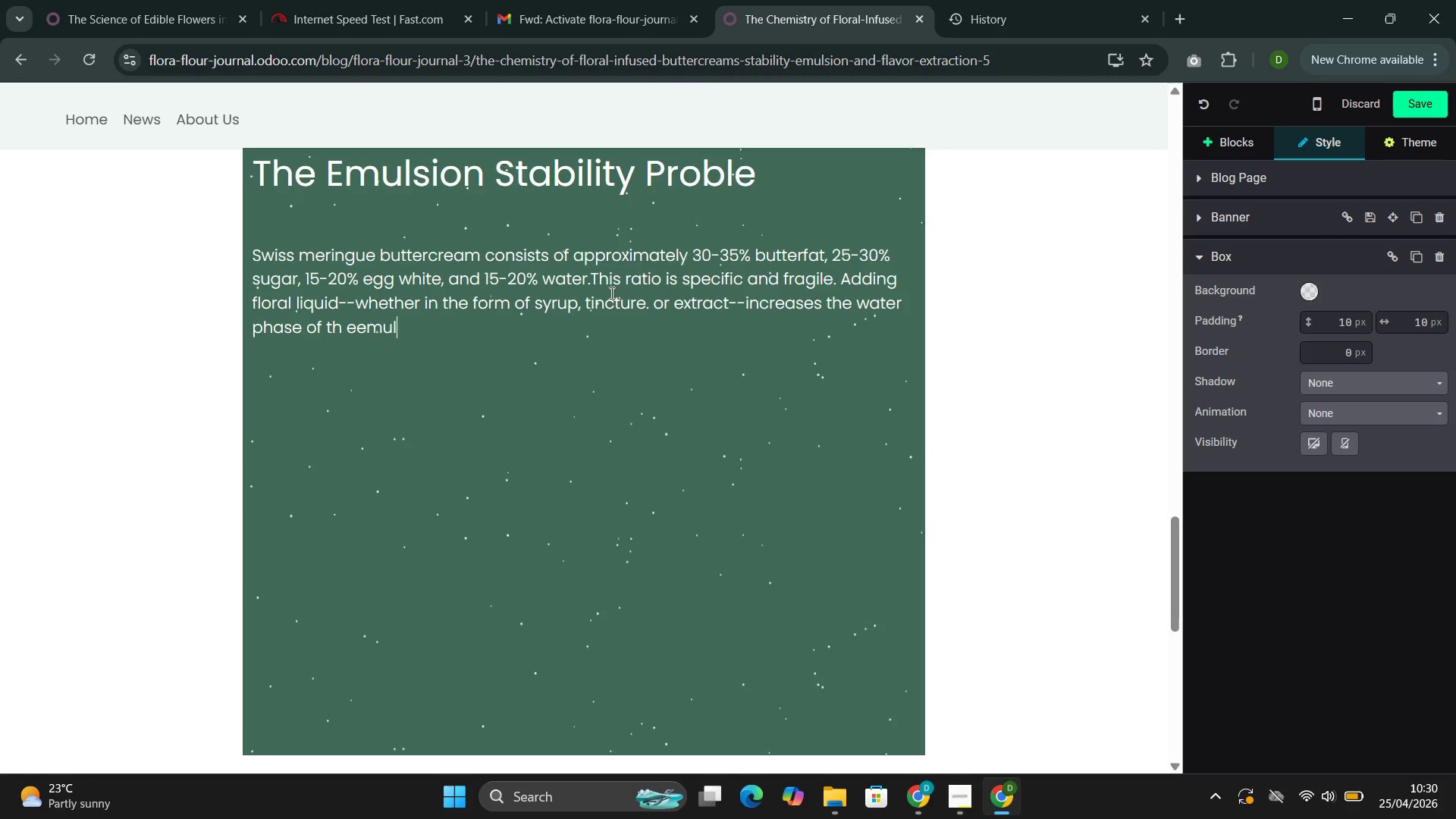 
key(ArrowLeft)
 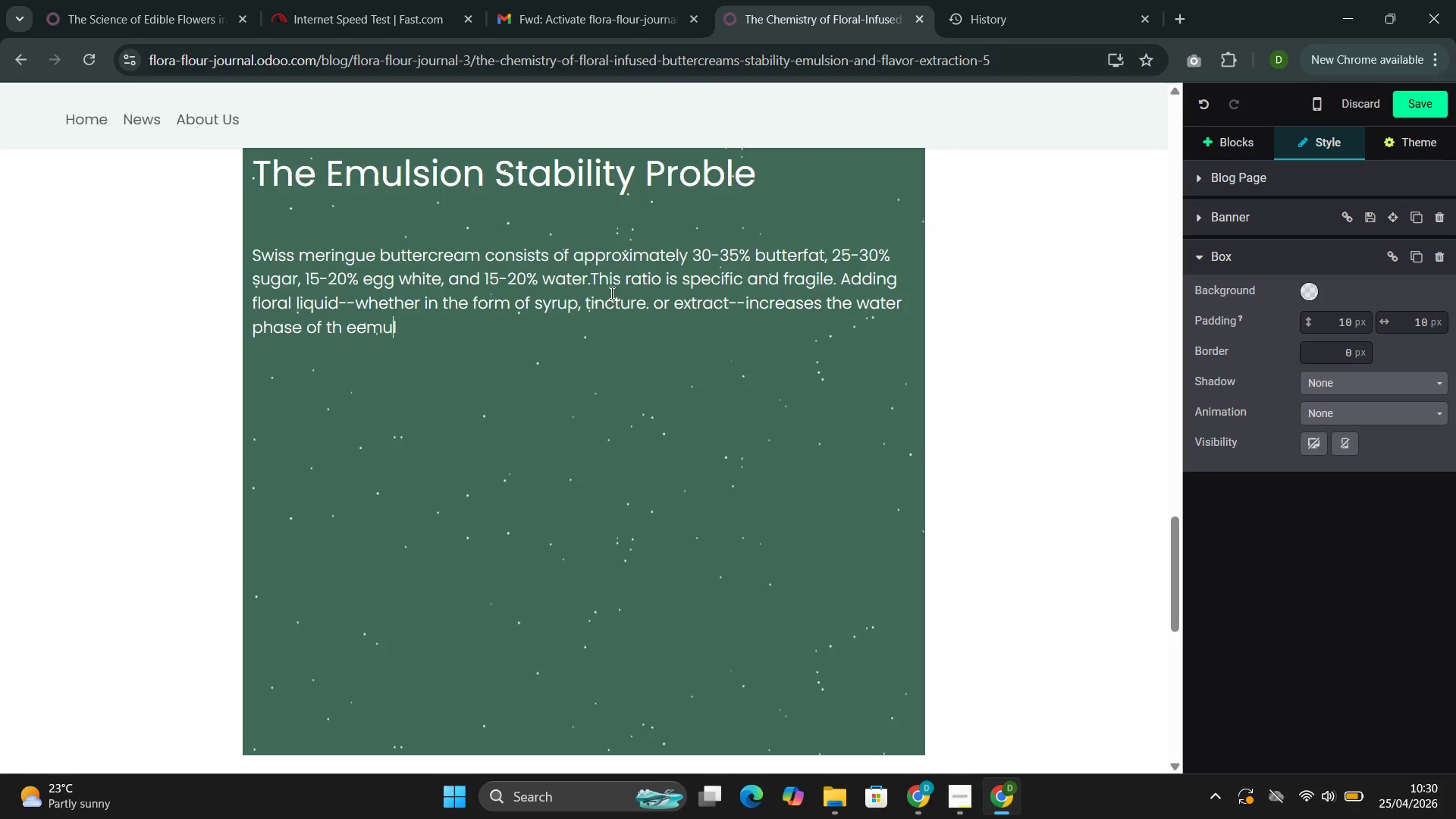 
key(ArrowLeft)
 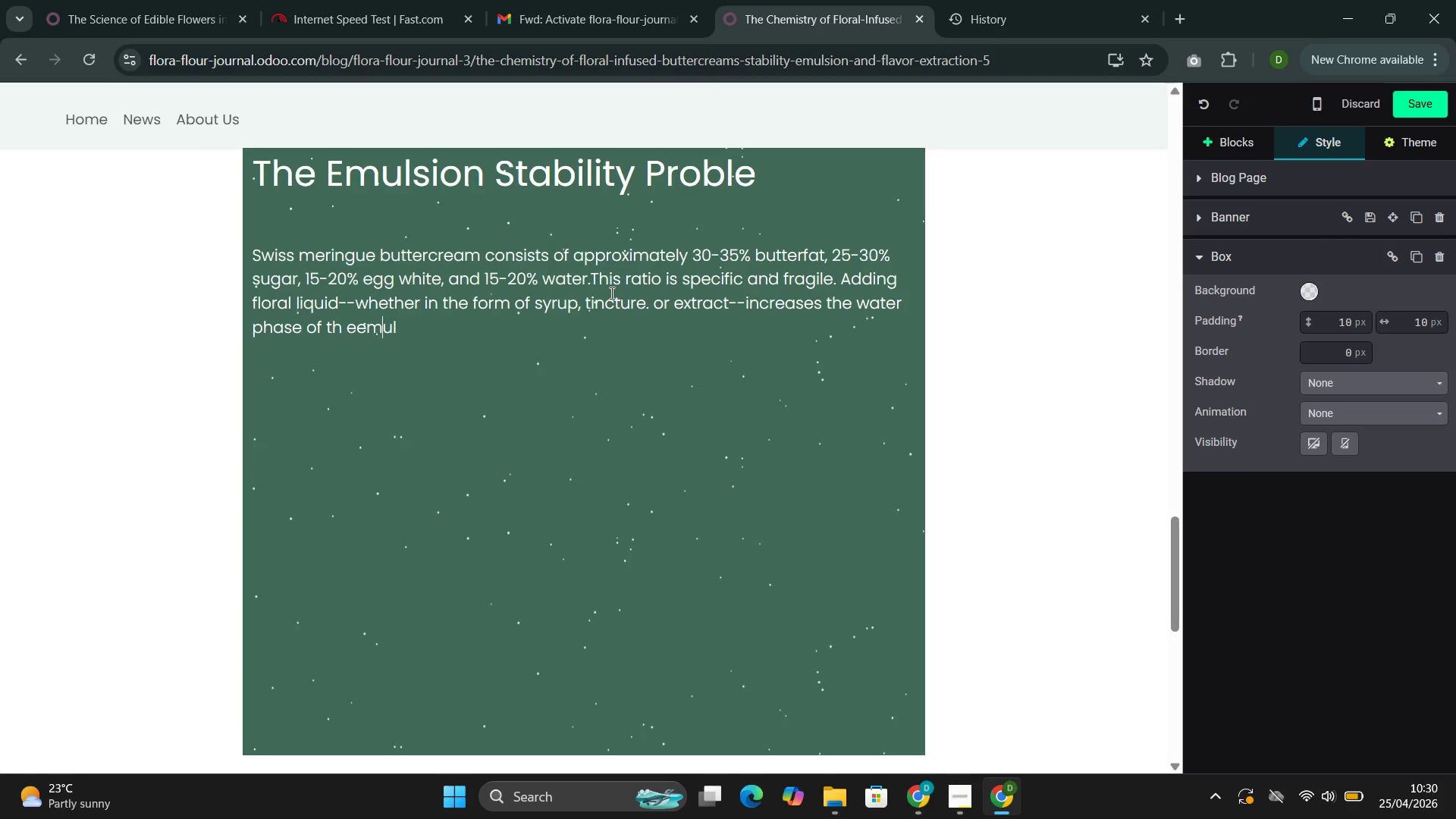 
key(ArrowLeft)
 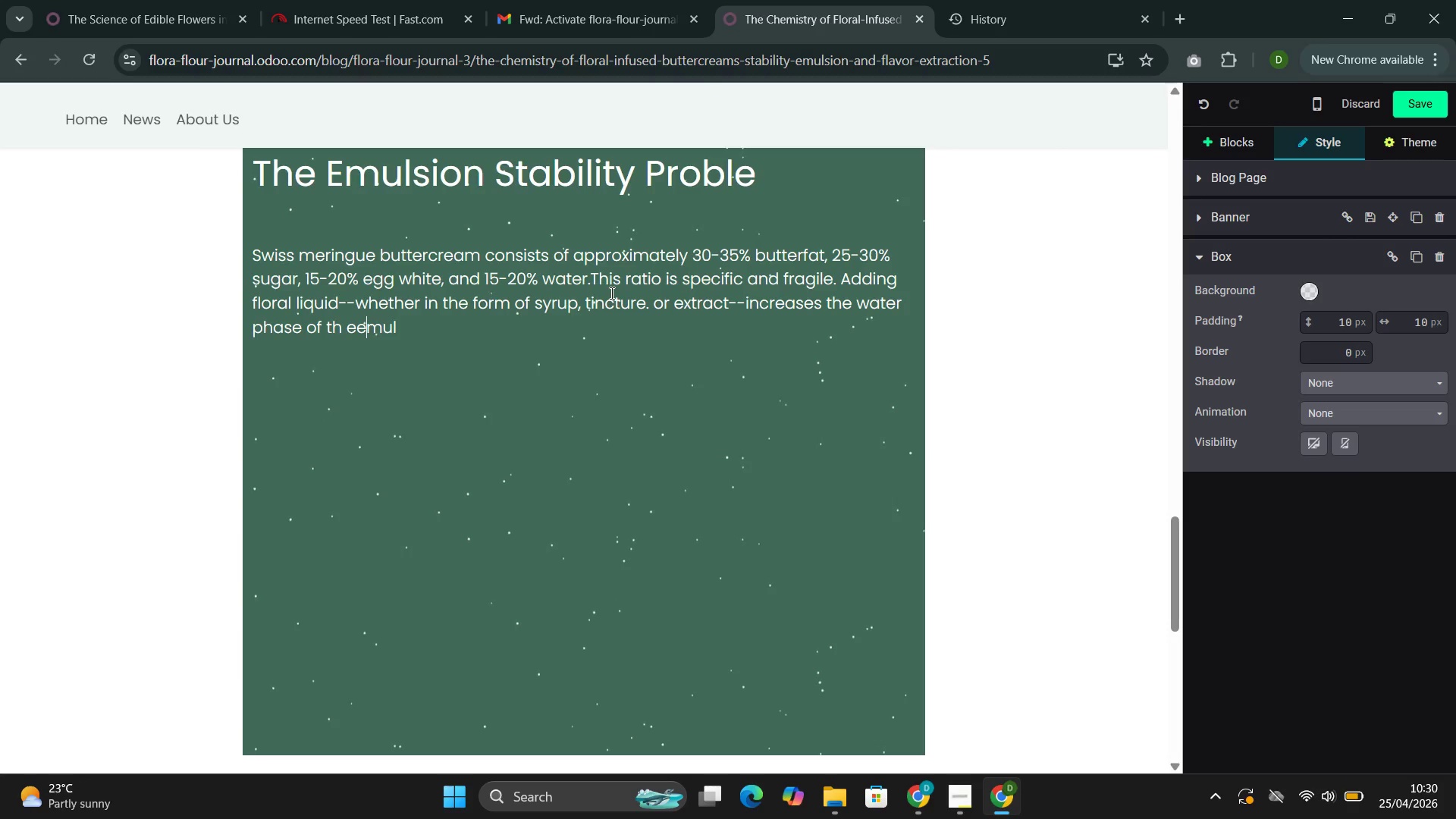 
key(ArrowLeft)
 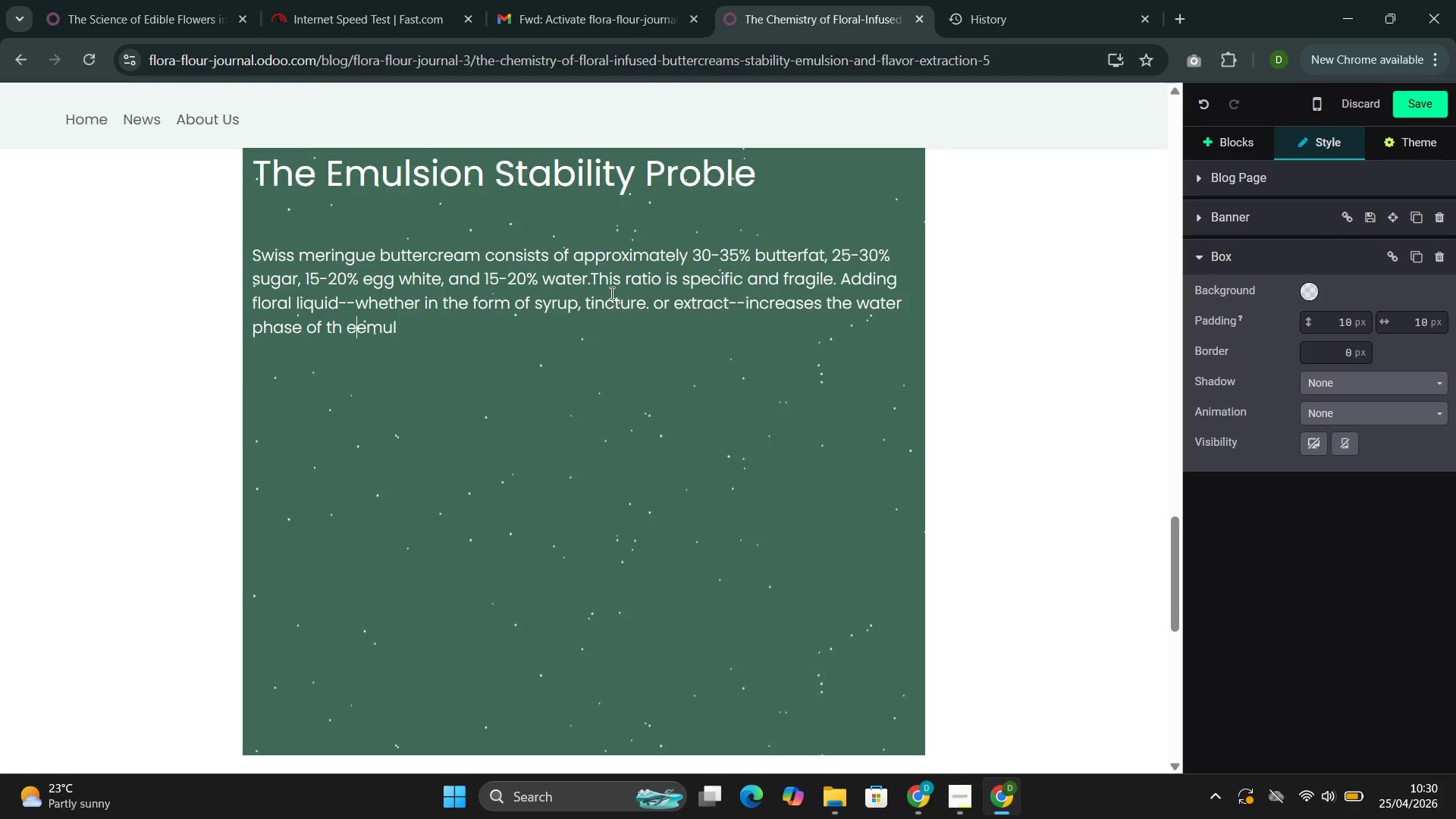 
key(Backspace)
 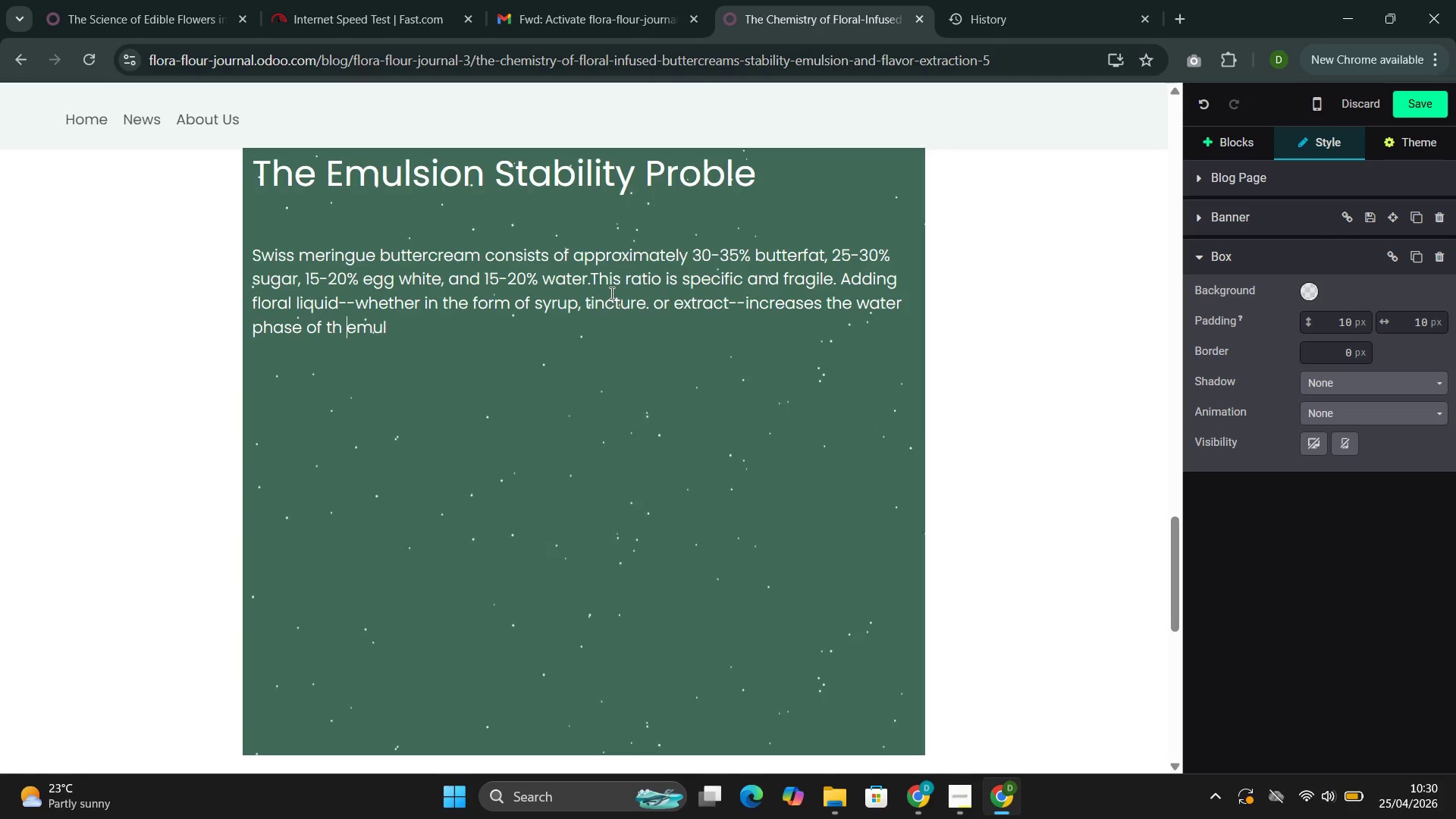 
key(ArrowRight)
 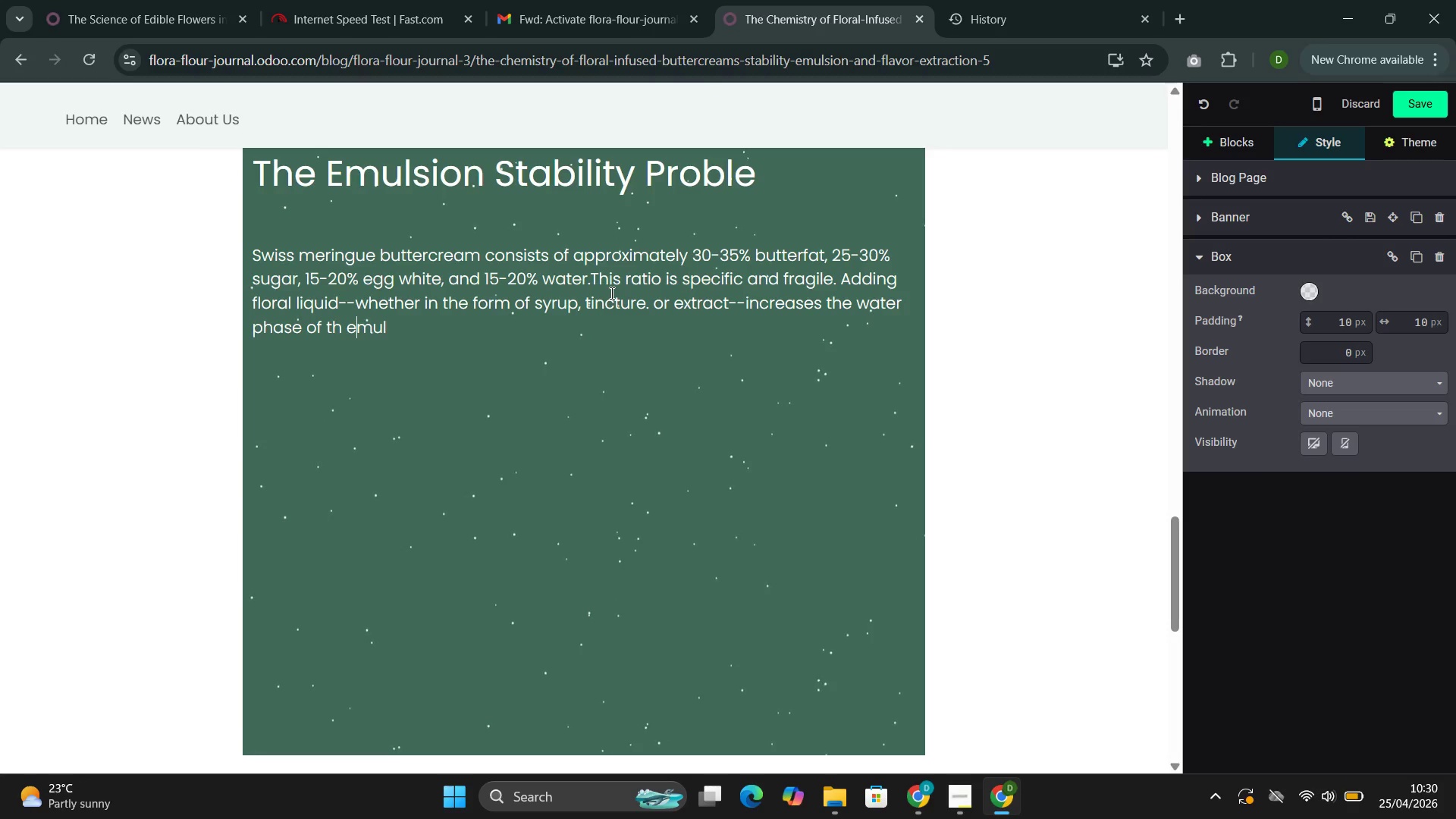 
key(ArrowRight)
 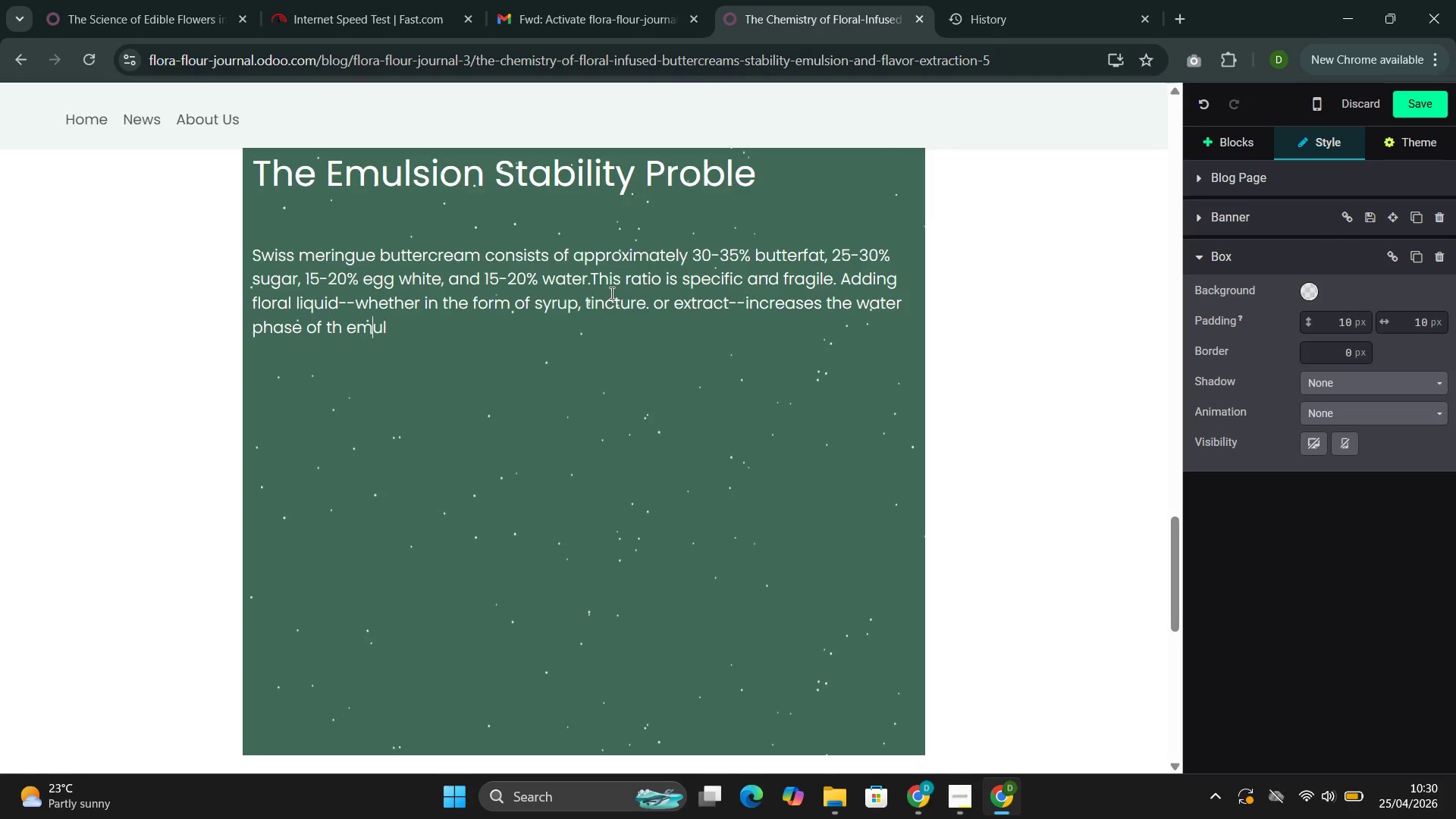 
key(ArrowRight)
 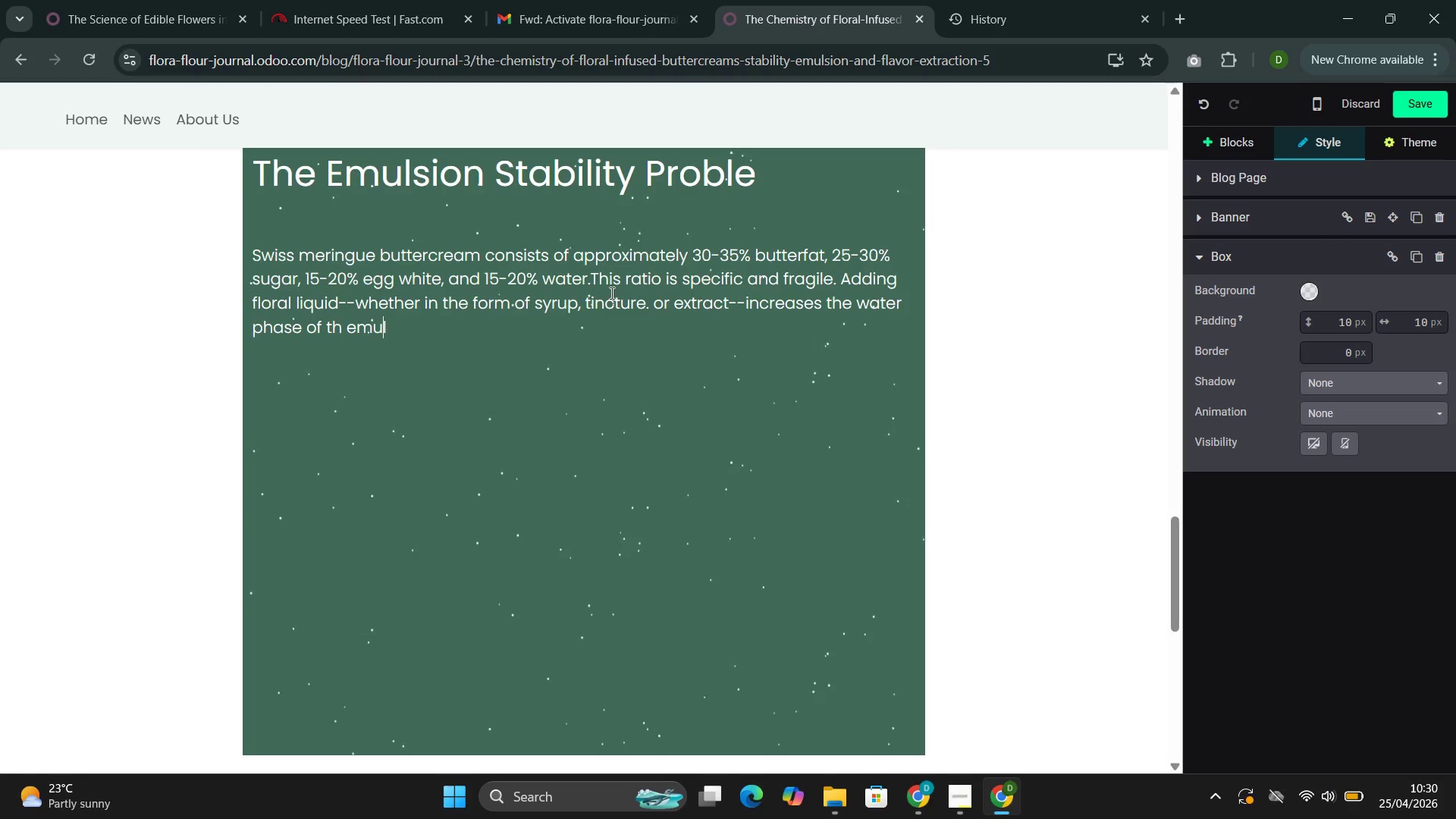 
key(ArrowRight)
 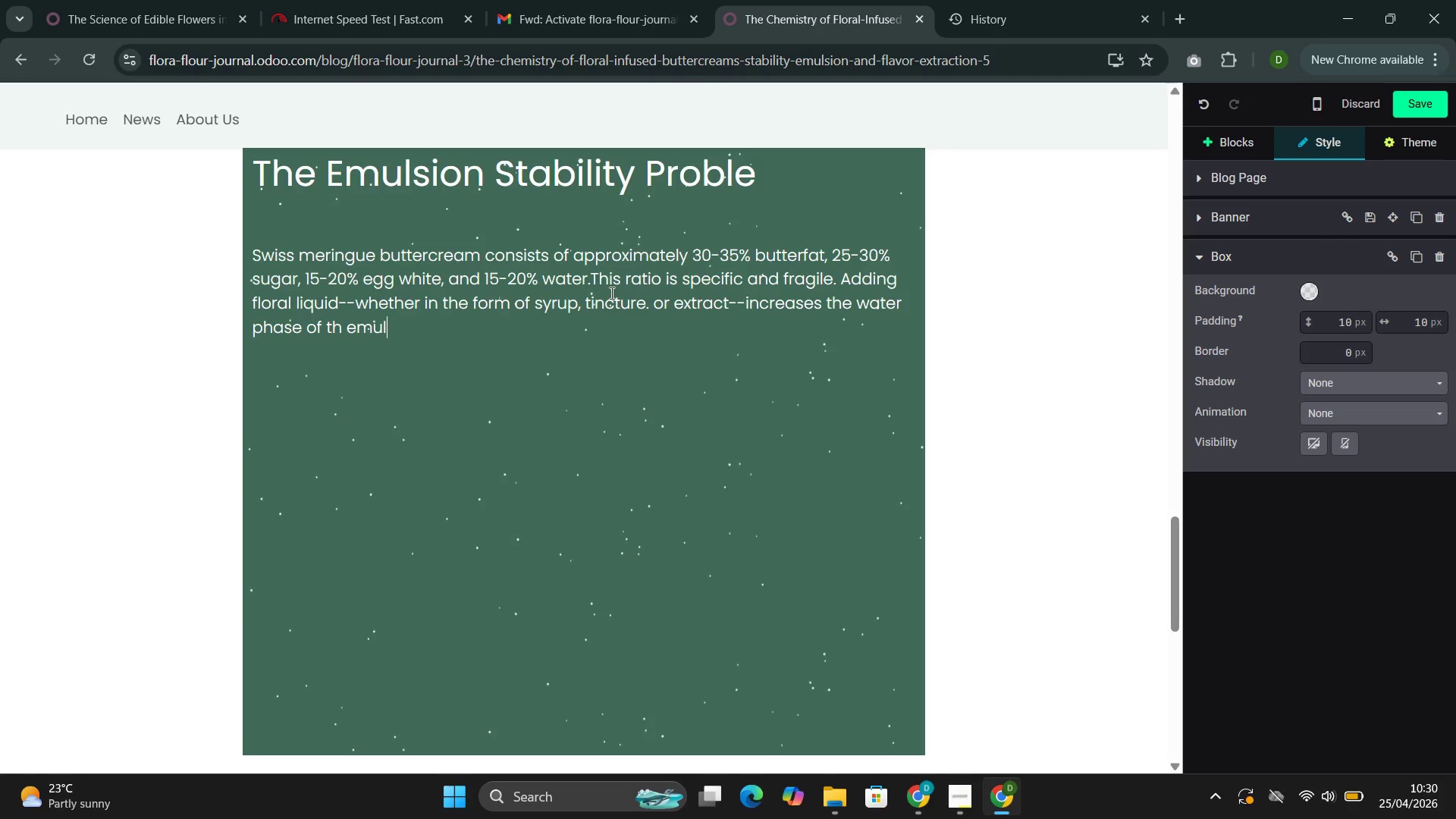 
type(so)
key(Backspace)
type(io)
 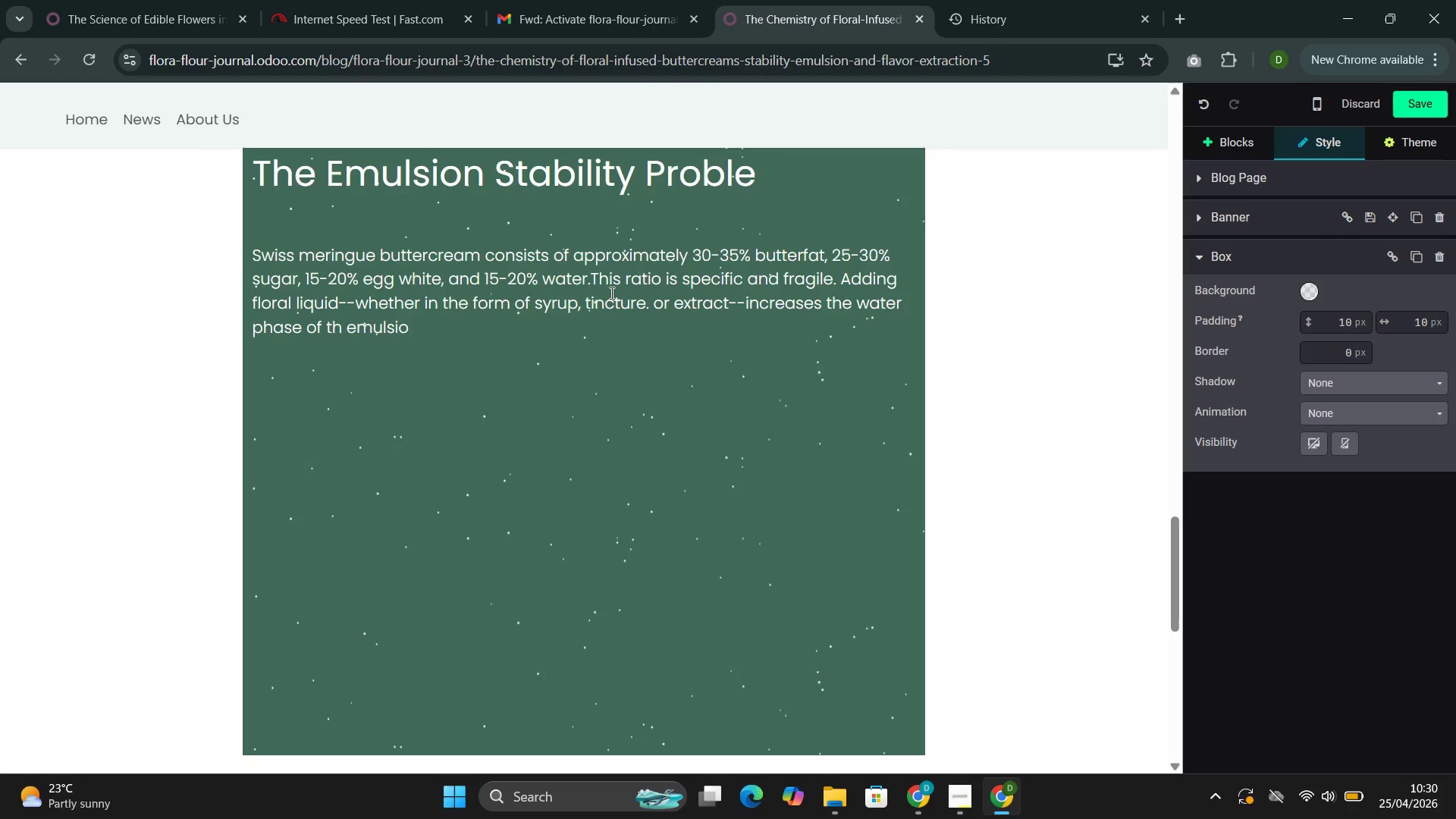 
wait(5.24)
 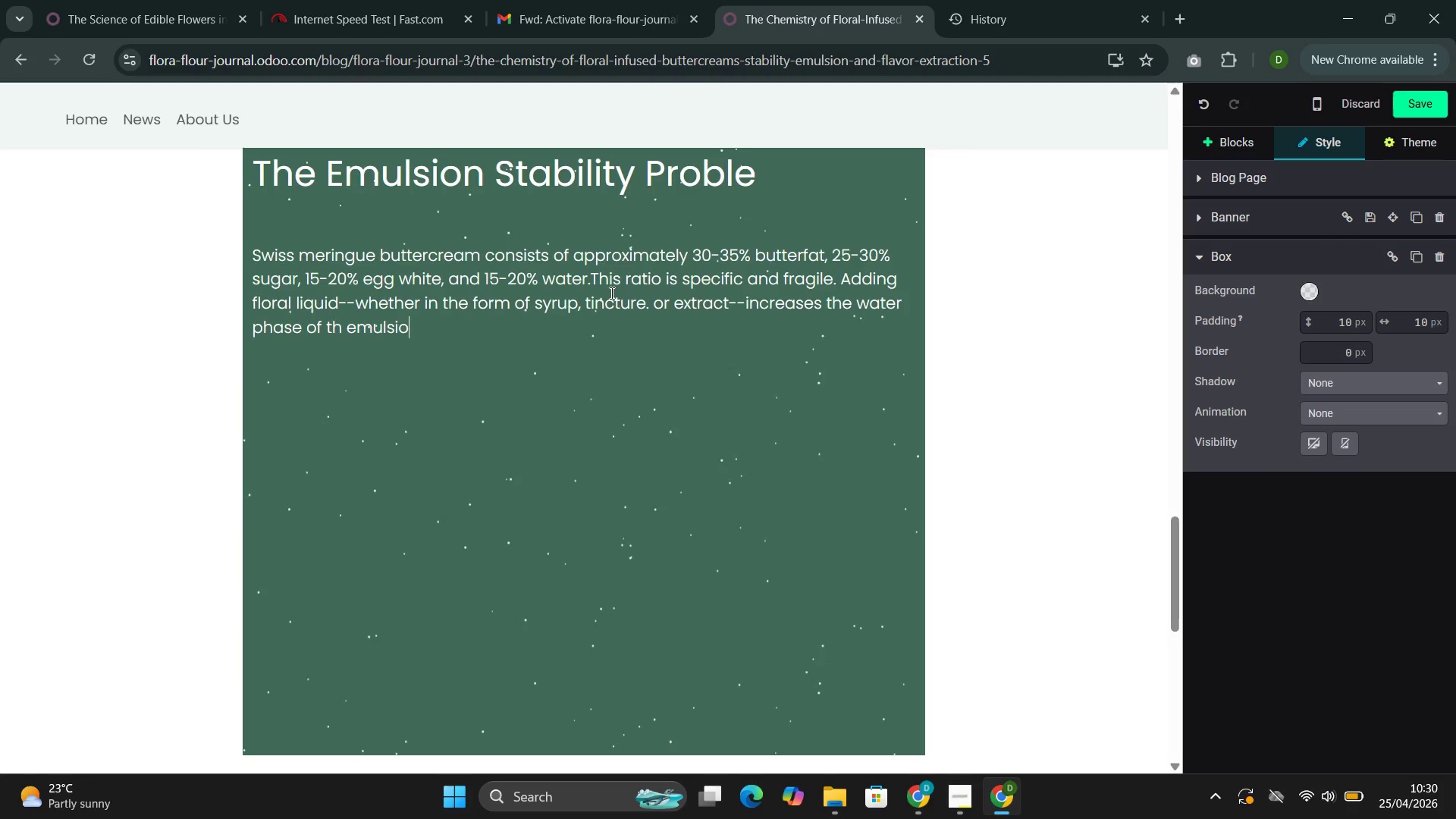 
type(n, which can overwhelm the capacu)
key(Backspace)
type(ir)
key(Backspace)
type(ty)
 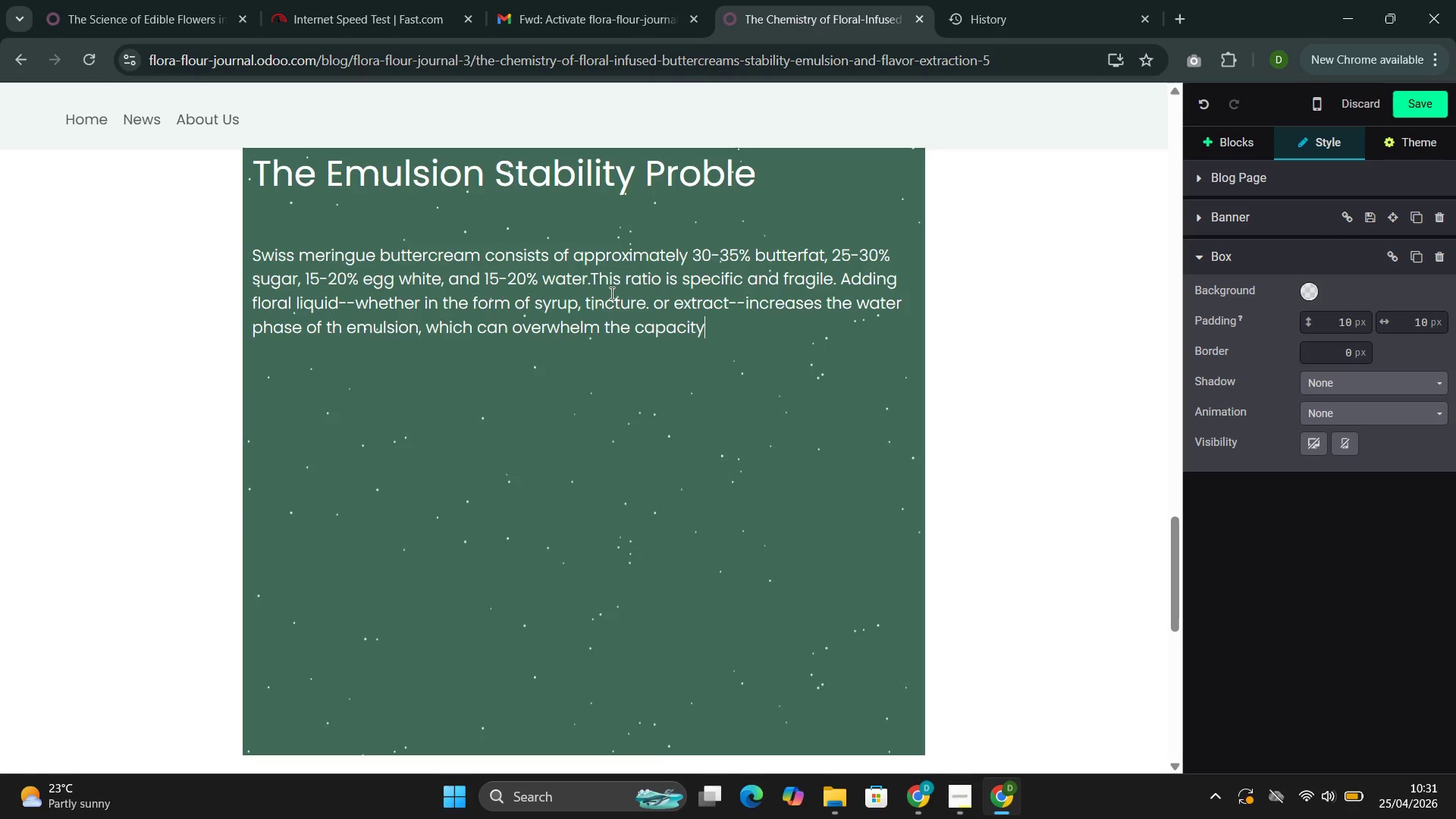 
wait(7.76)
 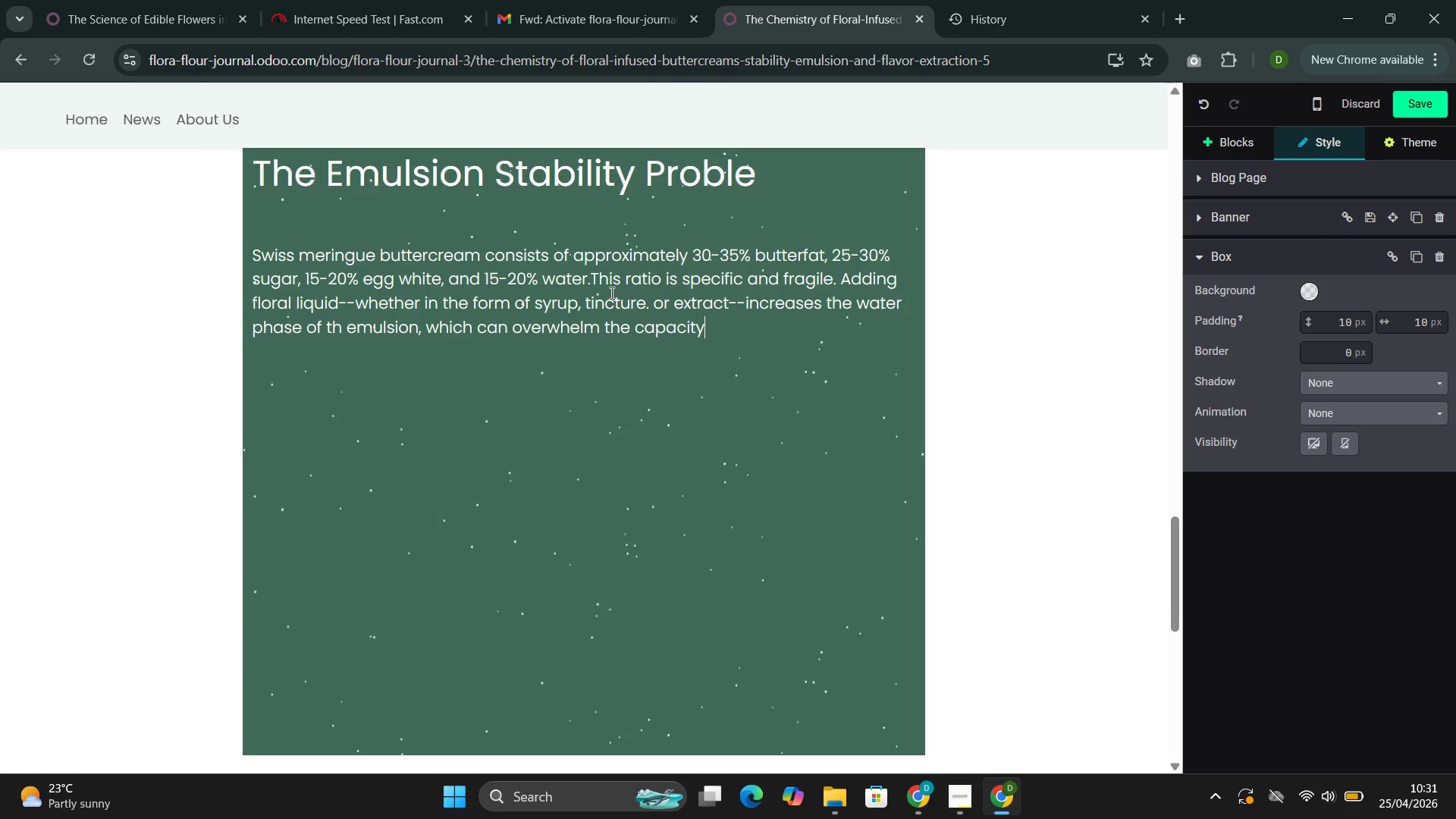 
type( of the fact )
 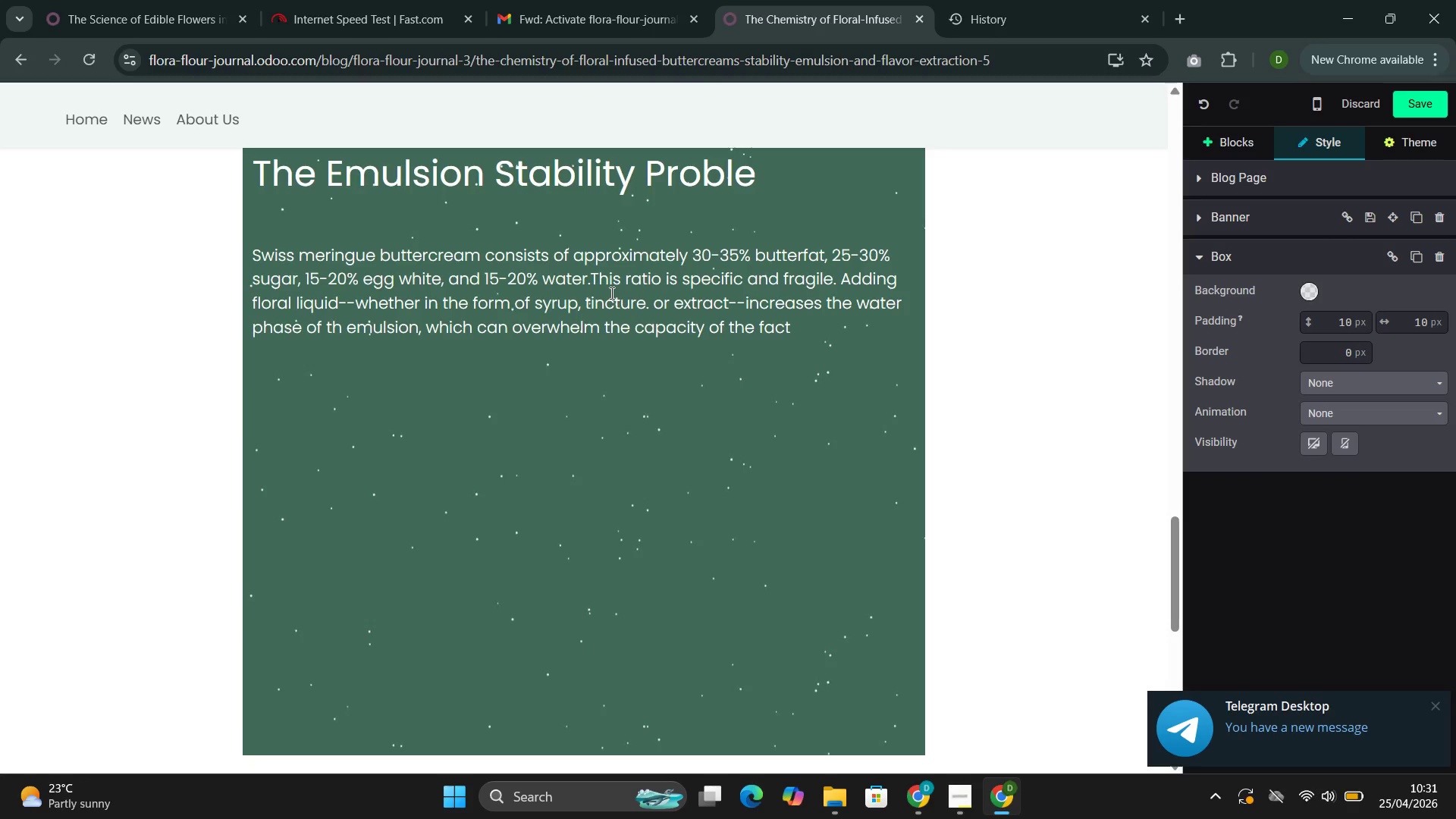 
wait(22.95)
 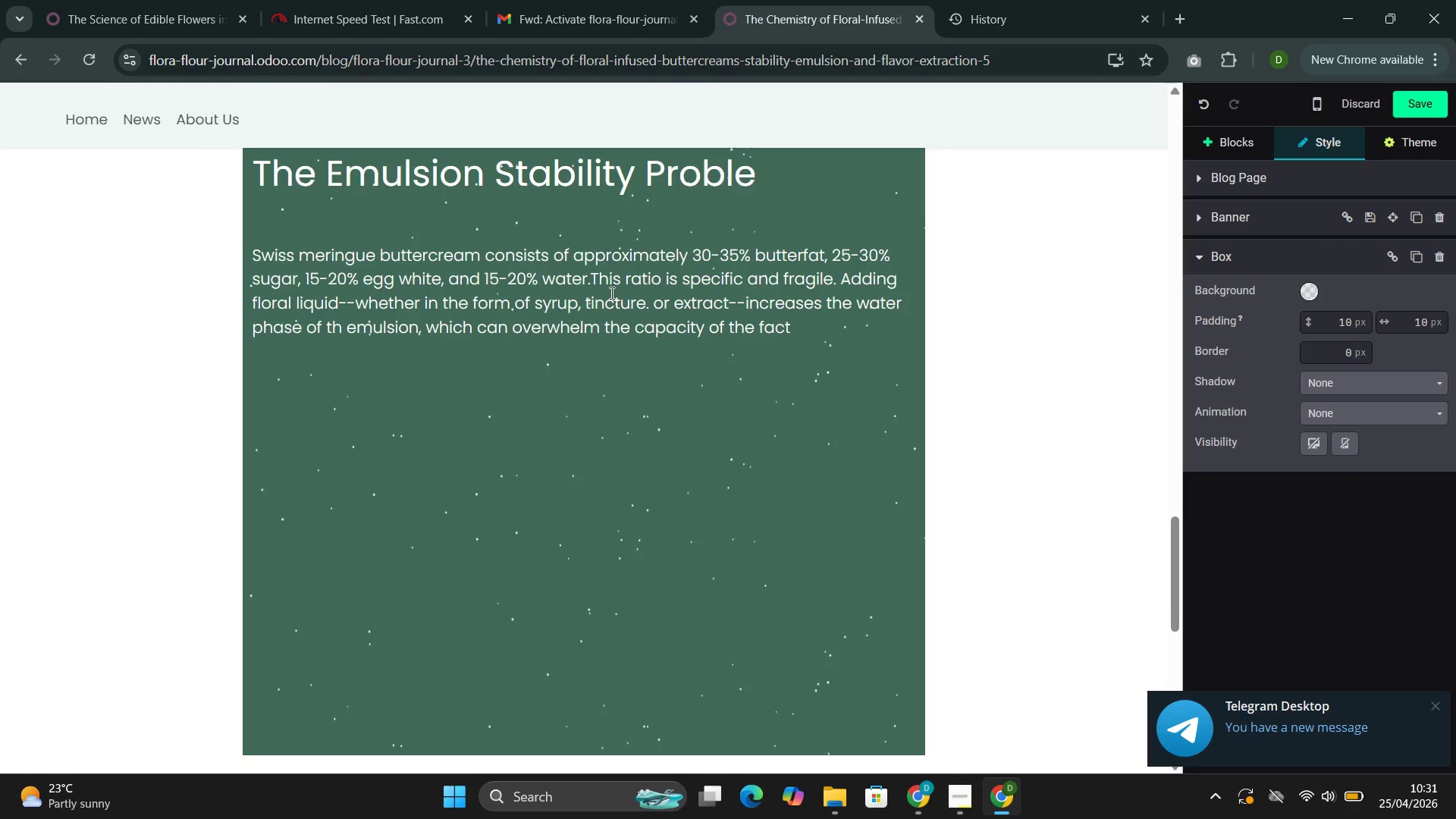 
key(ArrowLeft)
 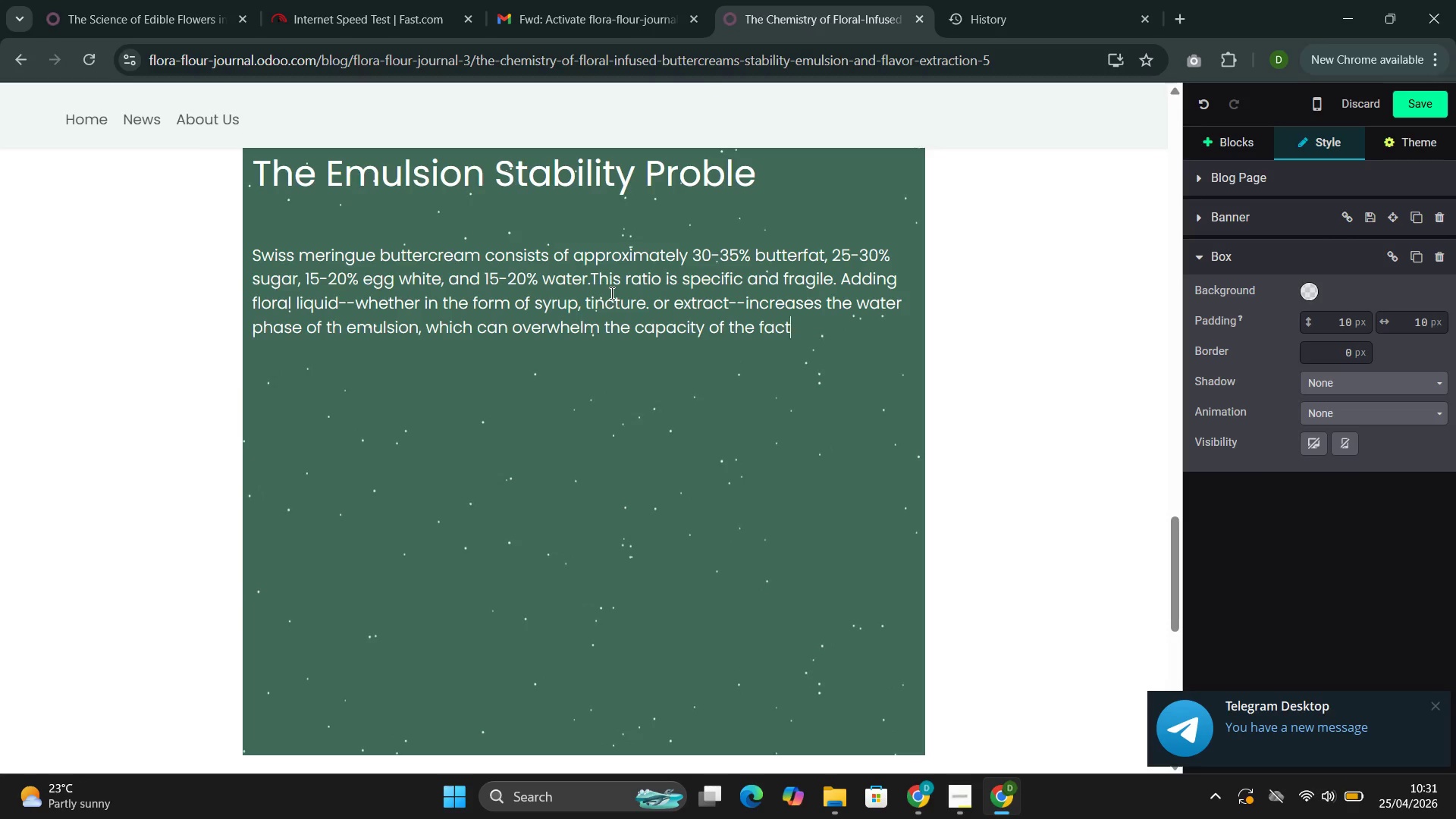 
key(ArrowLeft)
 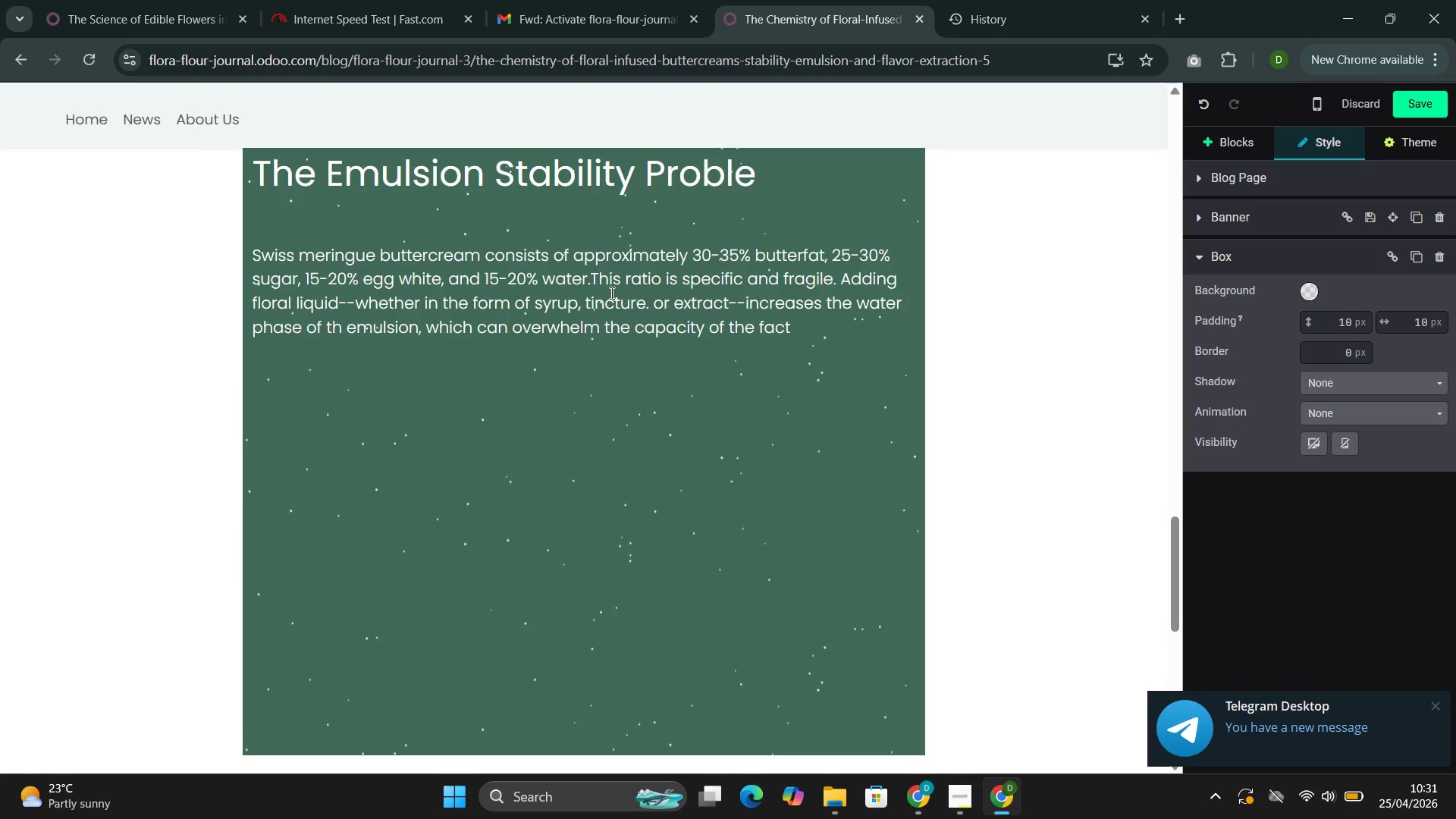 
key(Backspace)
 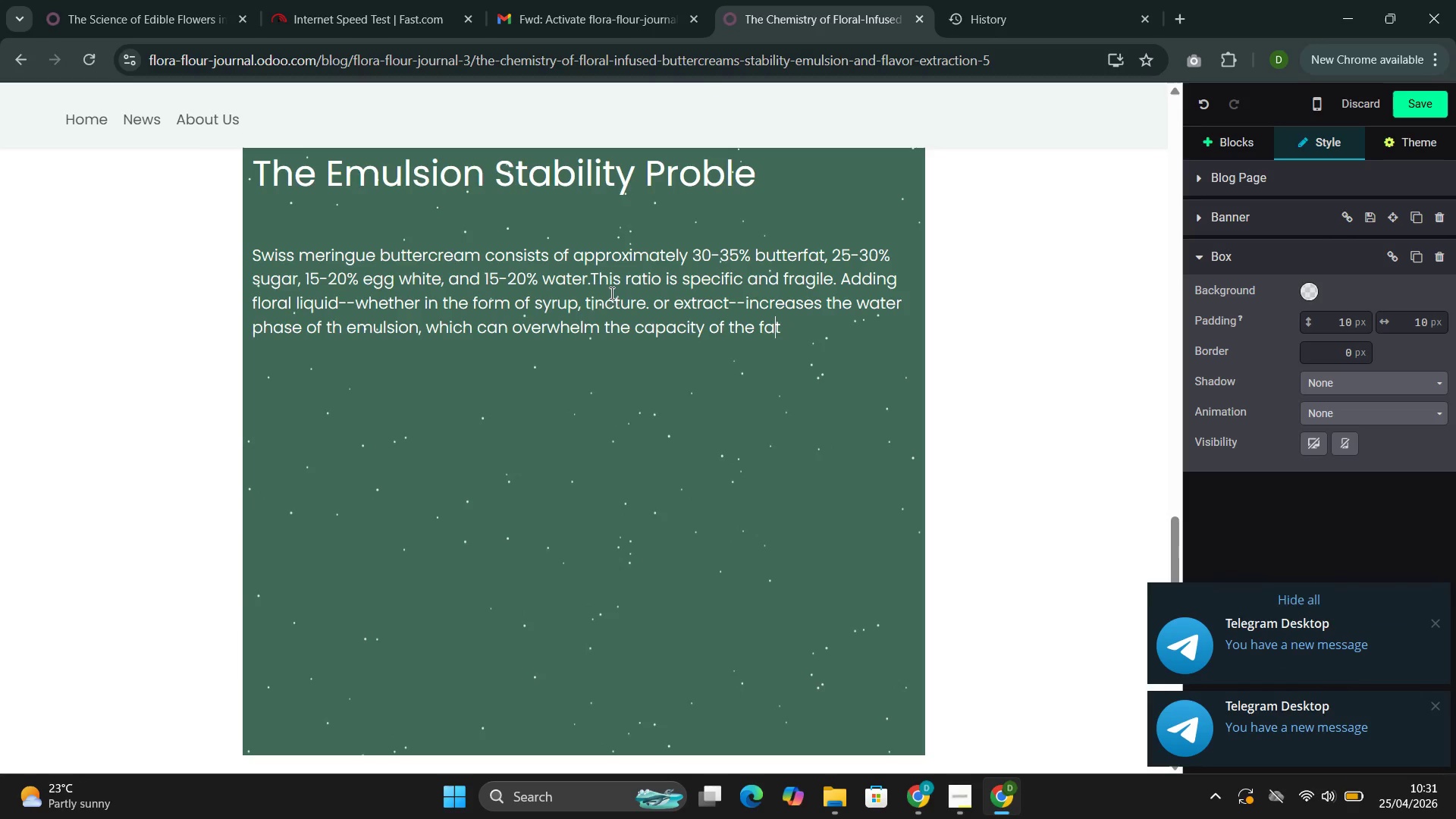 
key(ArrowRight)
 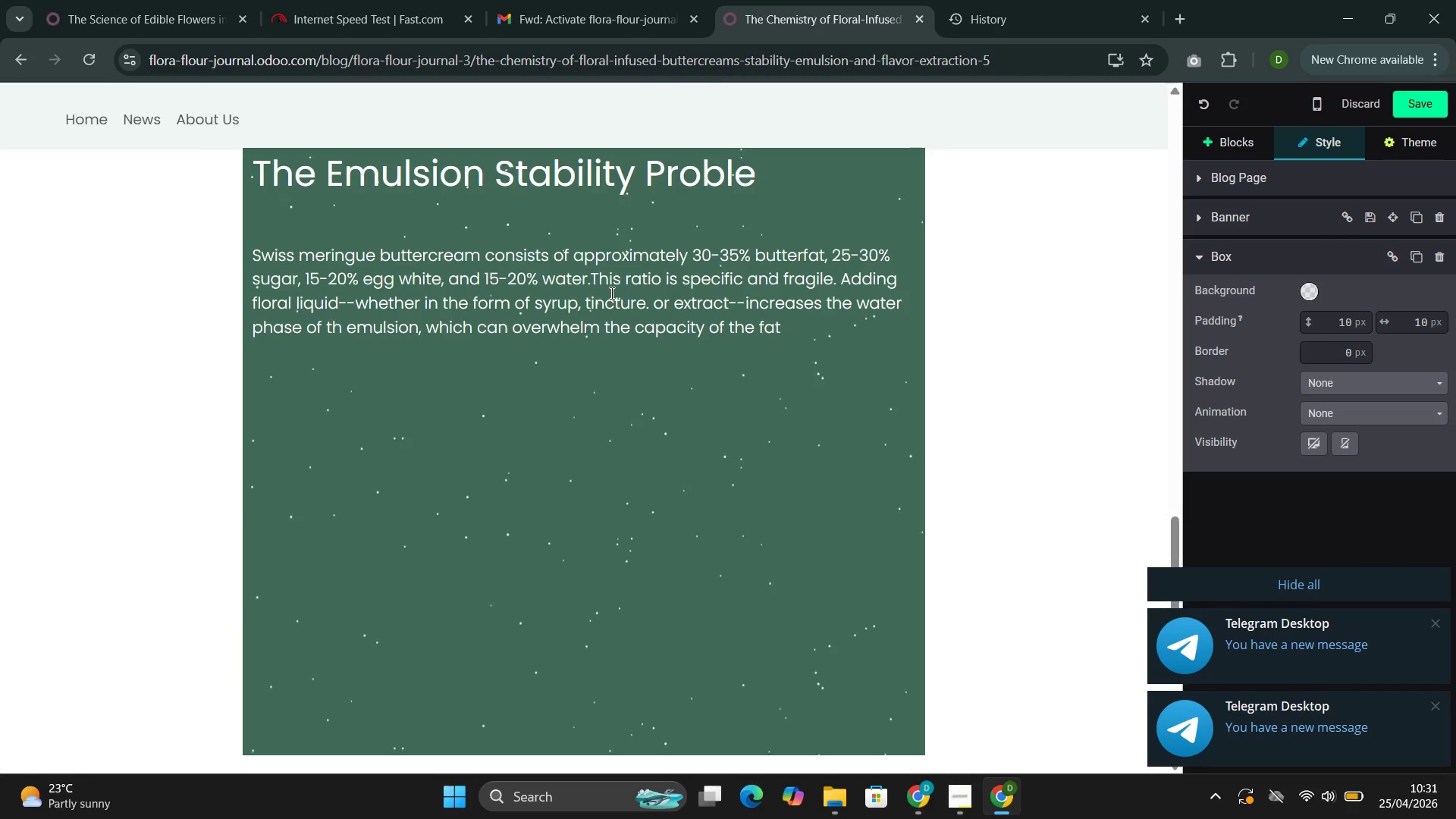 
type( to remain suspended)
 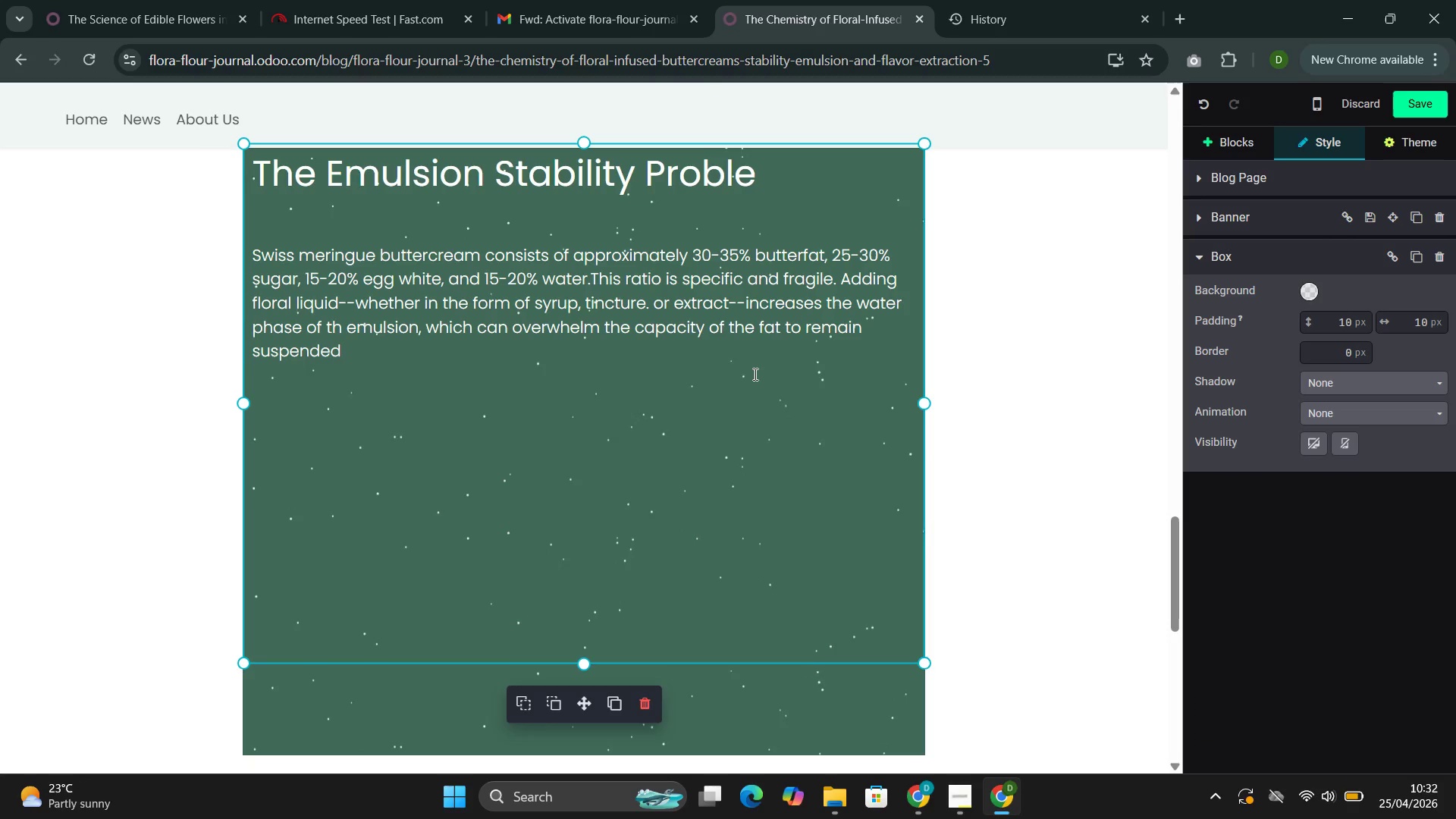 
key(Enter)
 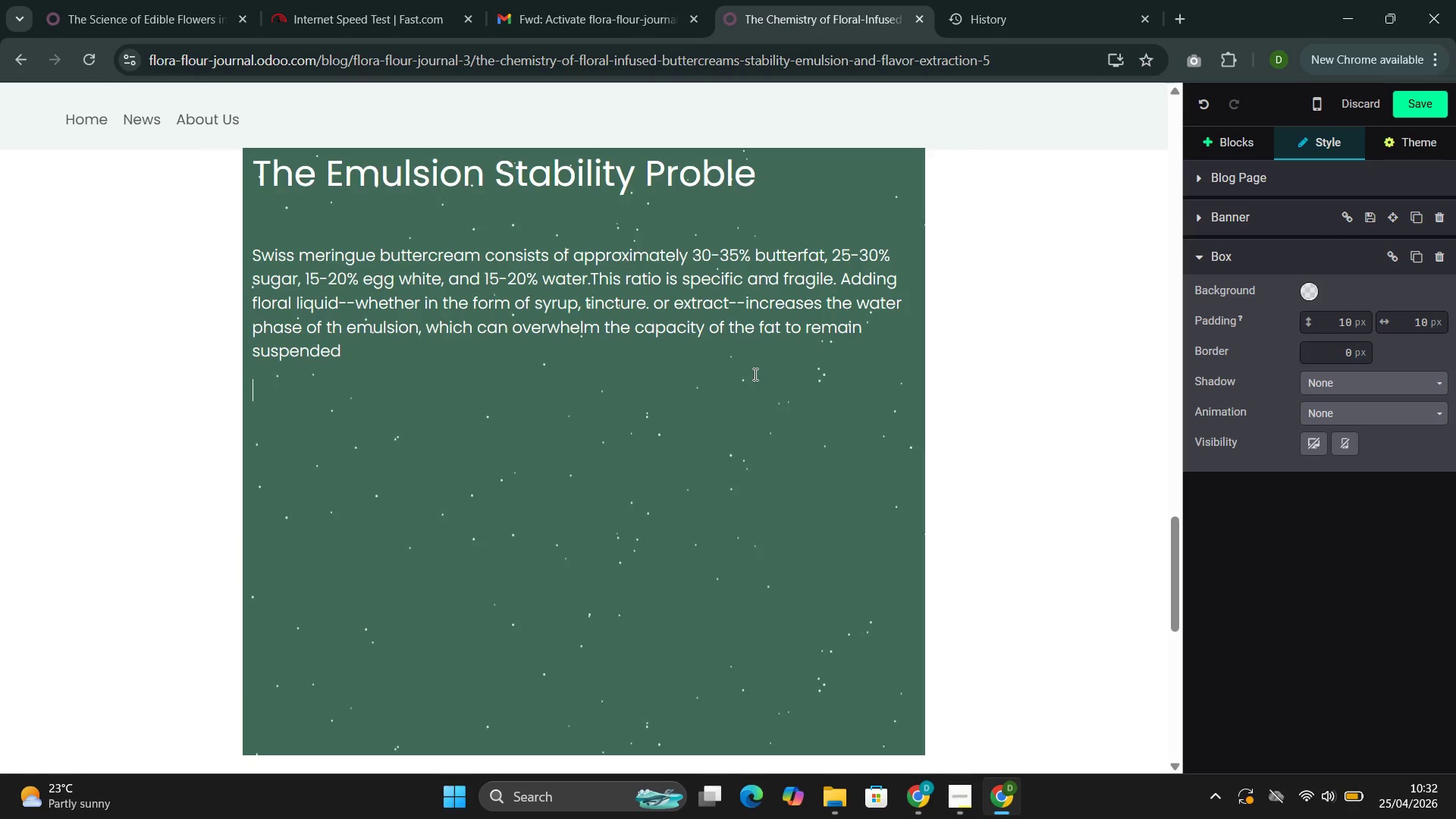 
hold_key(key=ShiftLeft, duration=0.53)
 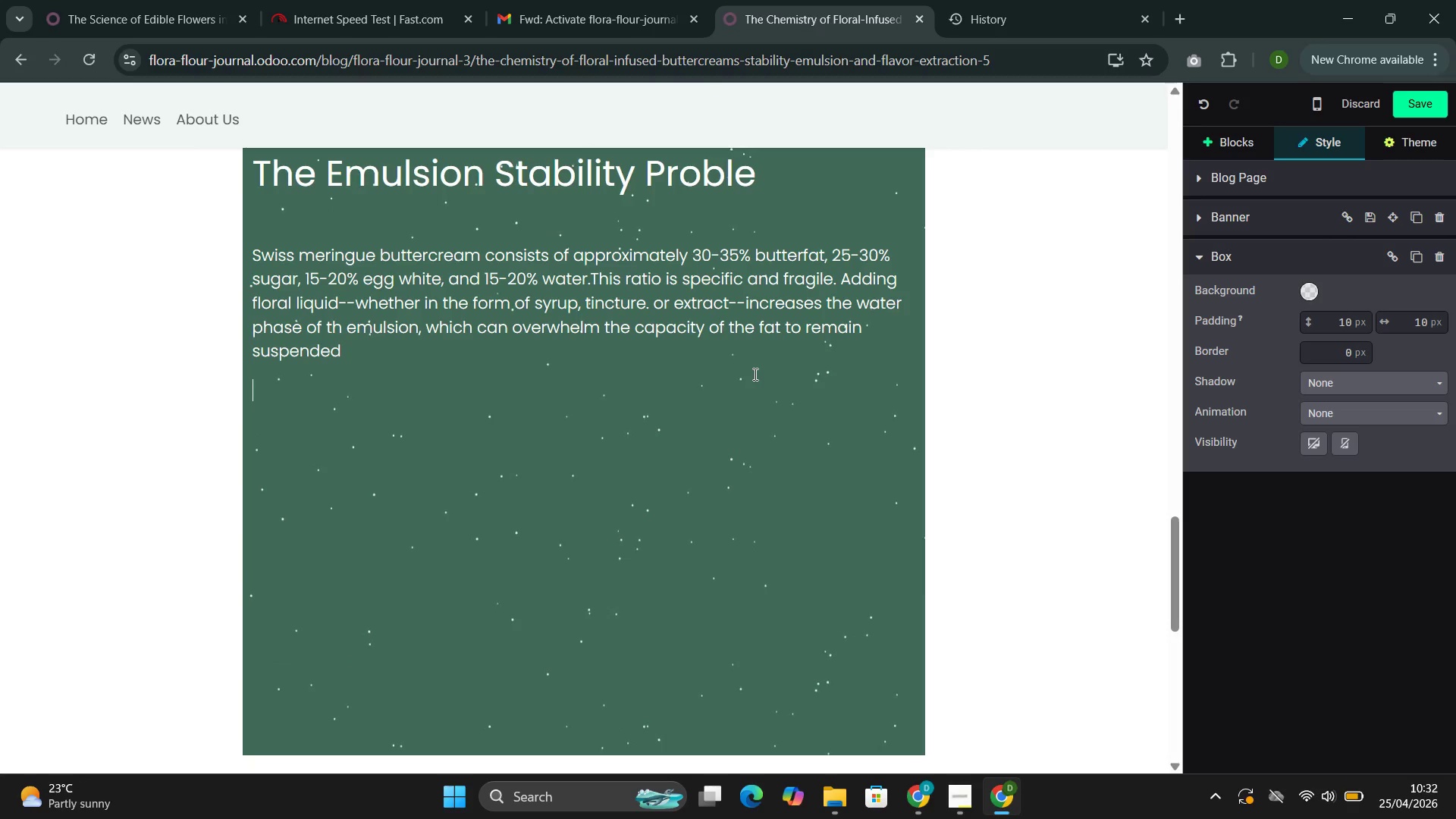 
hold_key(key=ShiftLeft, duration=1.05)
 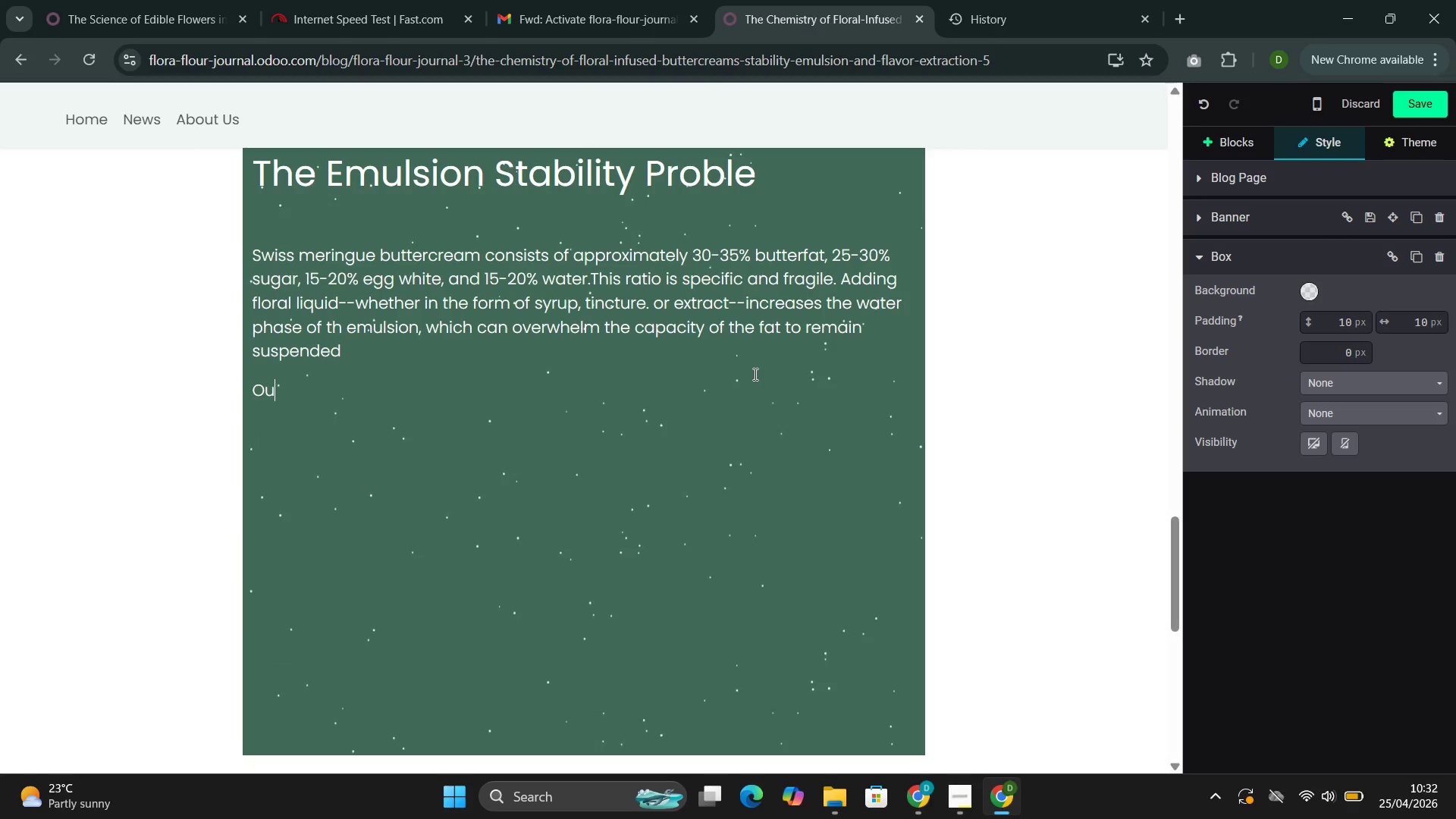 
type(our testig)
key(Backspace)
type(ng)
 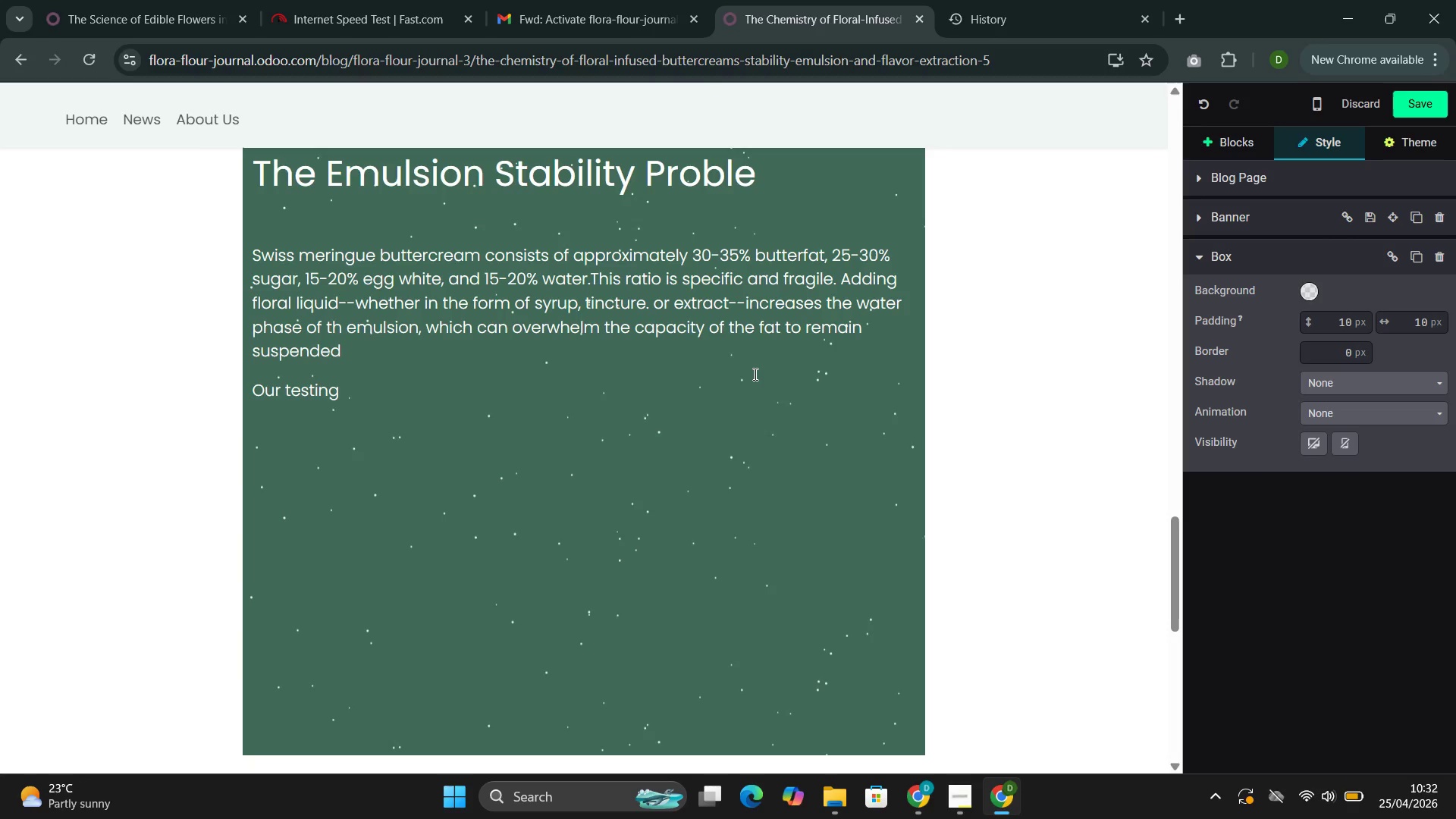 
type( protocol for ay ew floral infli)
key(Backspace)
type(usion )
key(Backspace)
type(;)
 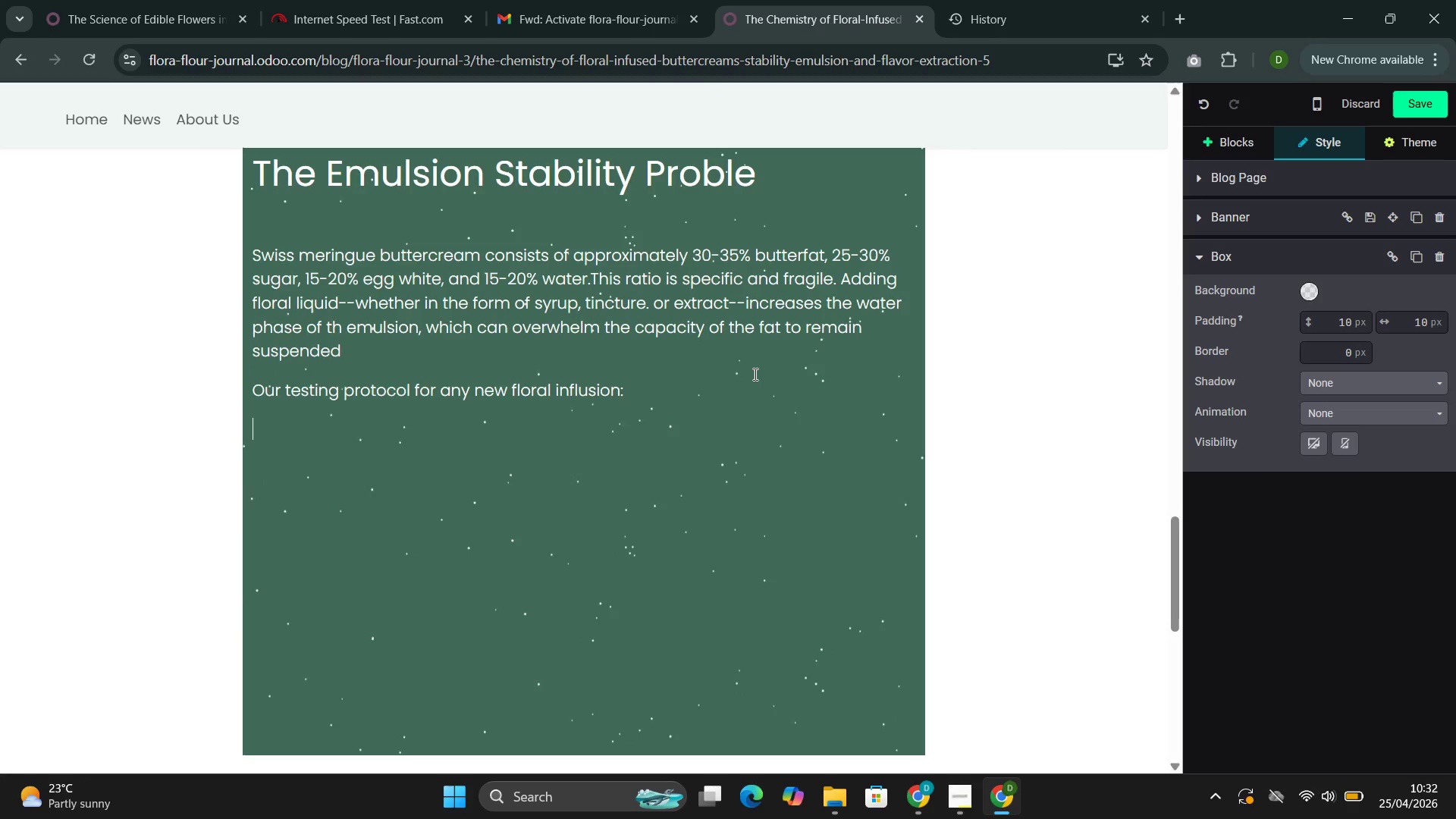 
hold_key(key=ShiftLeft, duration=0.41)
 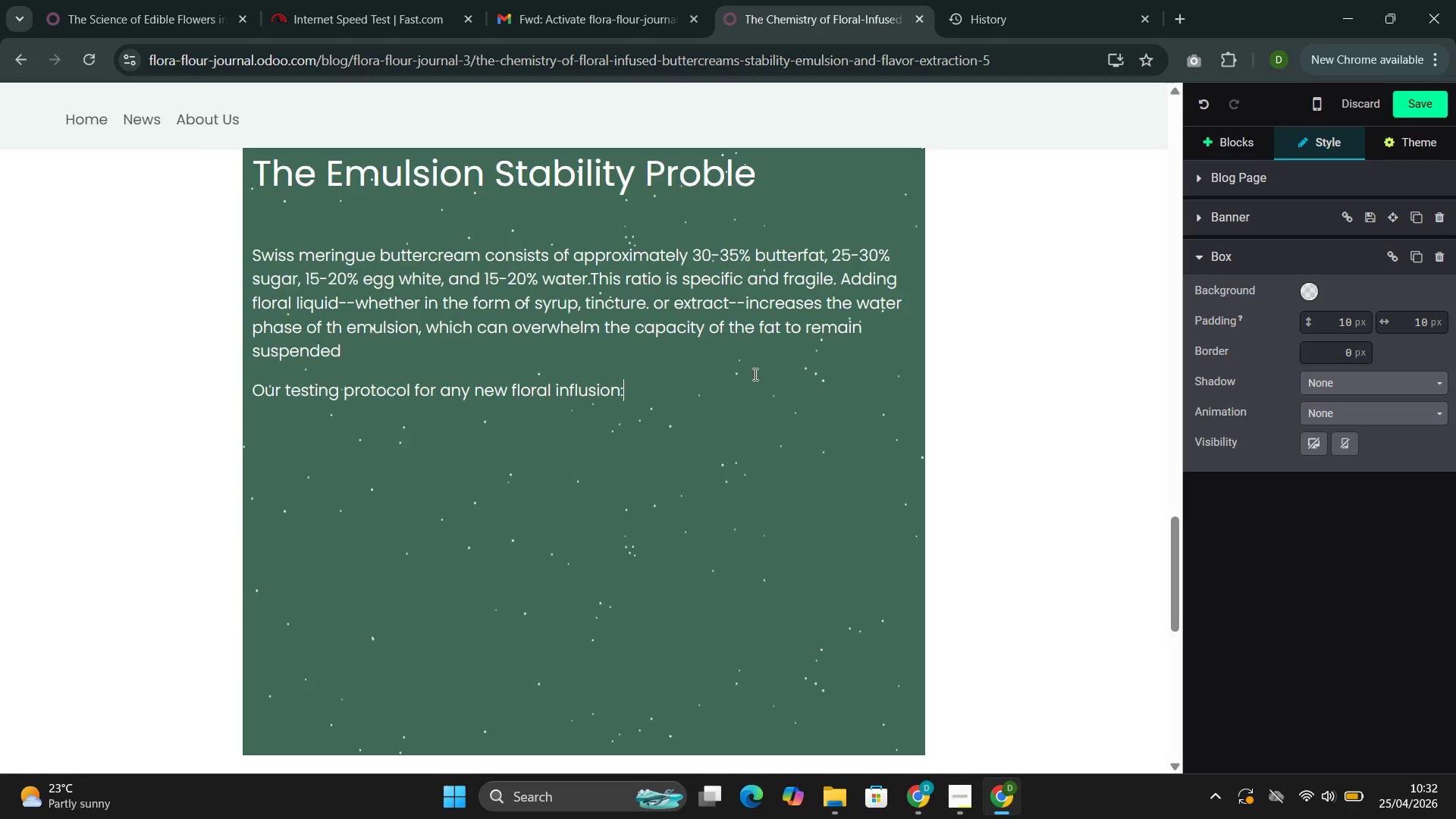 
key(Enter)
 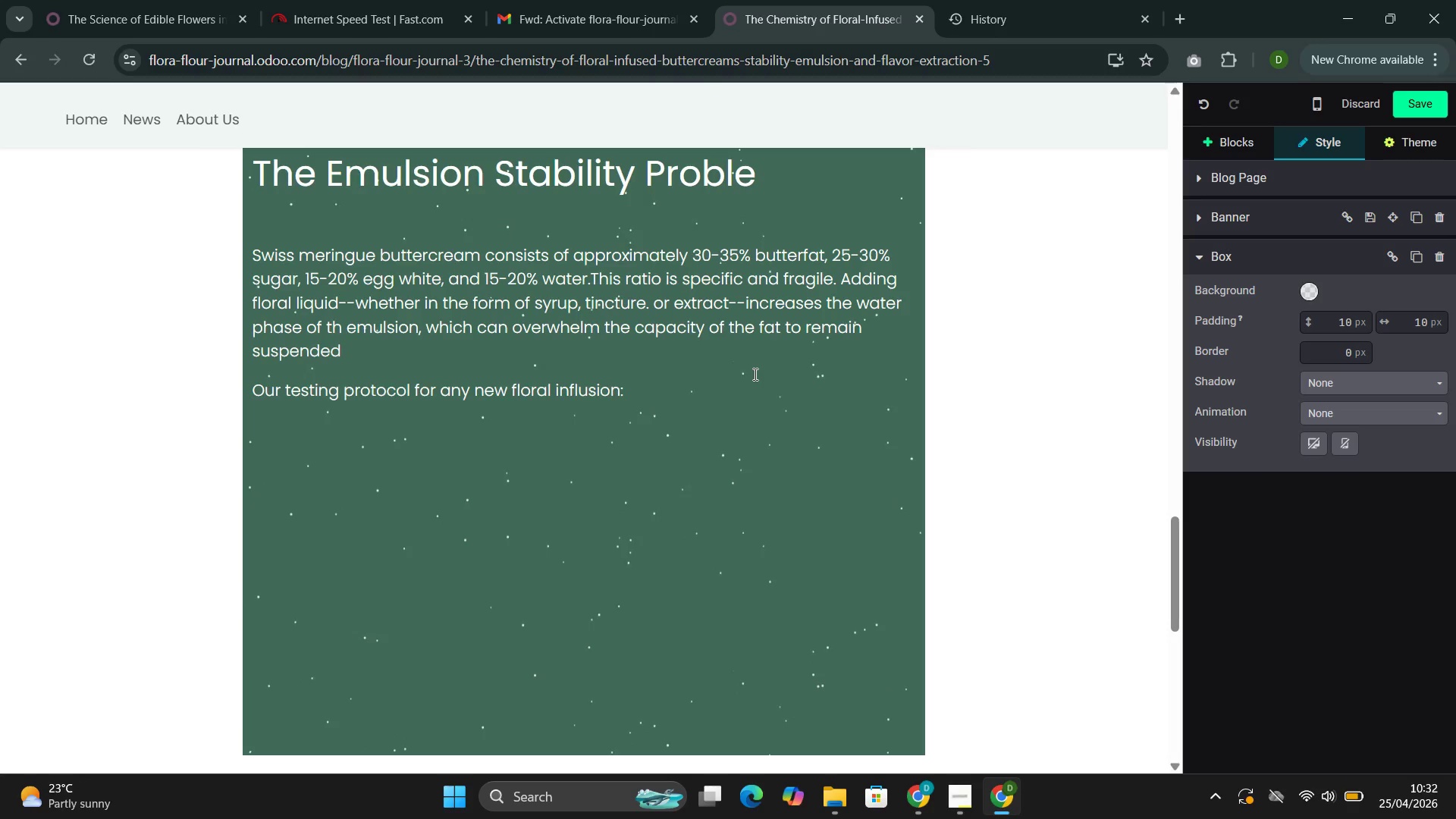 
key(Period)
 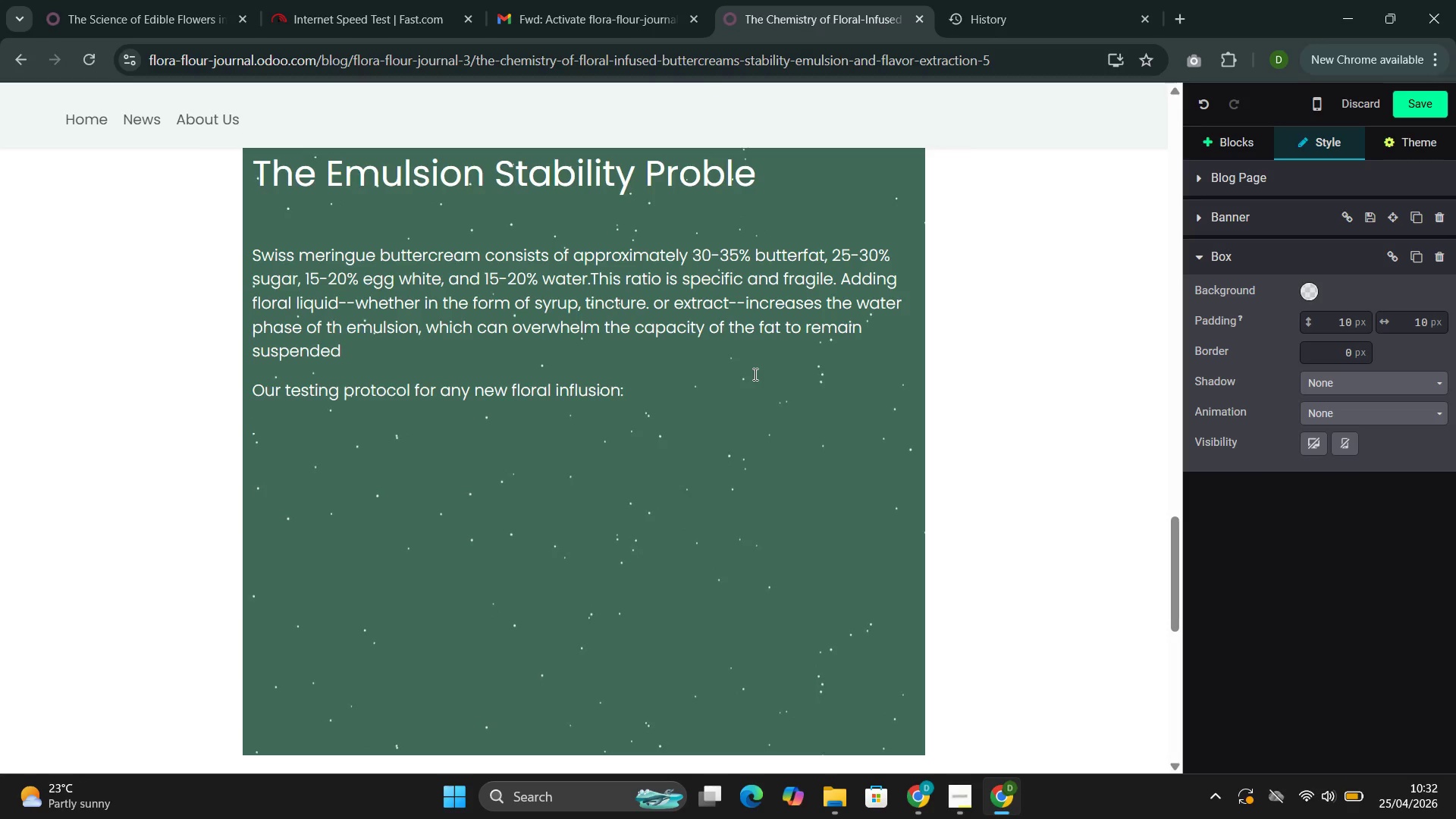 
key(Space)
 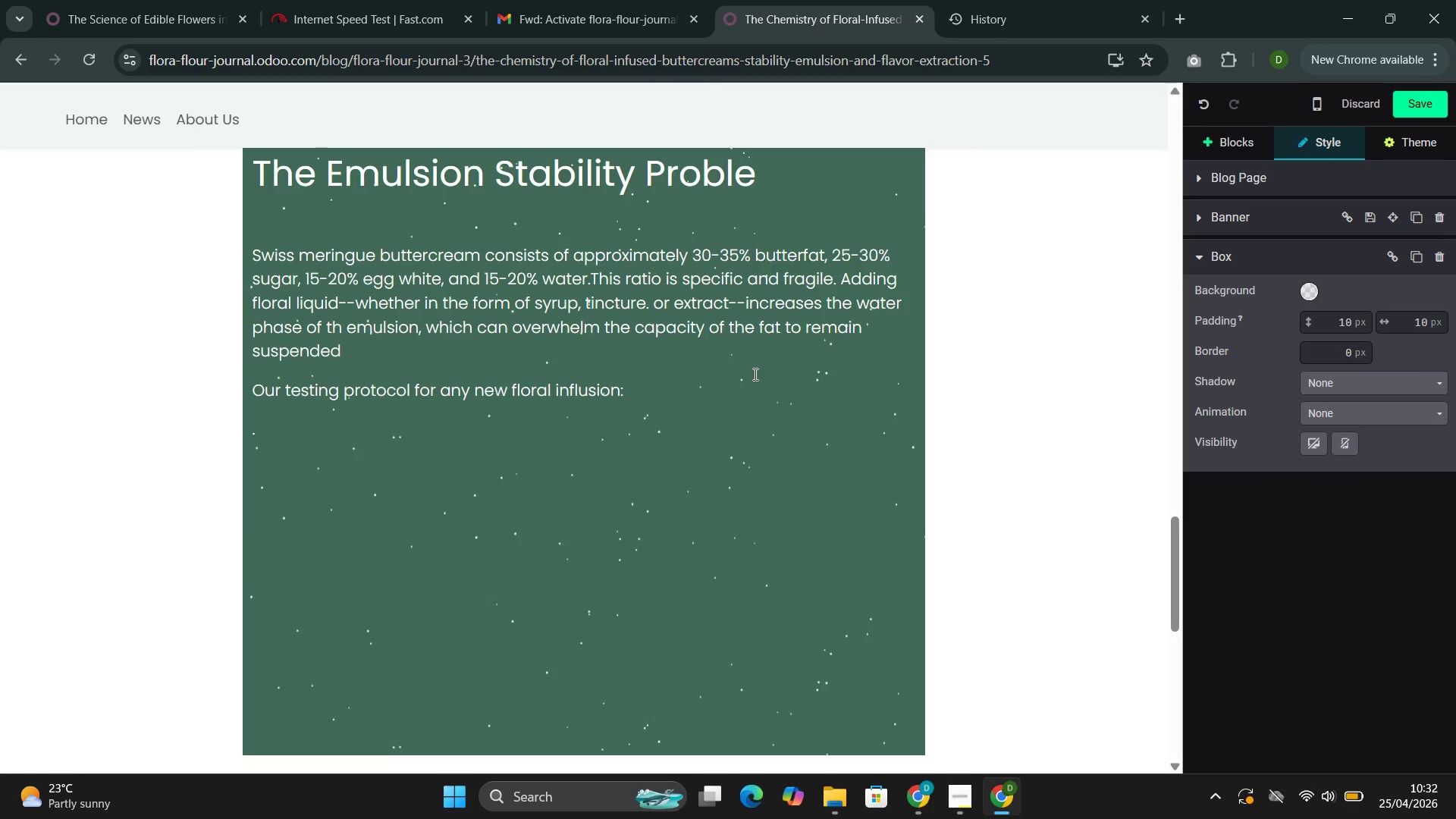 
key(Backspace)
 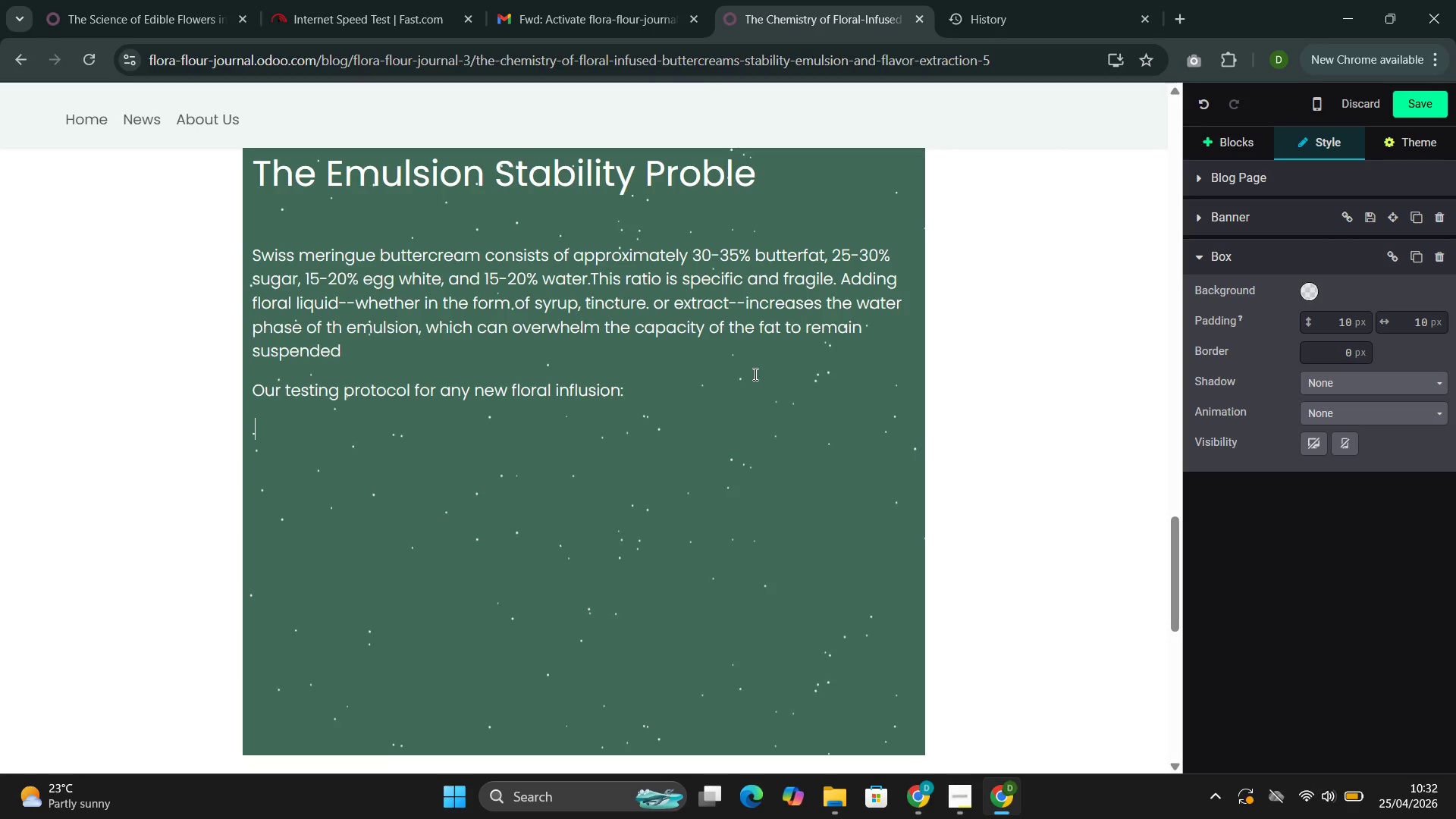 
key(Backspace)
 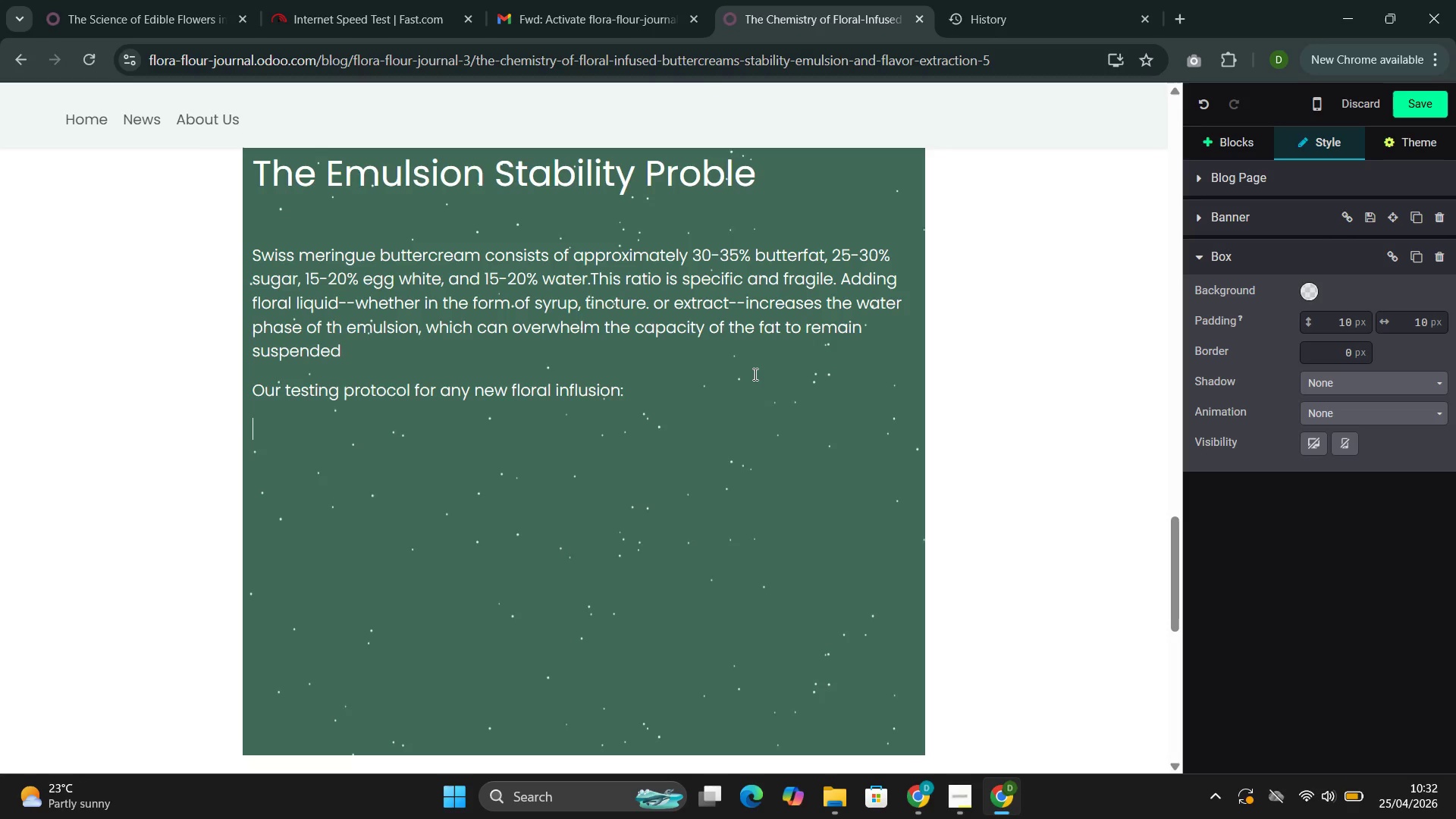 
key(Shift+ShiftLeft)
 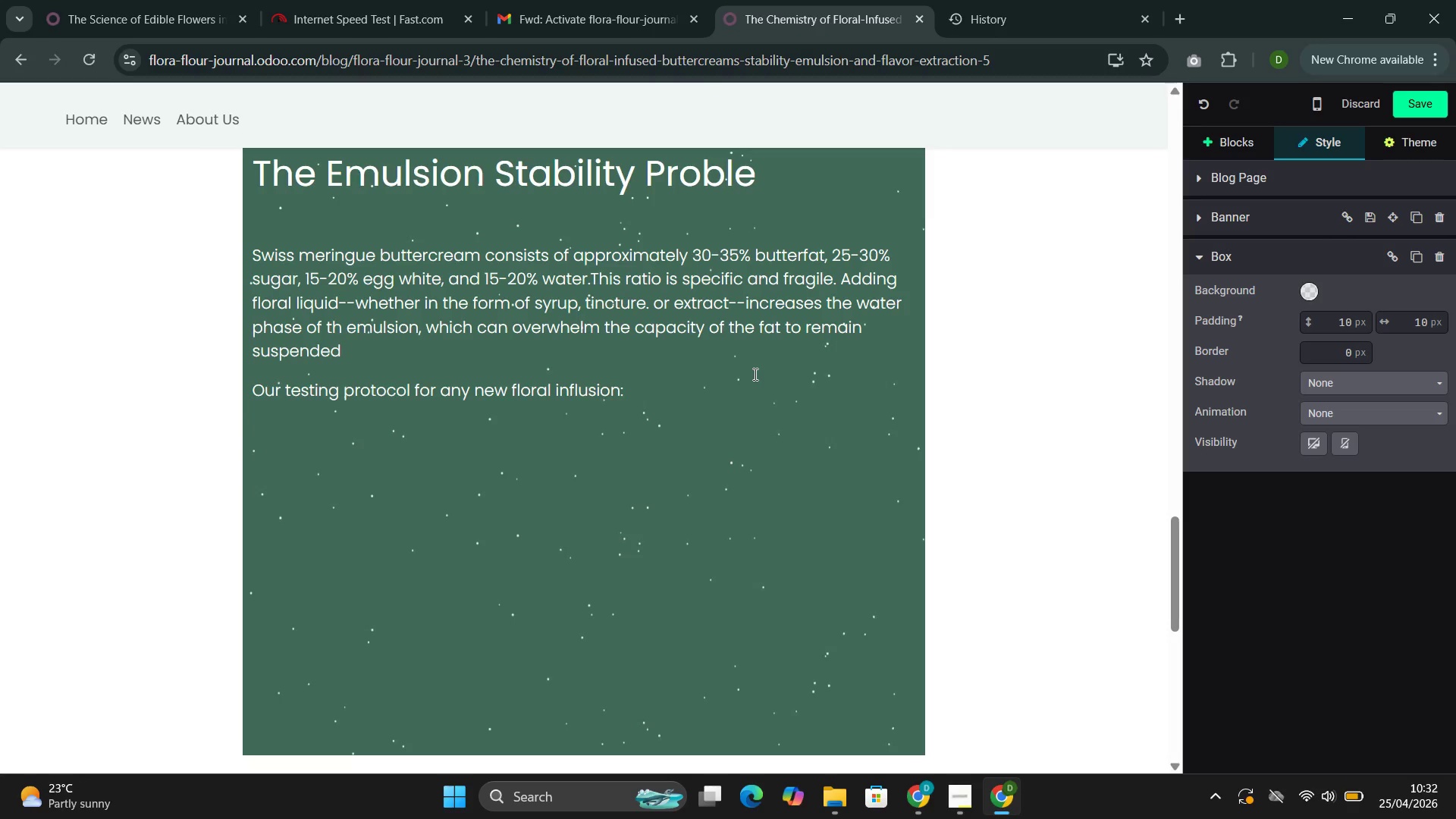 
key(Shift+Semicolon)
 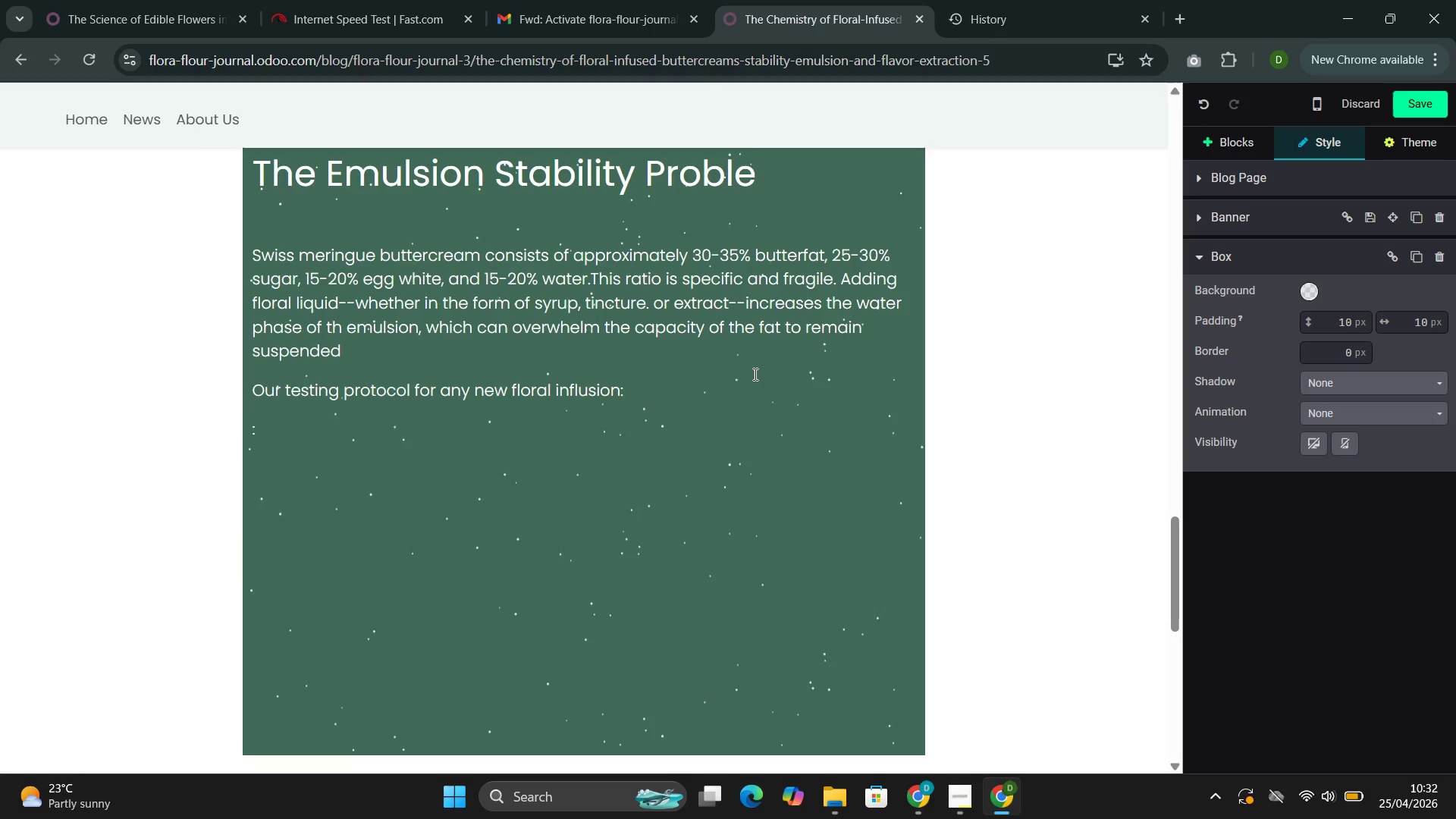 
key(Shift+Space)
 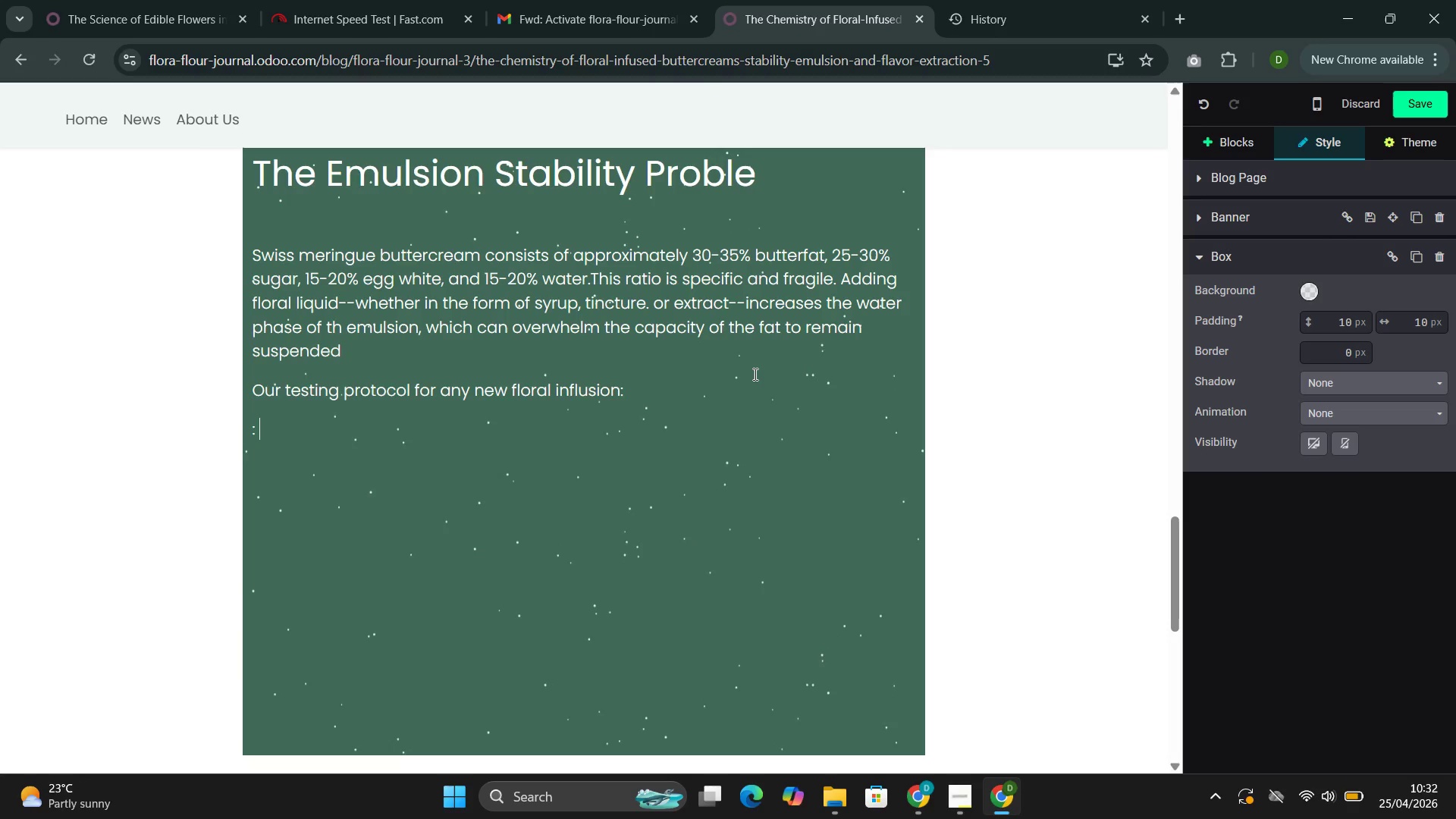 
key(Backspace)
 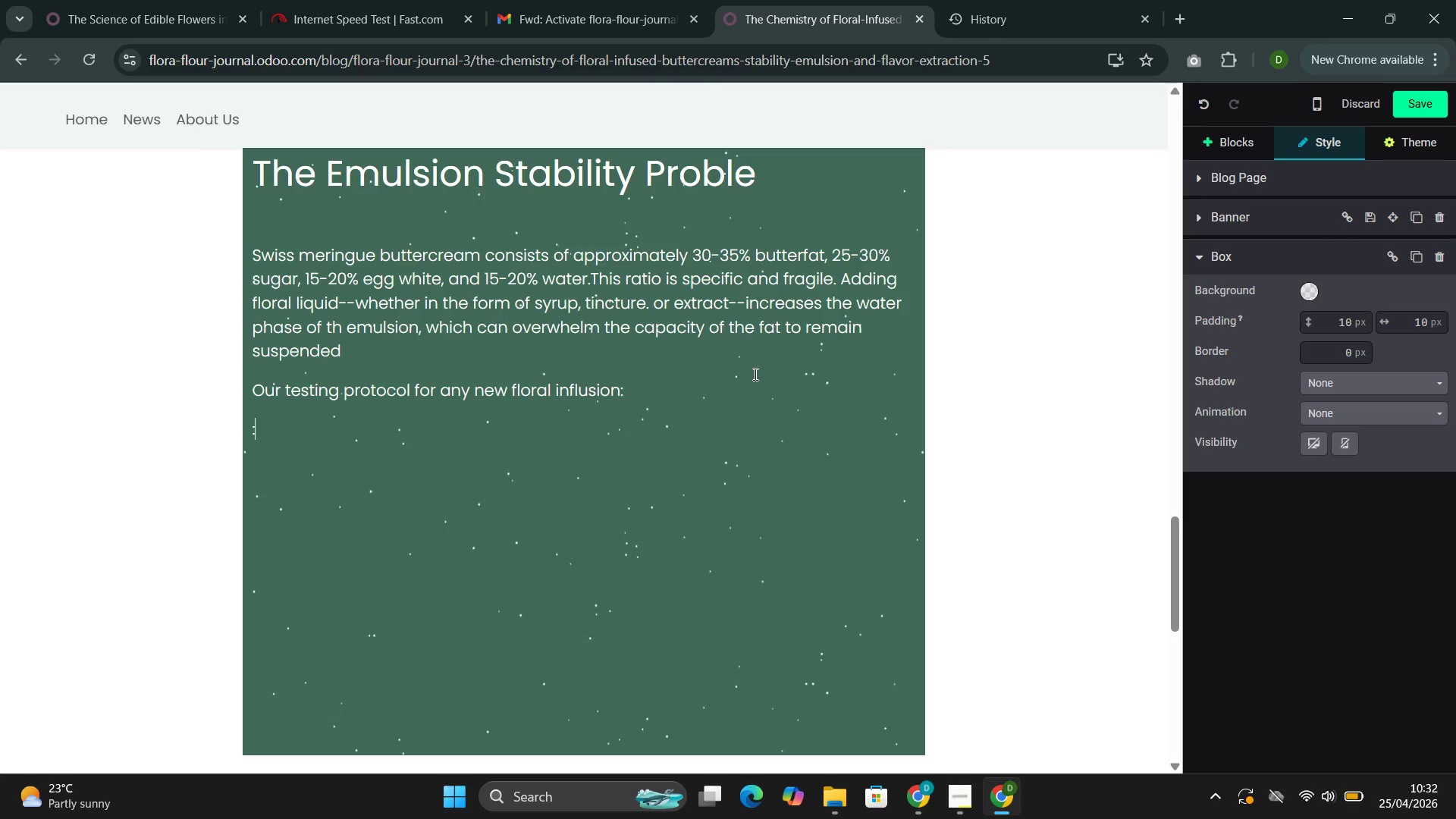 
key(Backspace)
 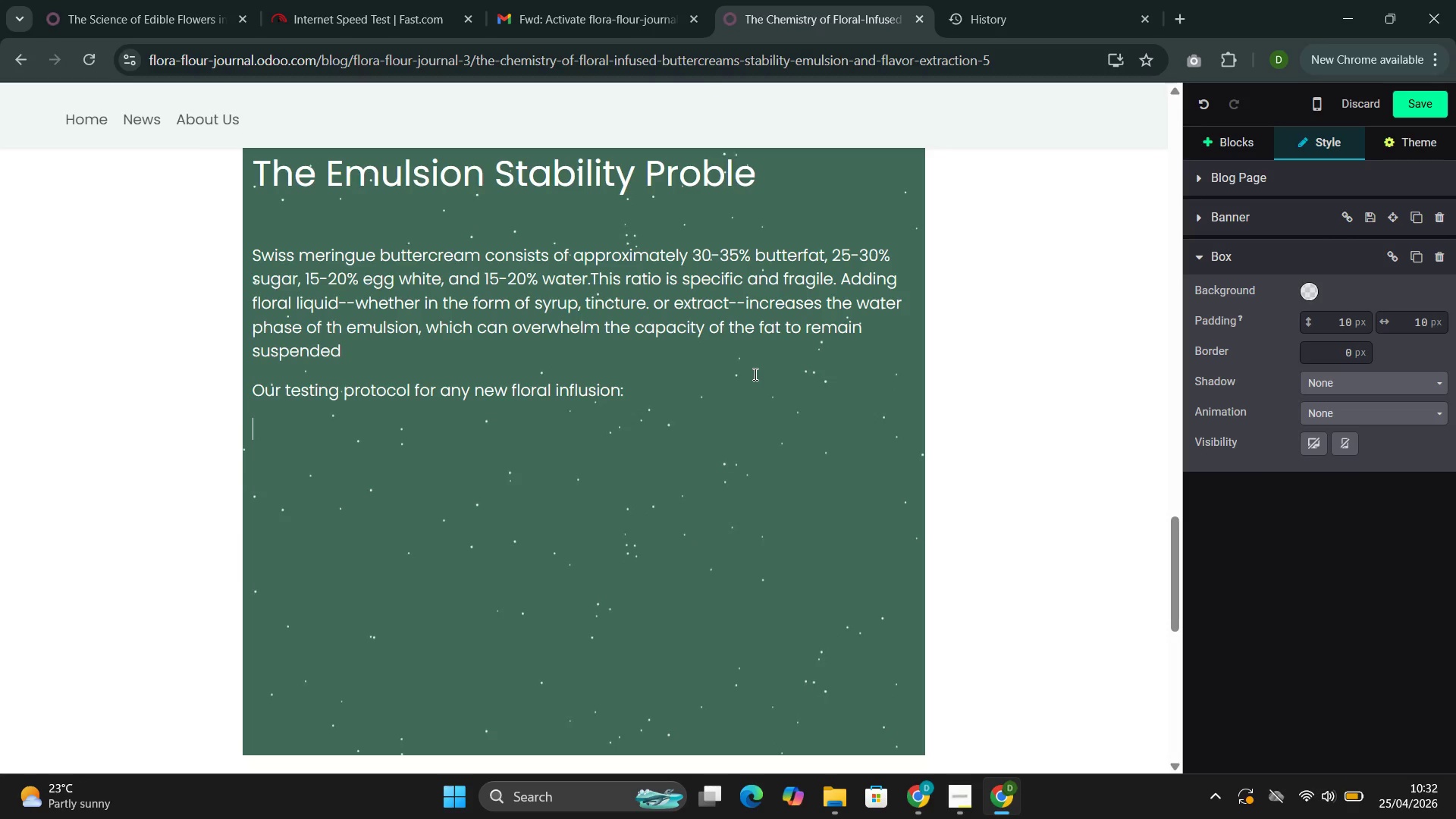 
key(Slash)
 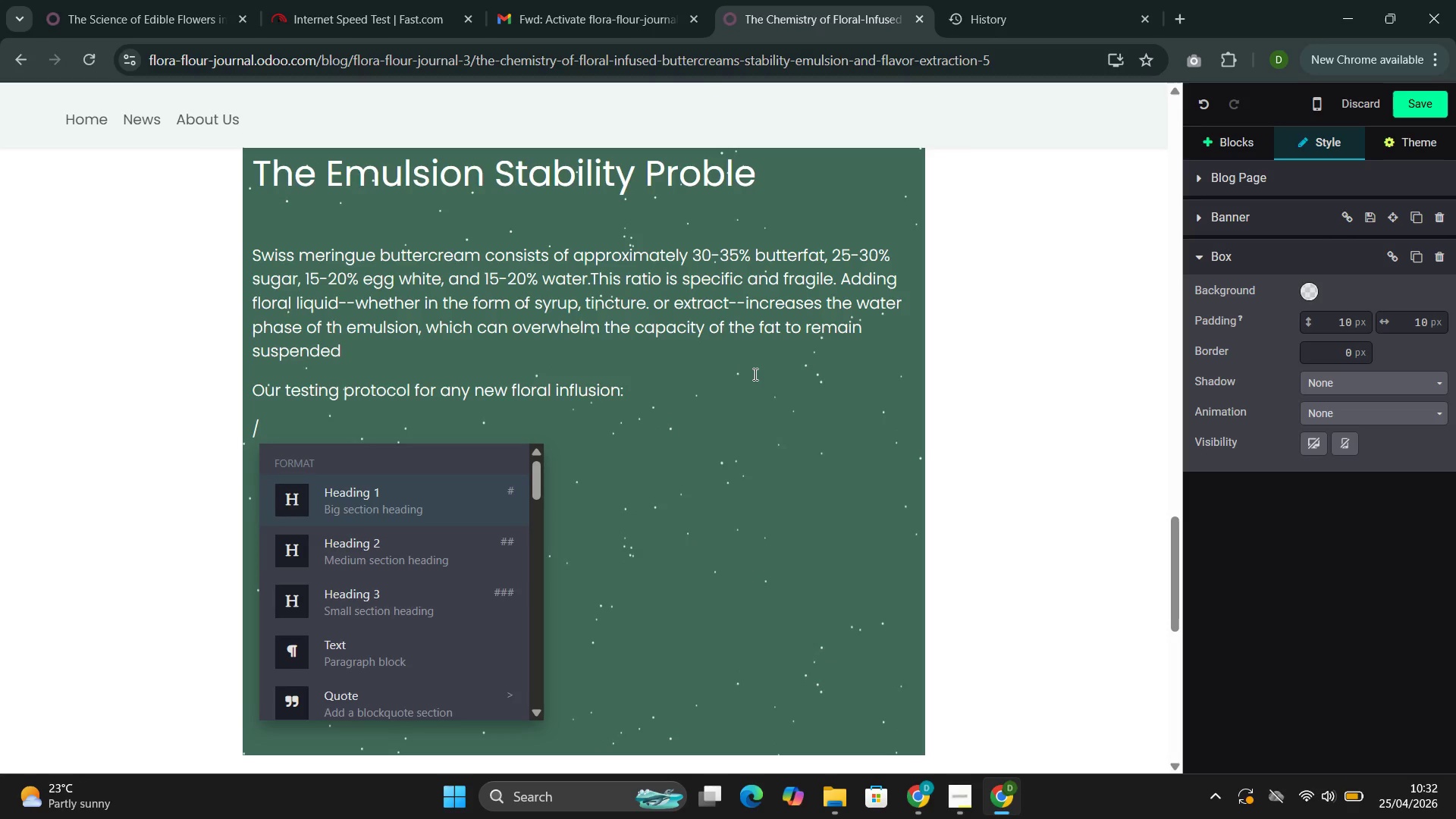 
key(ArrowDown)
 